 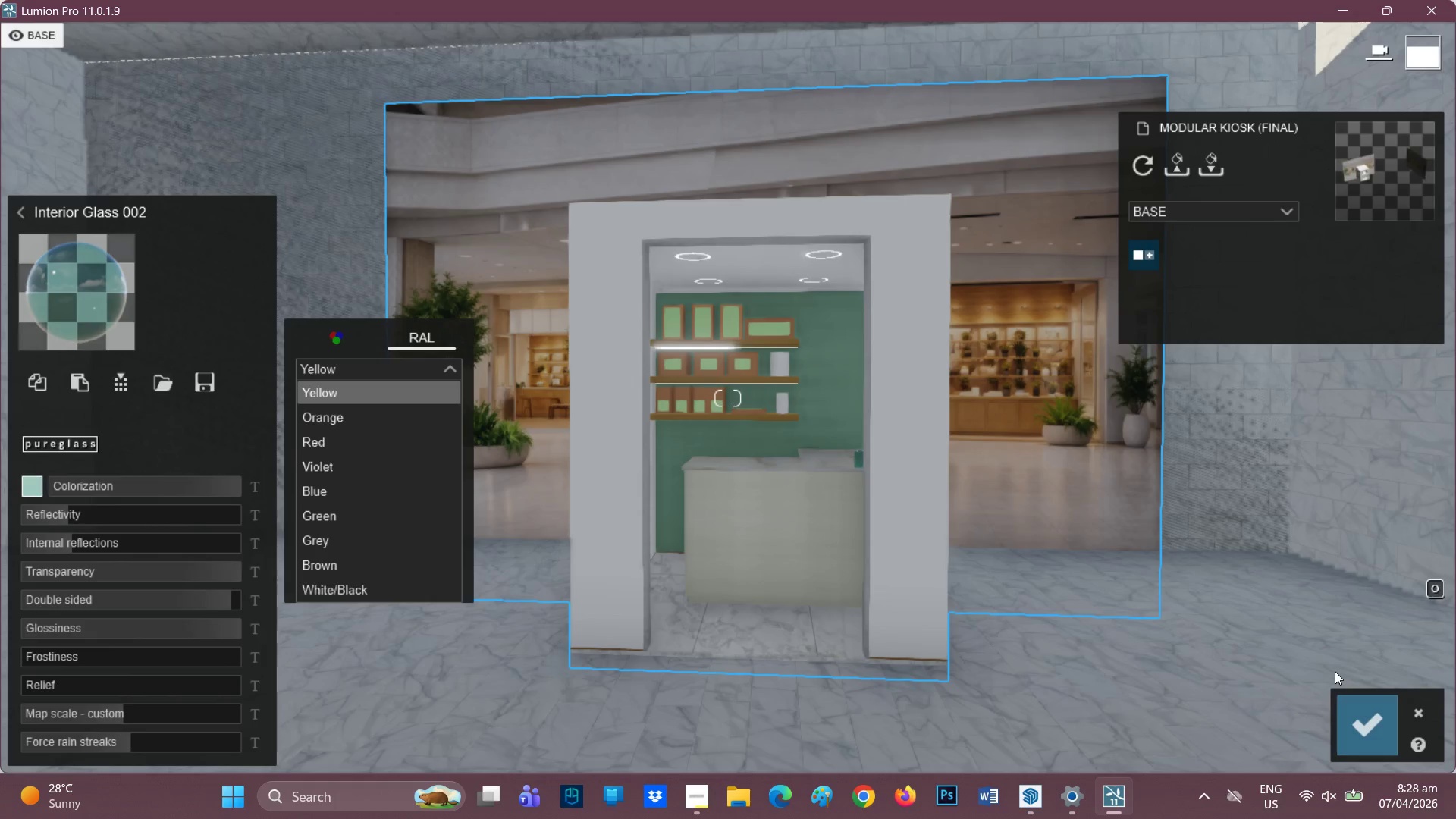 
scroll: coordinate [782, 469], scroll_direction: up, amount: 2.0
 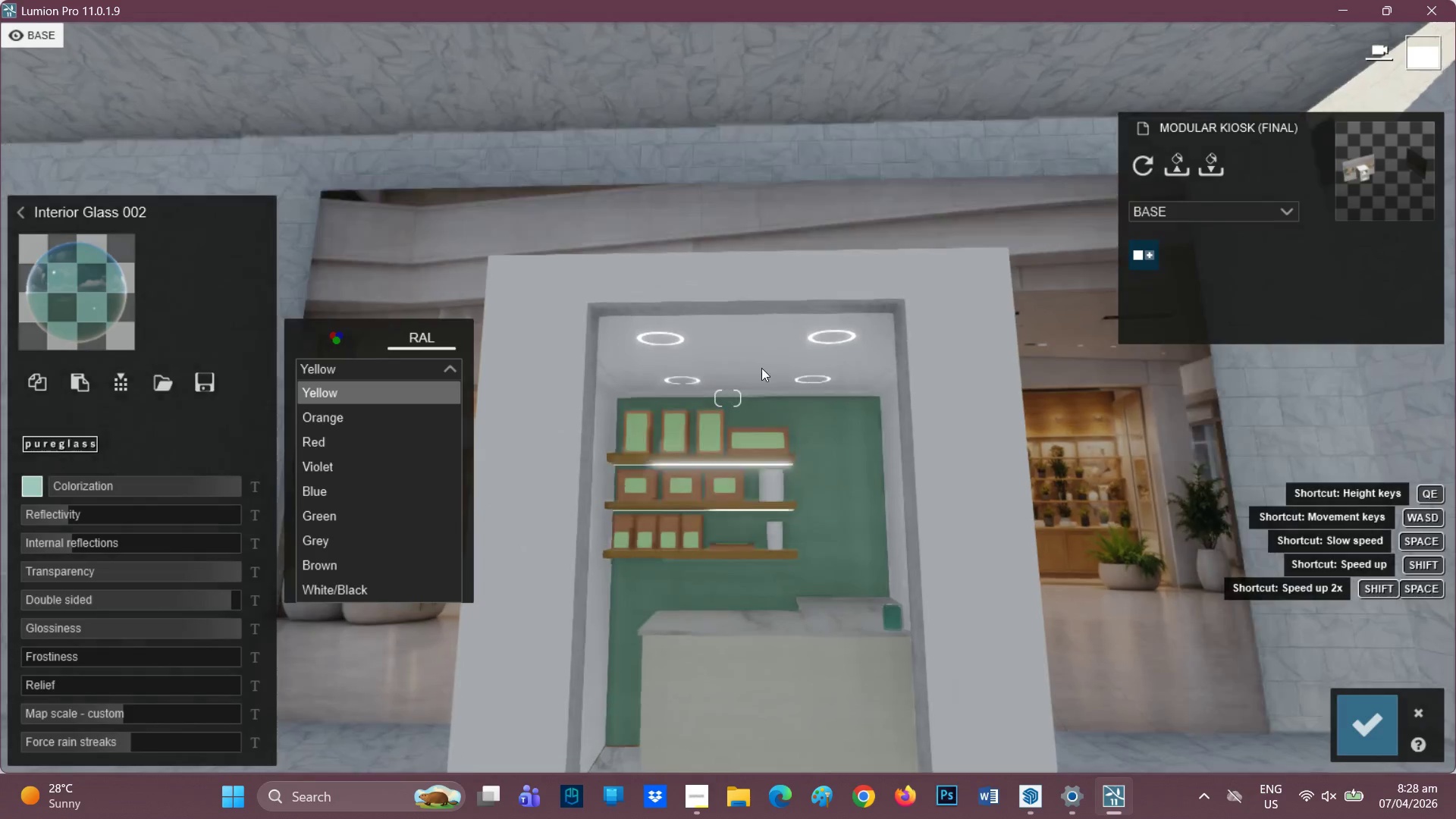 
left_click([748, 356])
 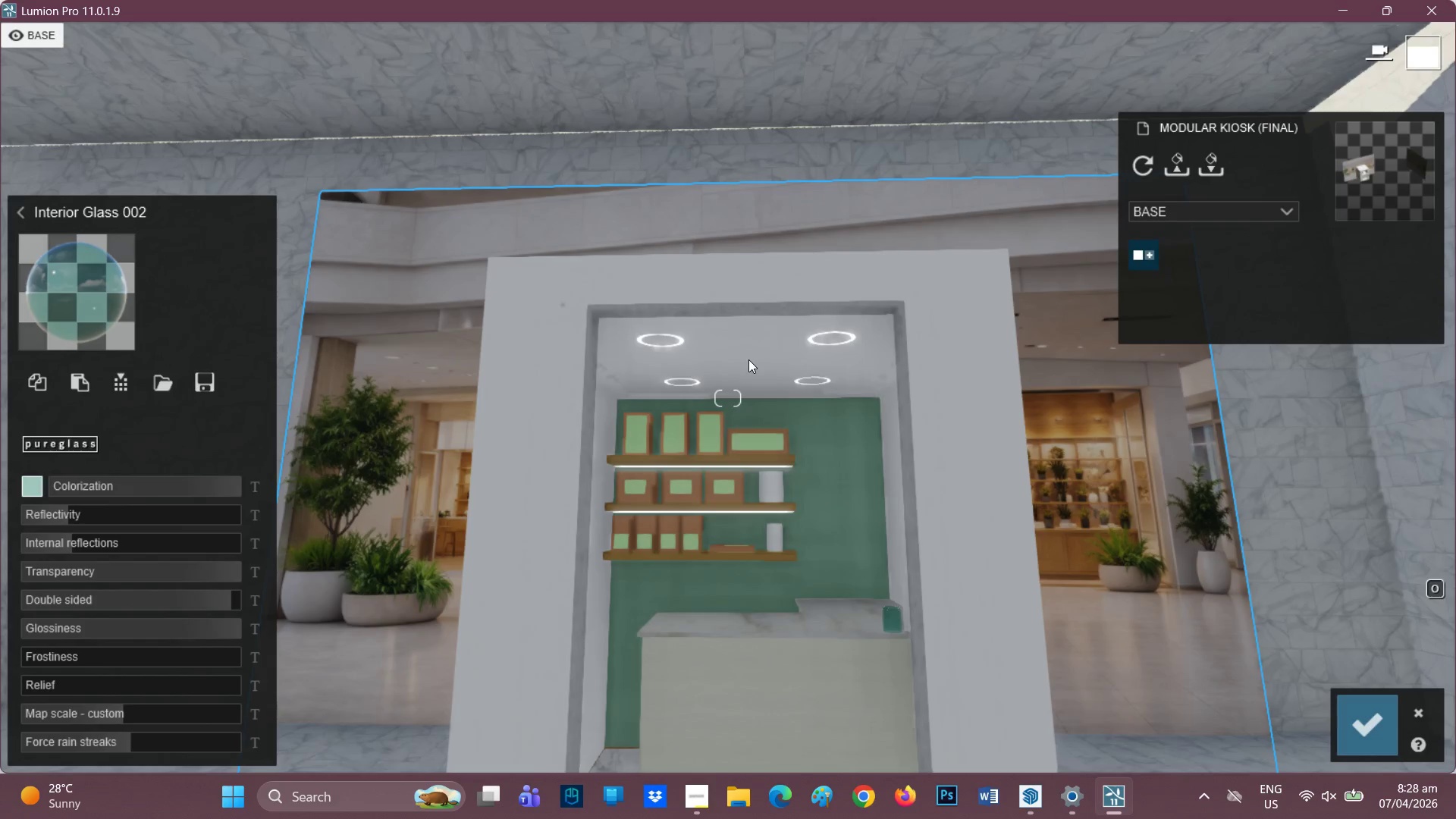 
scroll: coordinate [789, 359], scroll_direction: up, amount: 4.0
 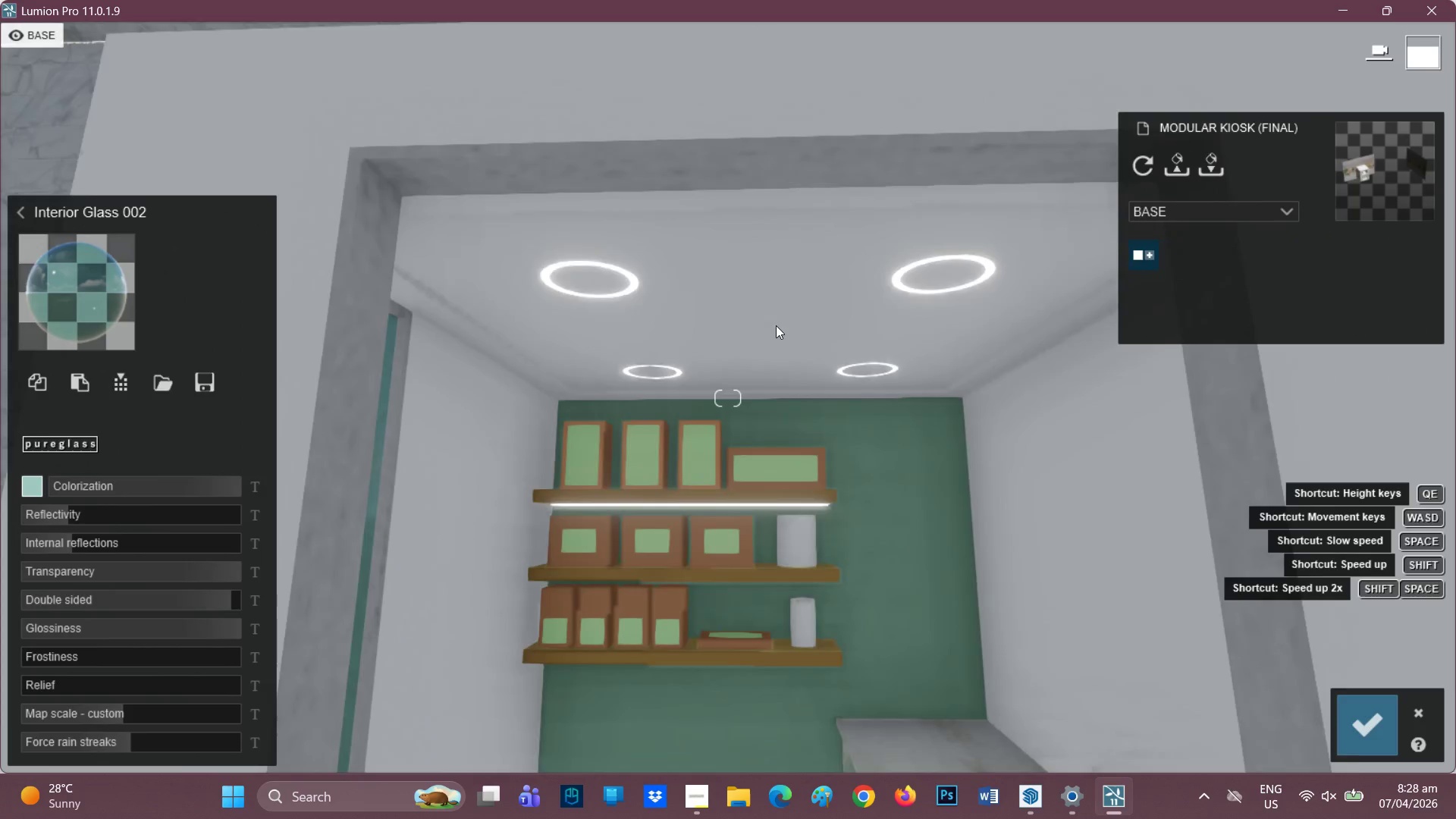 
left_click([777, 325])
 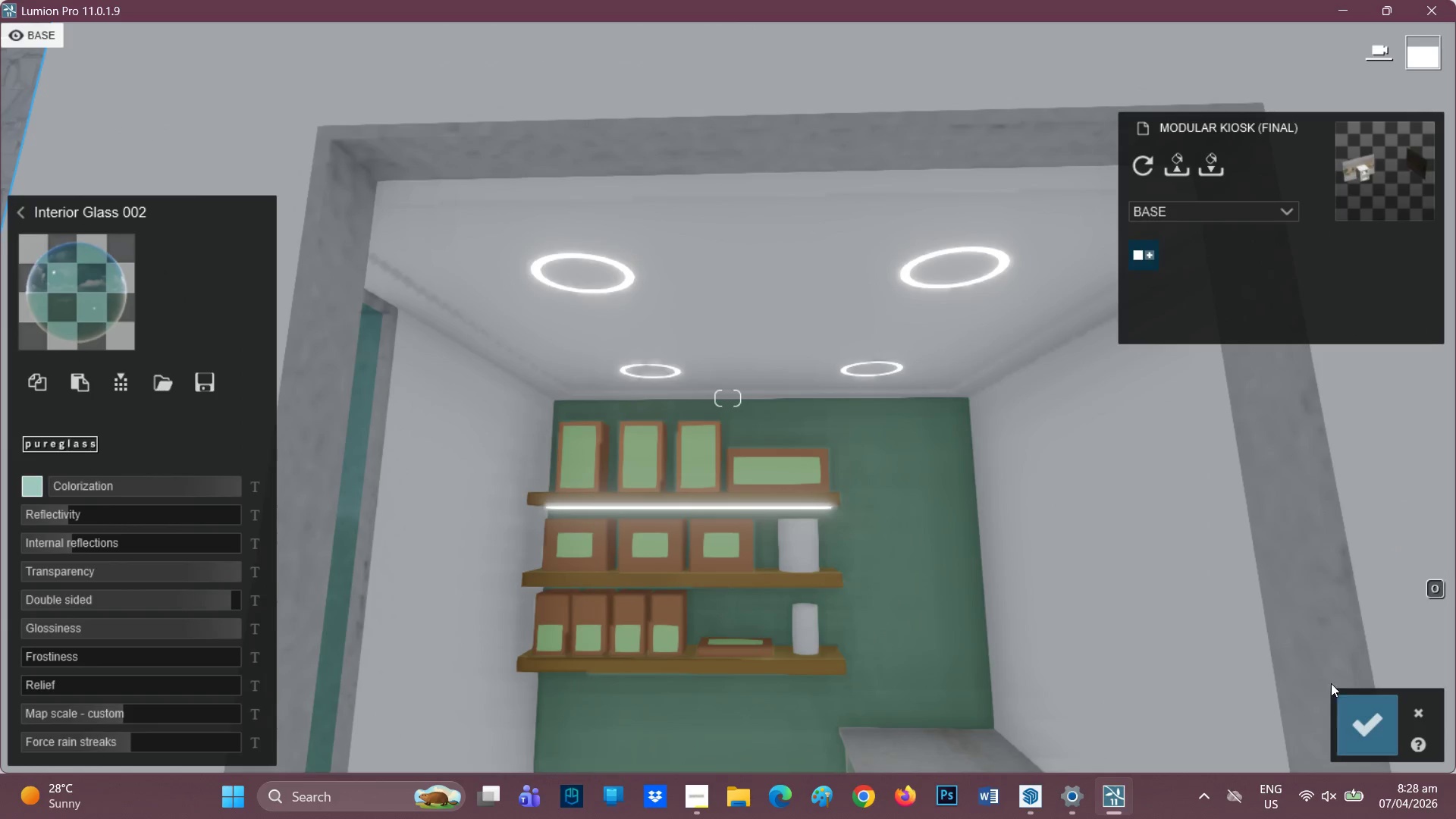 
double_click([821, 310])
 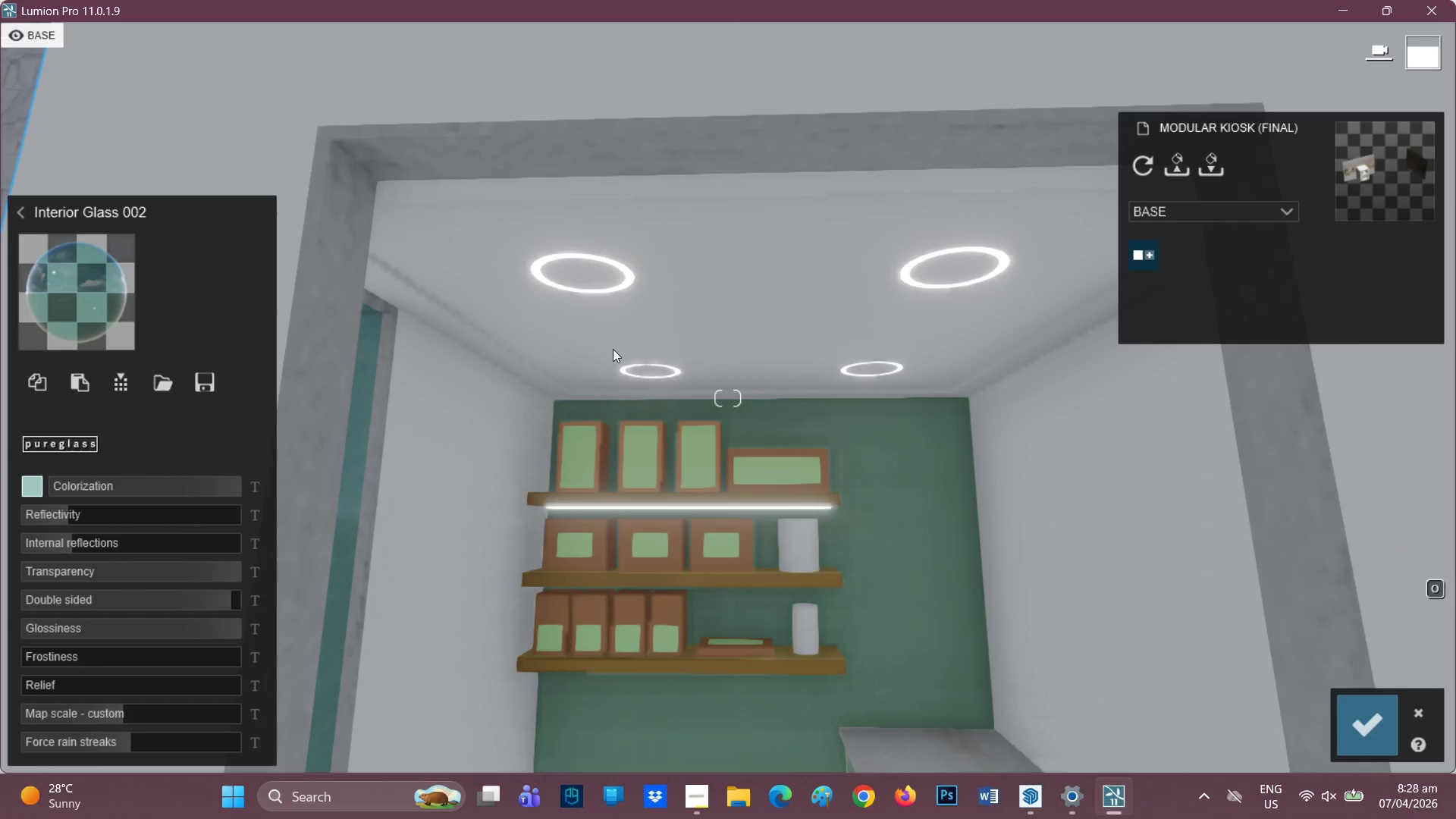 
scroll: coordinate [620, 355], scroll_direction: none, amount: 0.0
 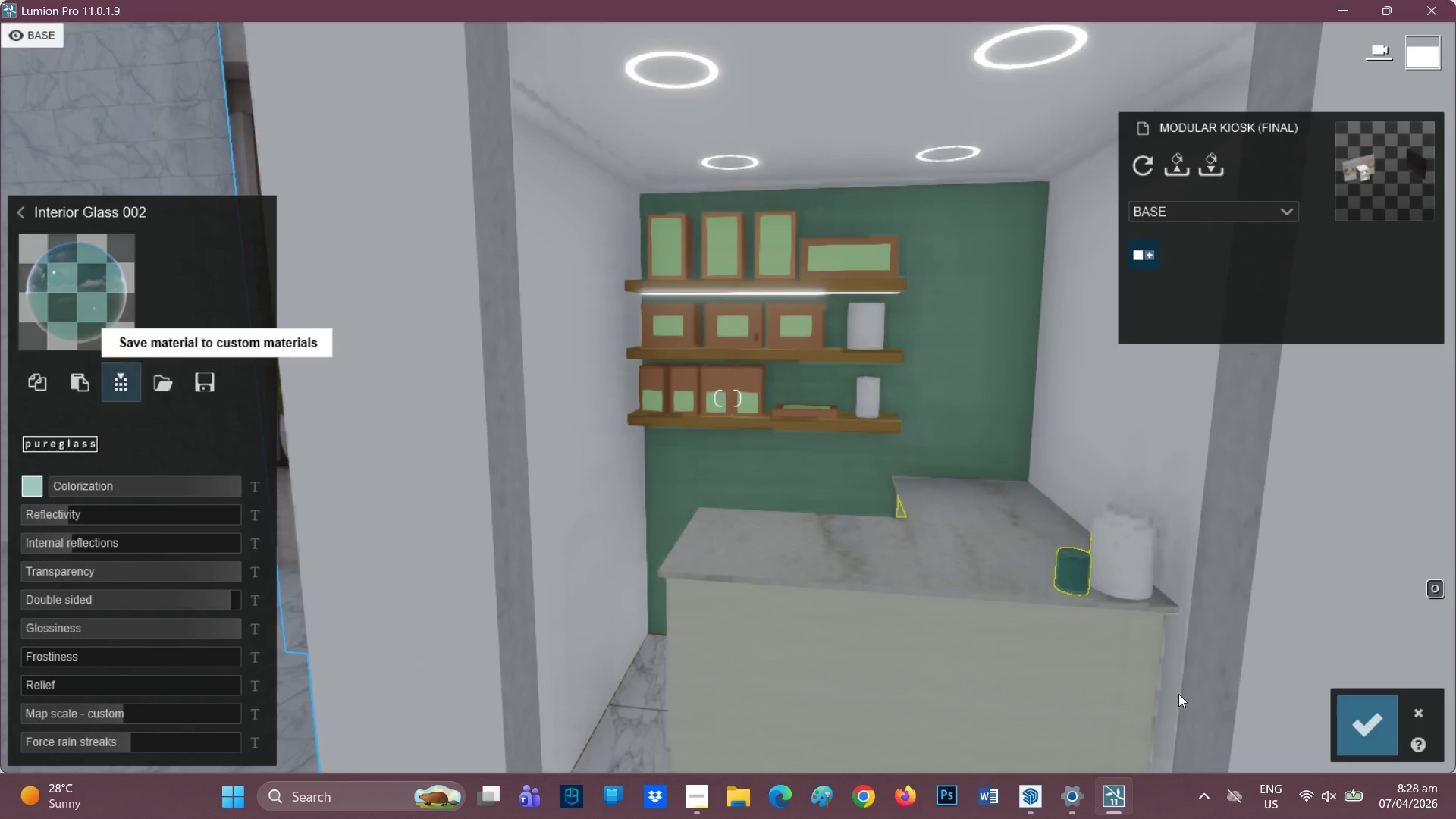 
left_click([1364, 743])
 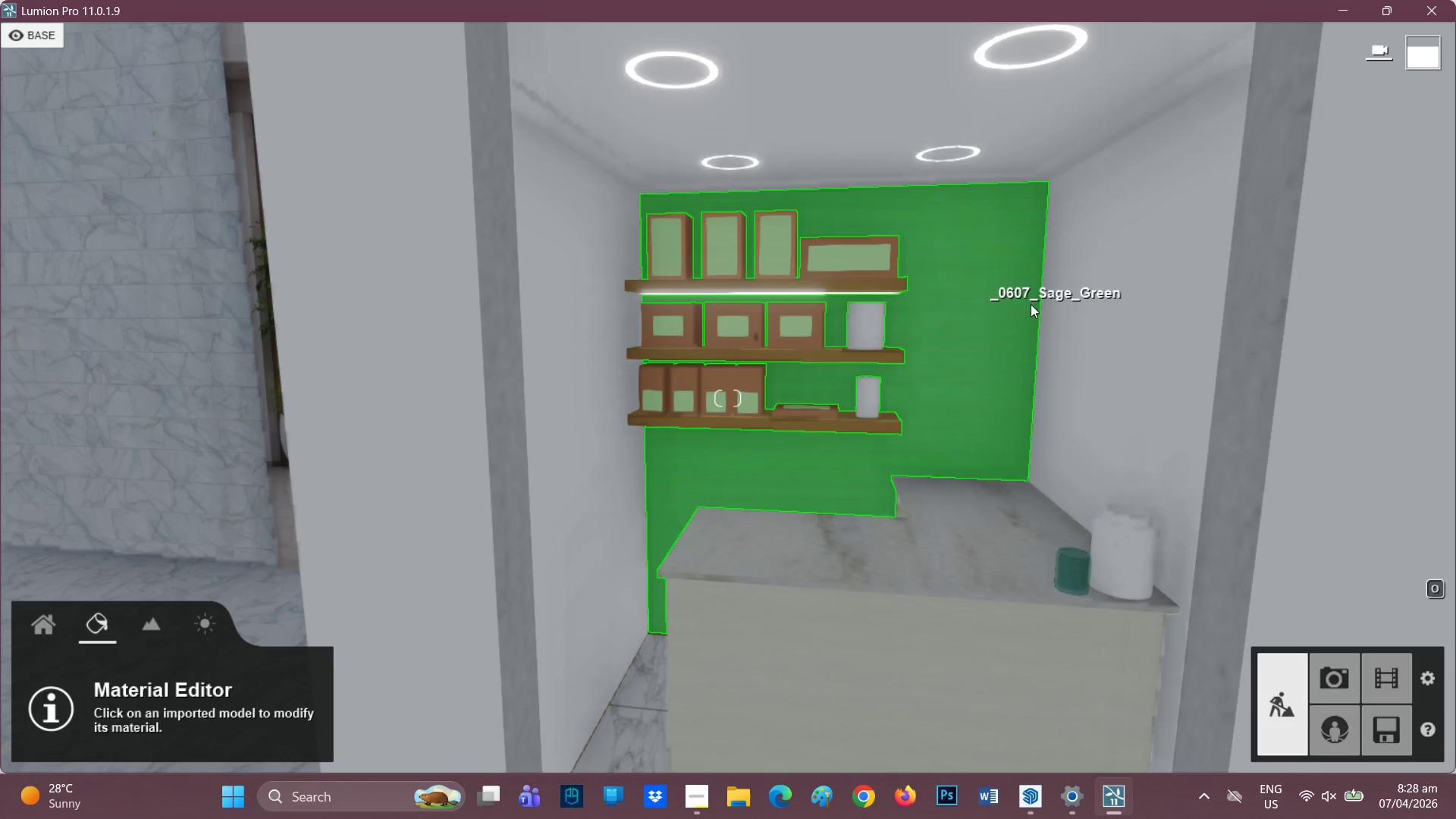 
scroll: coordinate [982, 276], scroll_direction: down, amount: 4.0
 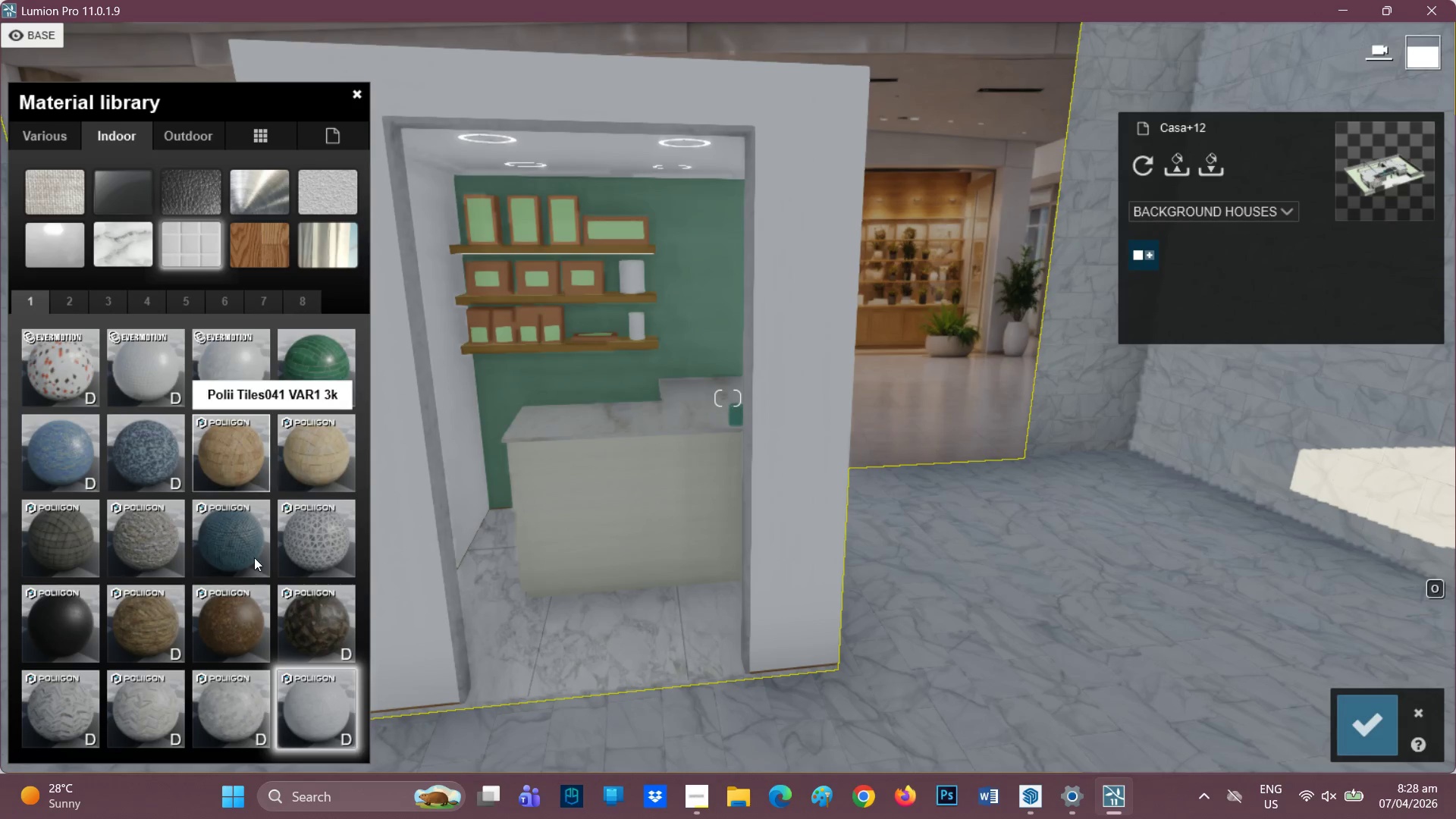 
wait(5.86)
 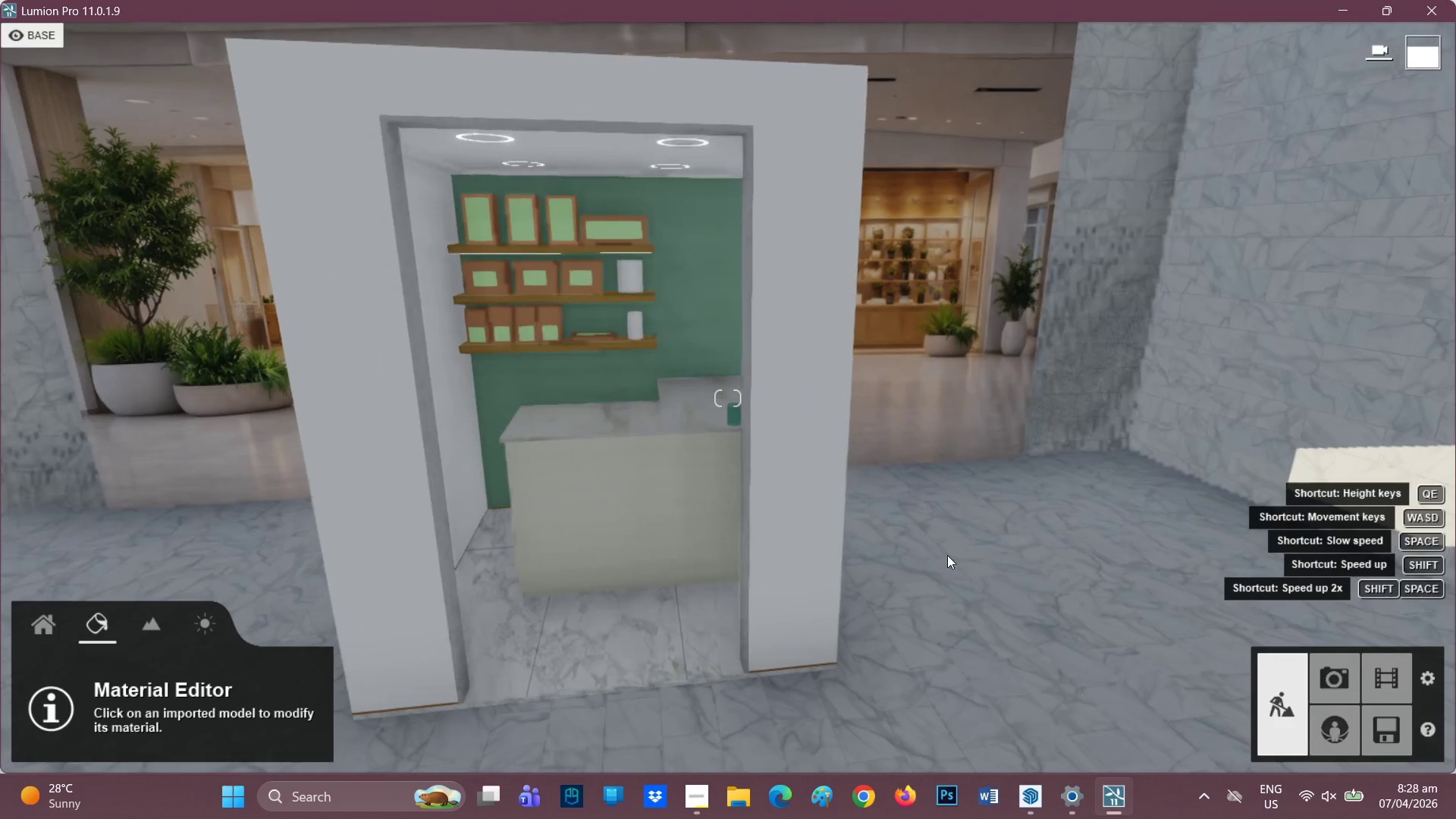 
left_click([70, 301])
 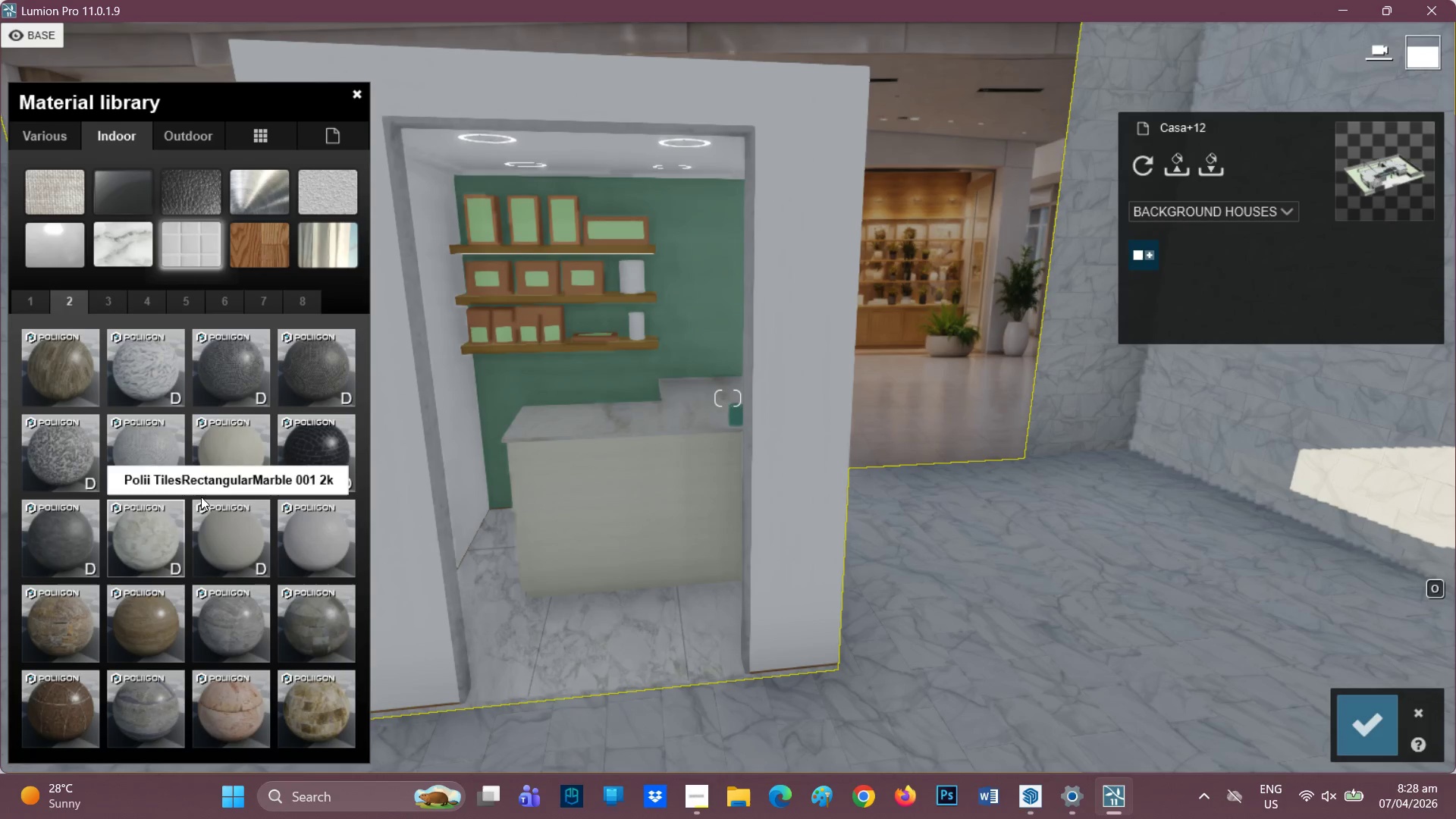 
left_click([144, 547])
 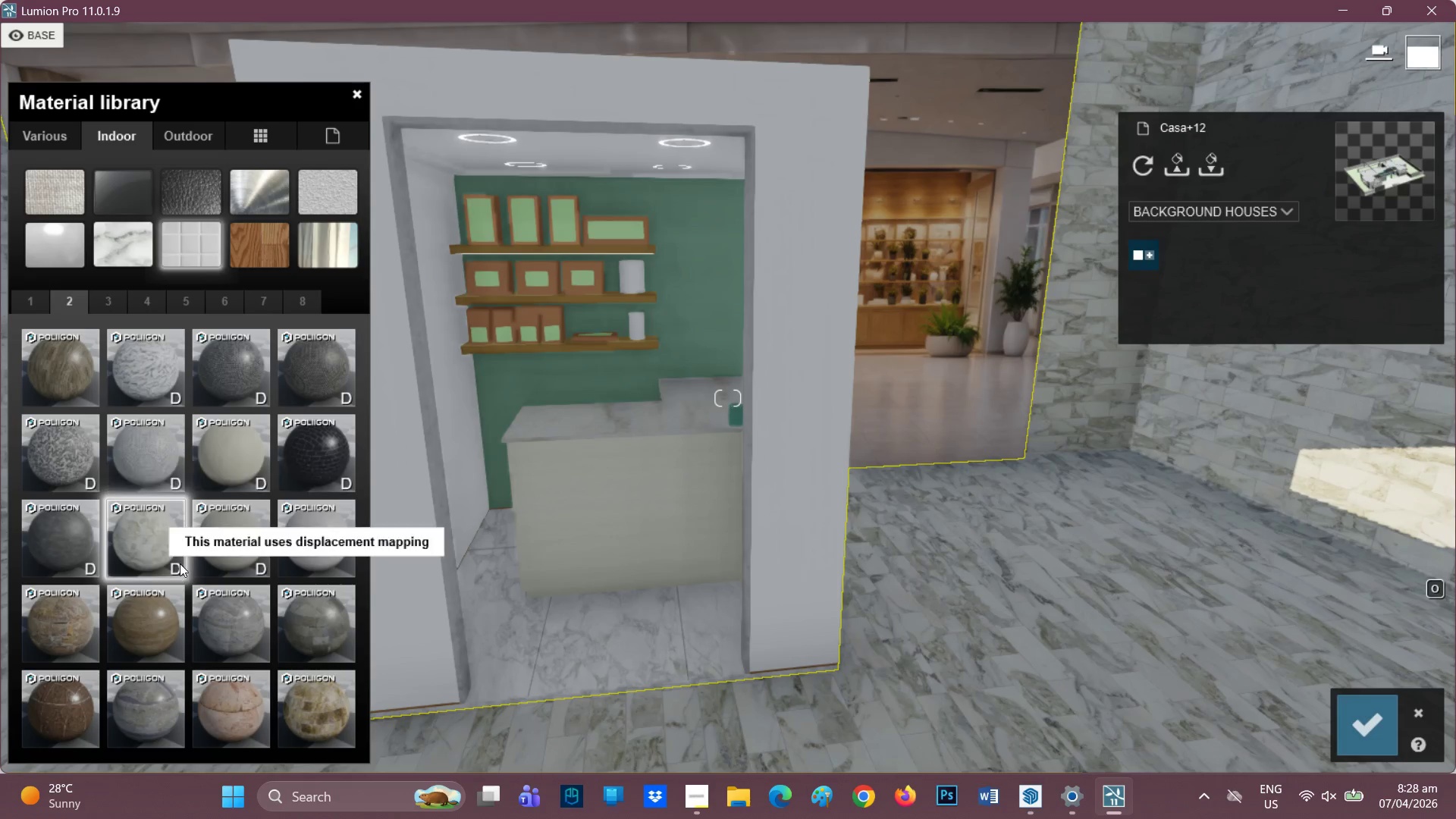 
left_click([221, 551])
 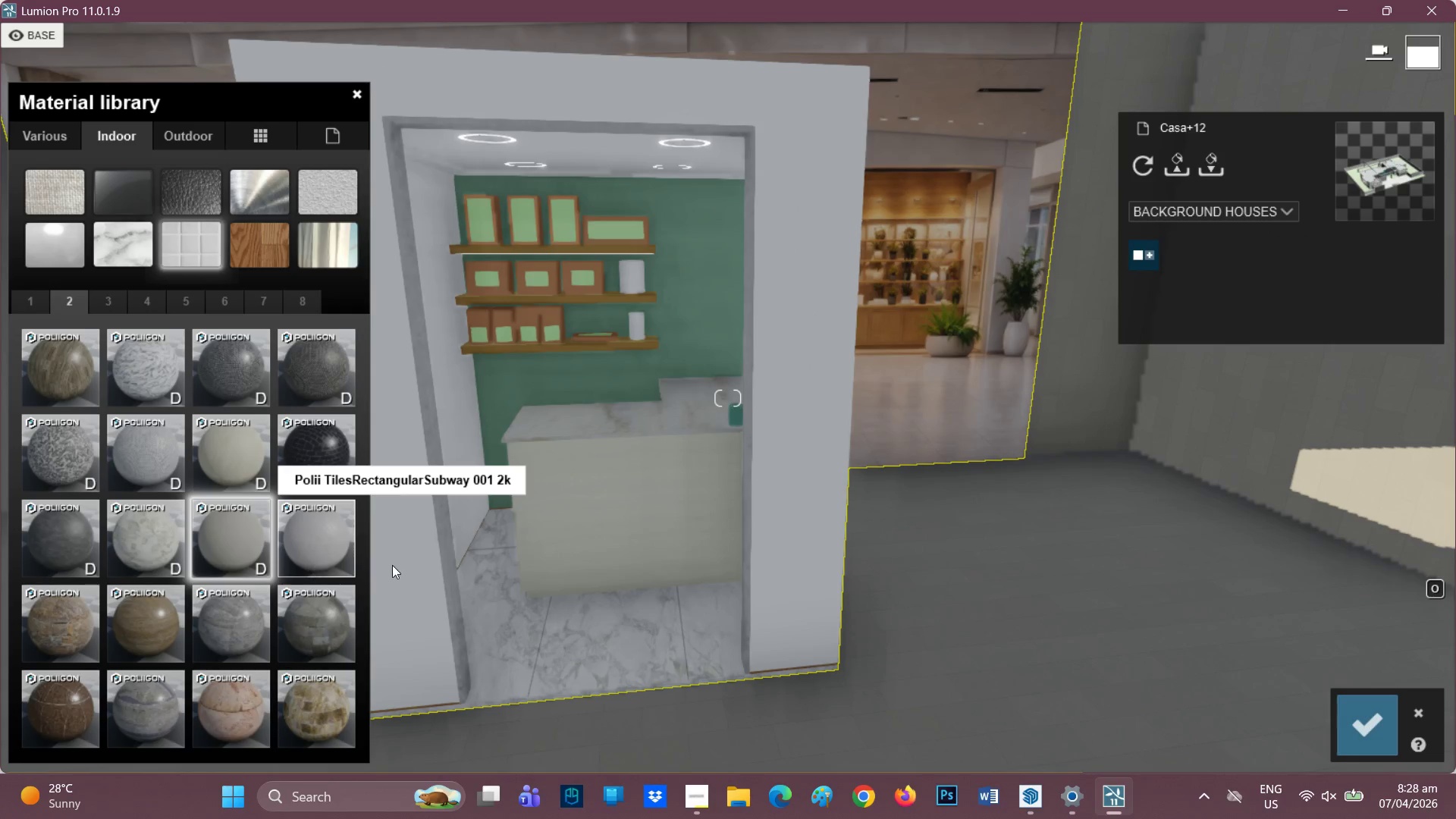 
scroll: coordinate [764, 513], scroll_direction: down, amount: 2.0
 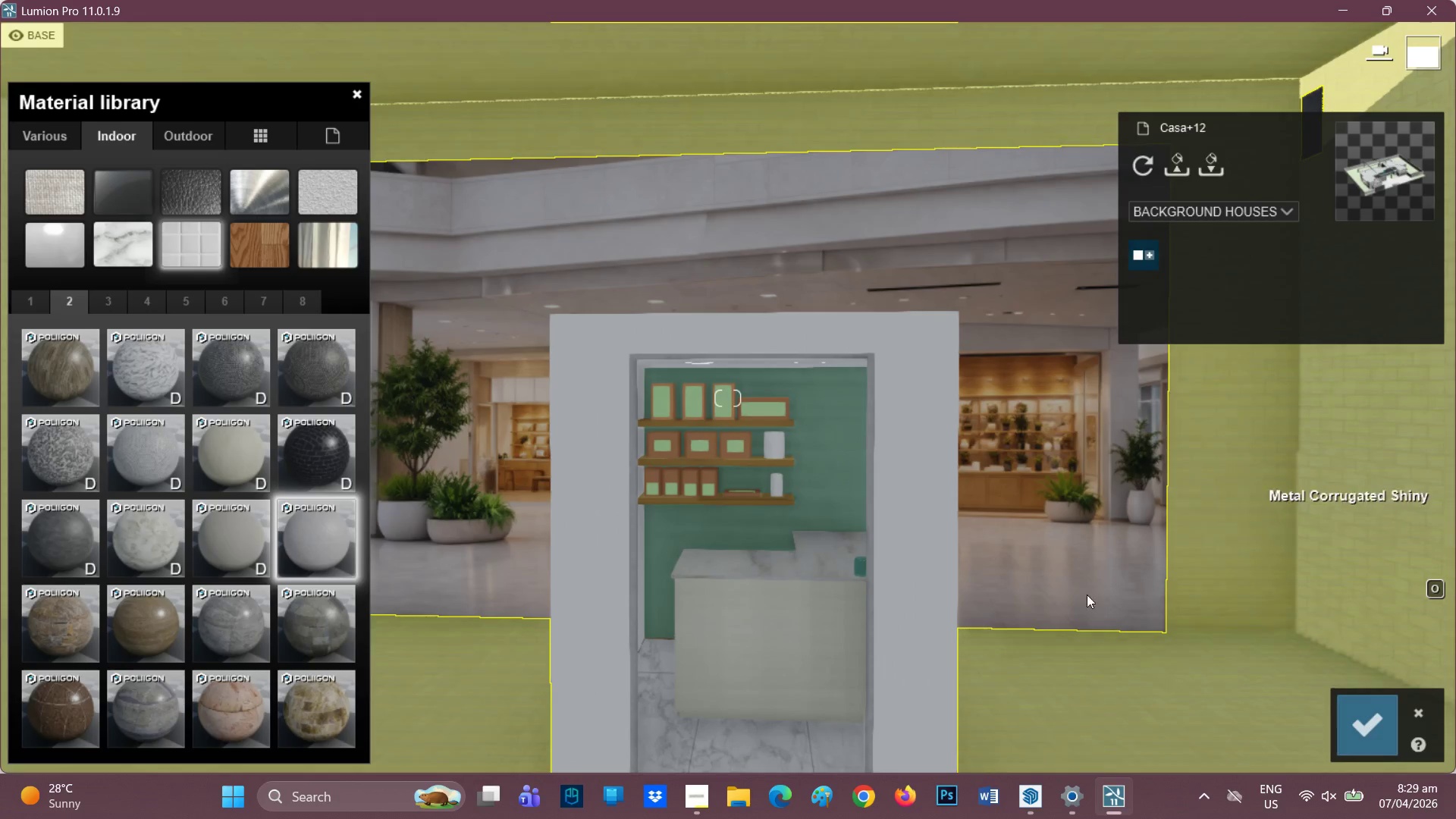 
wait(16.49)
 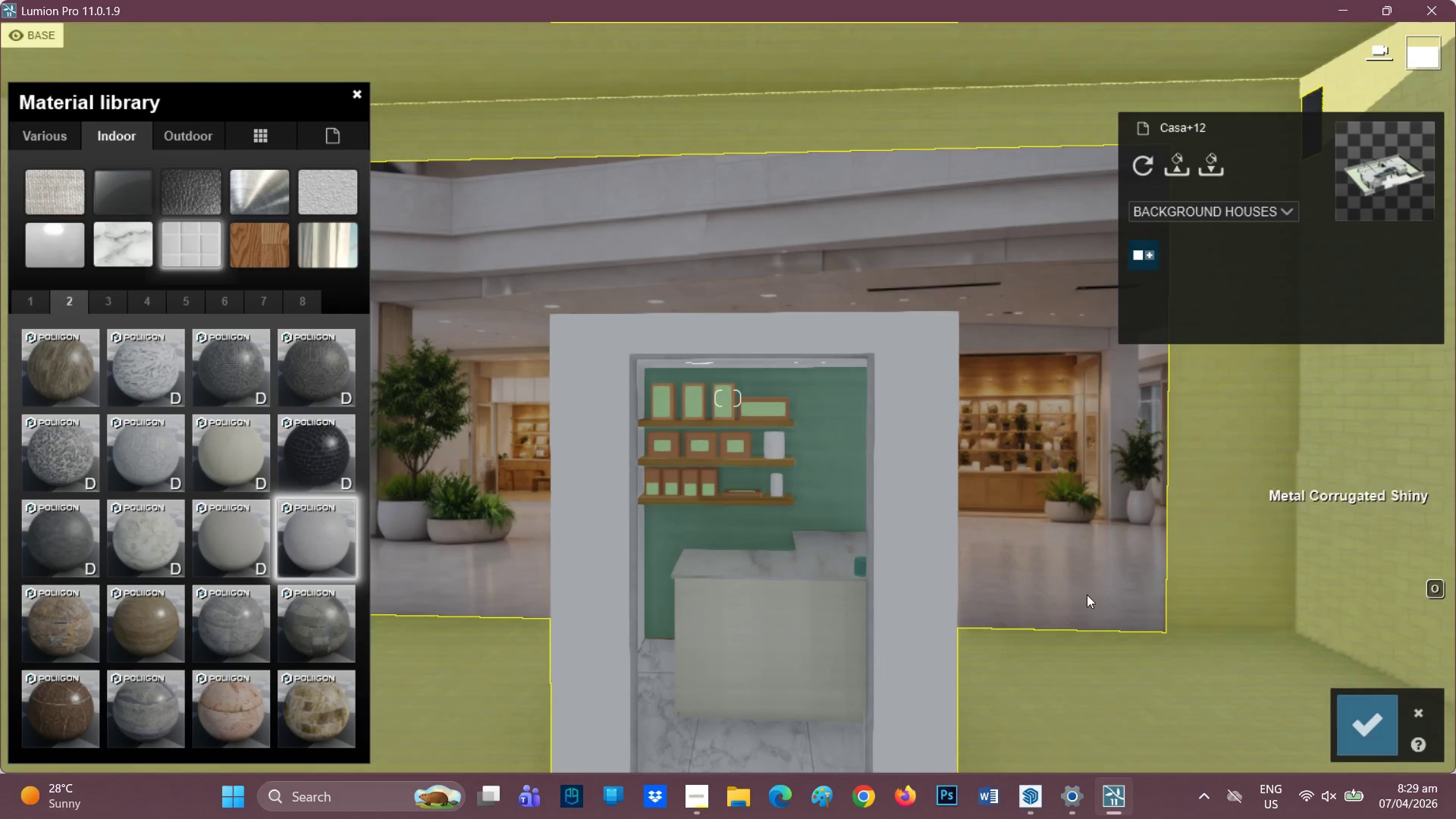 
mouse_move([218, 544])
 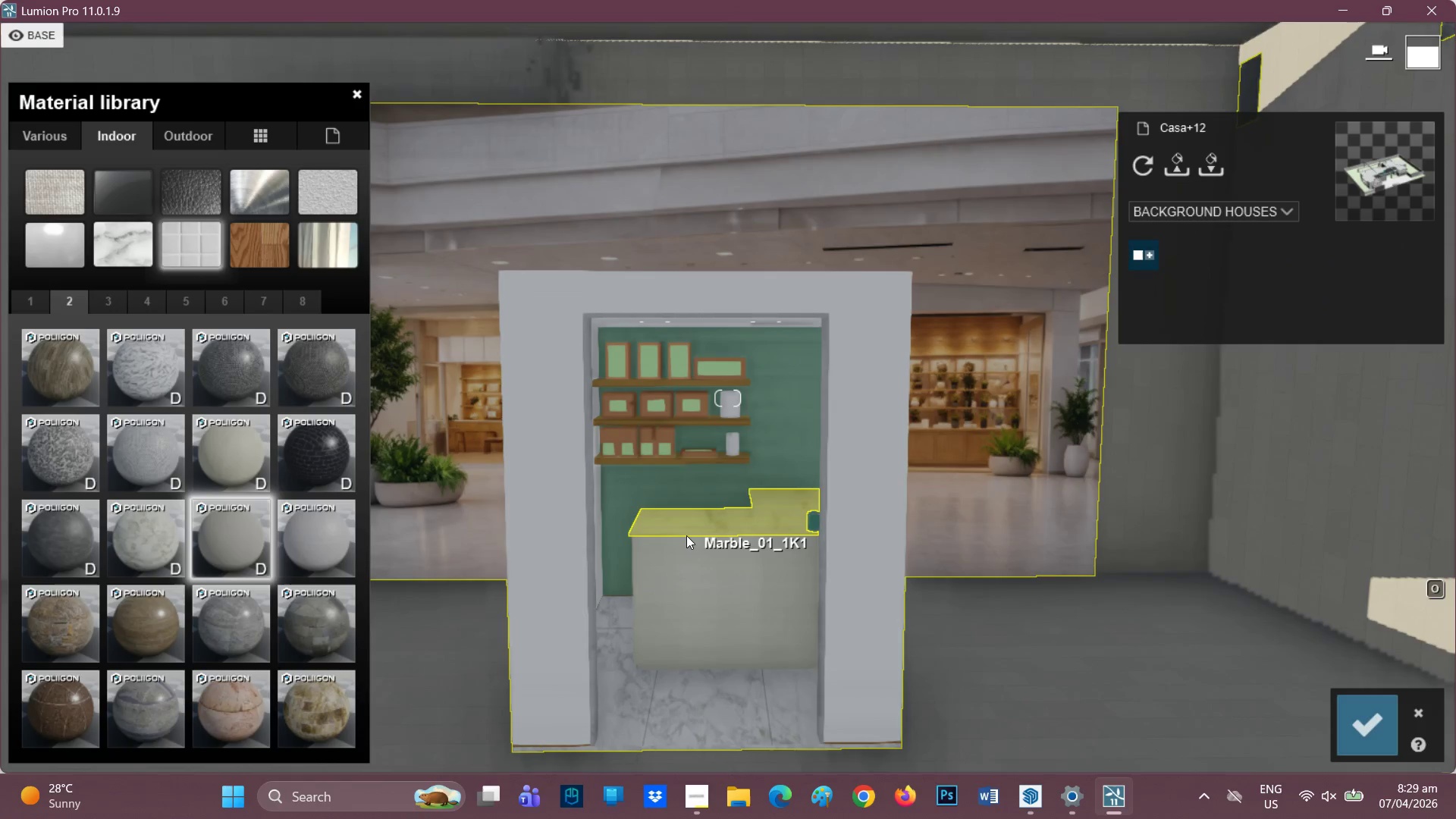 
type(re)
 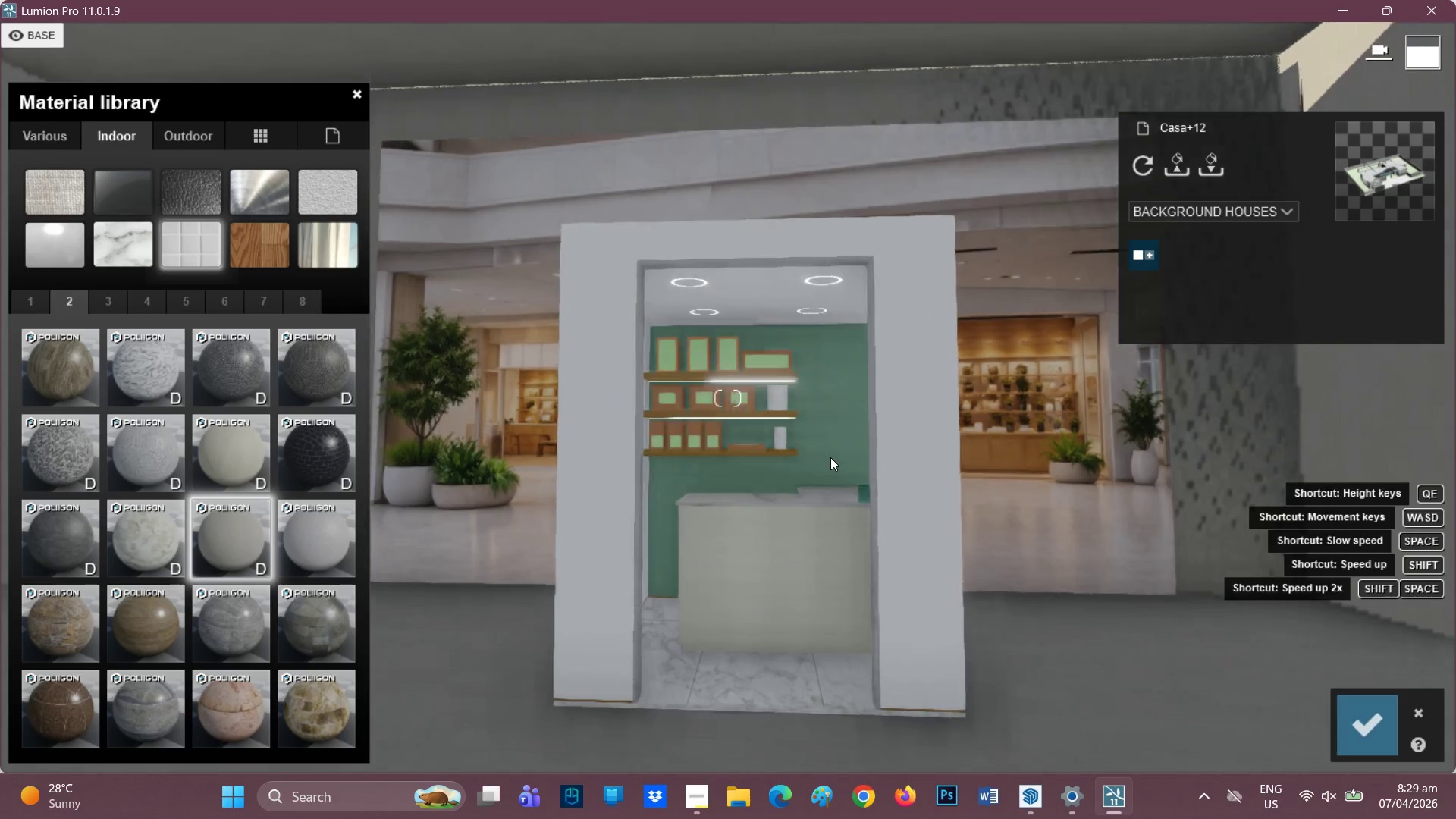 
scroll: coordinate [1076, 526], scroll_direction: down, amount: 2.0
 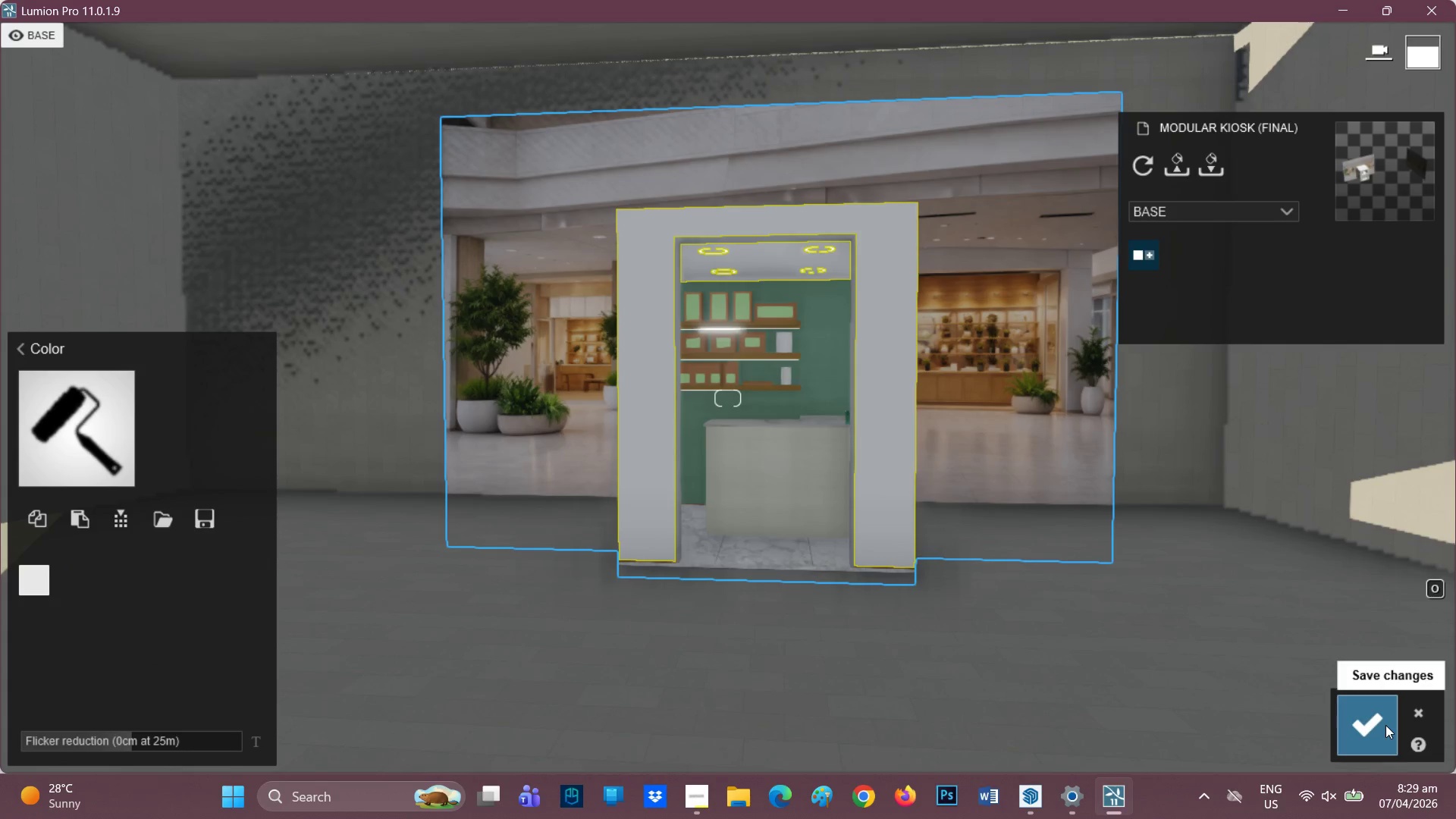 
wait(16.27)
 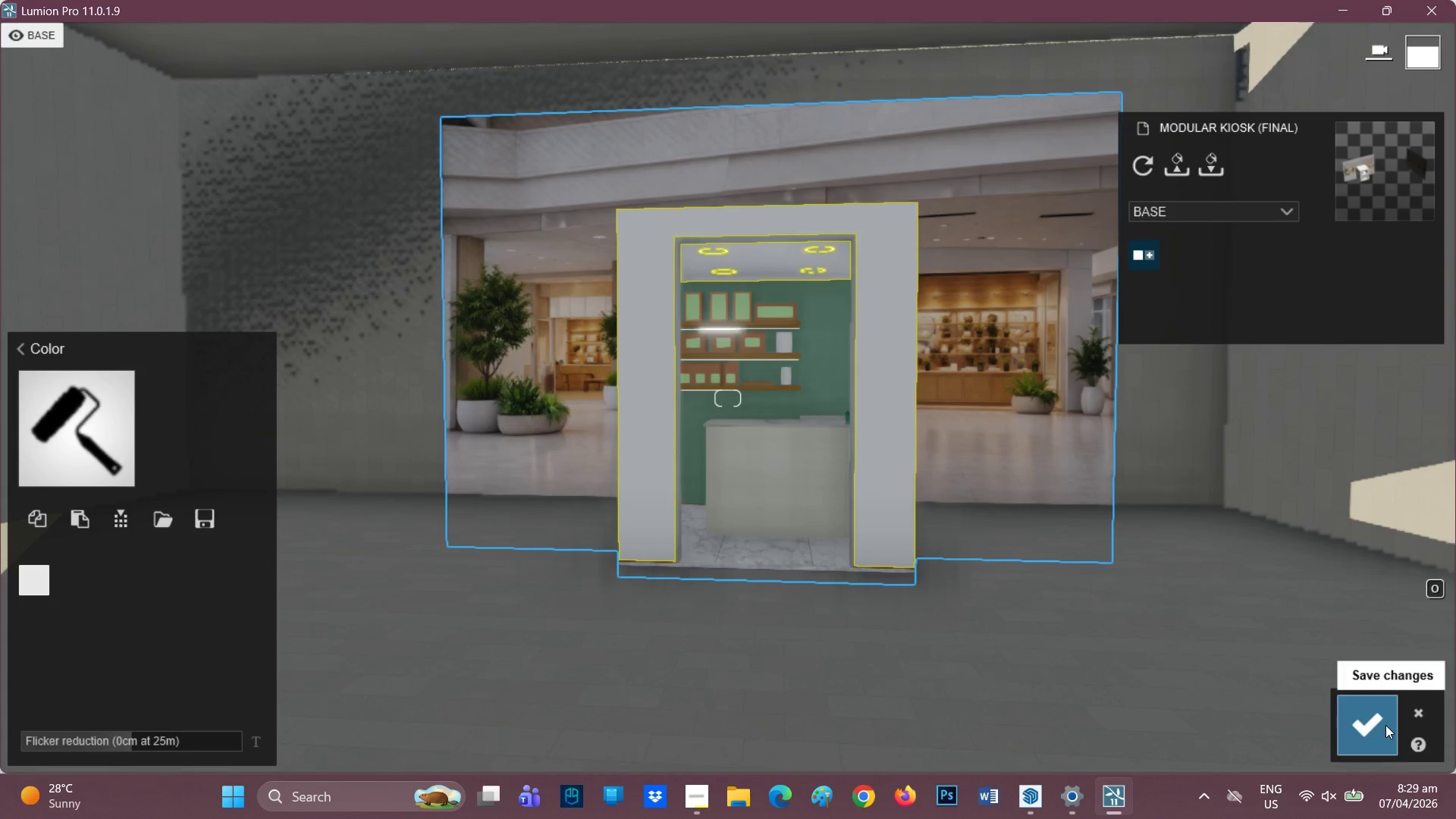 
left_click([499, 670])
 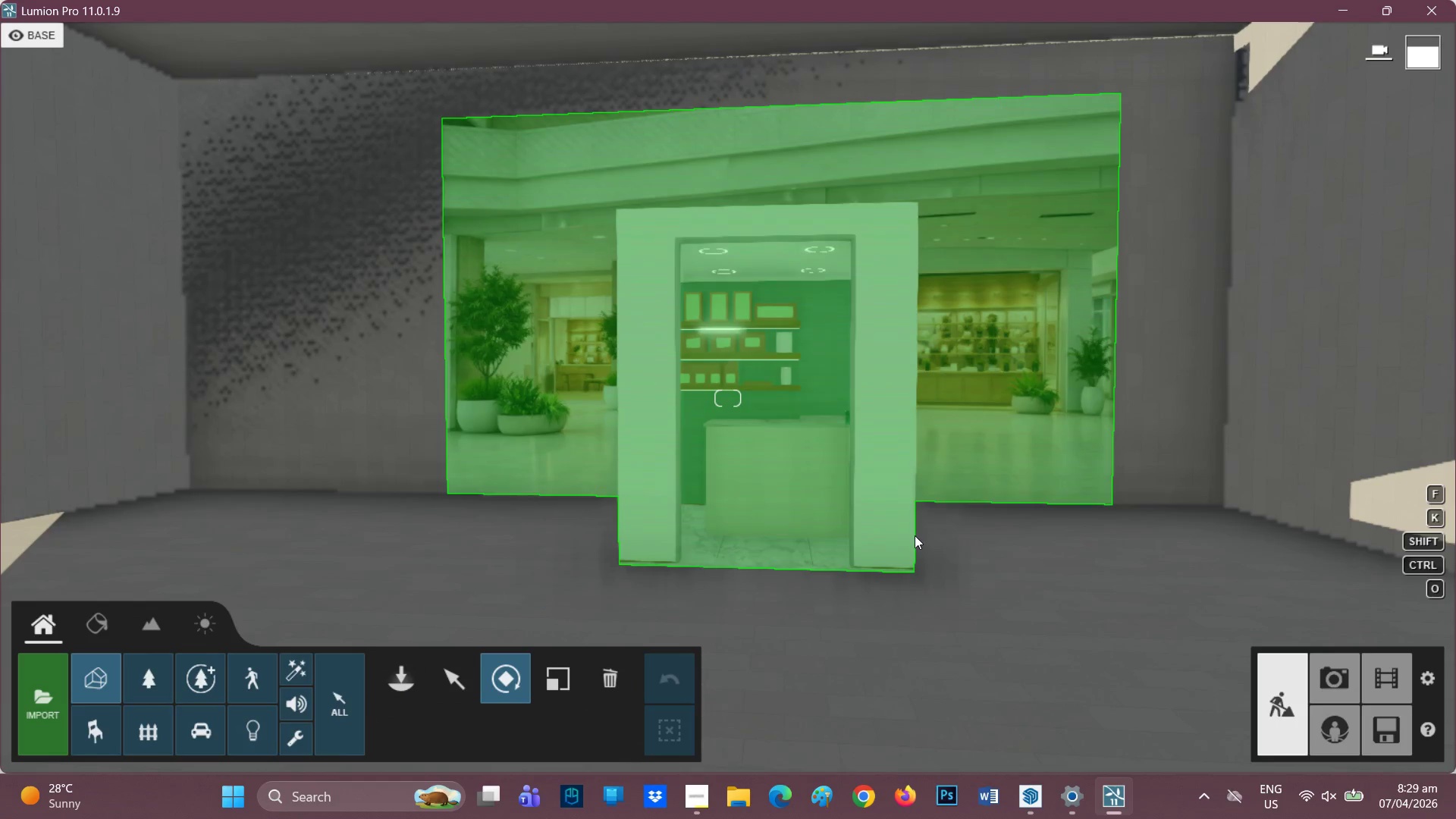 
left_click([915, 535])
 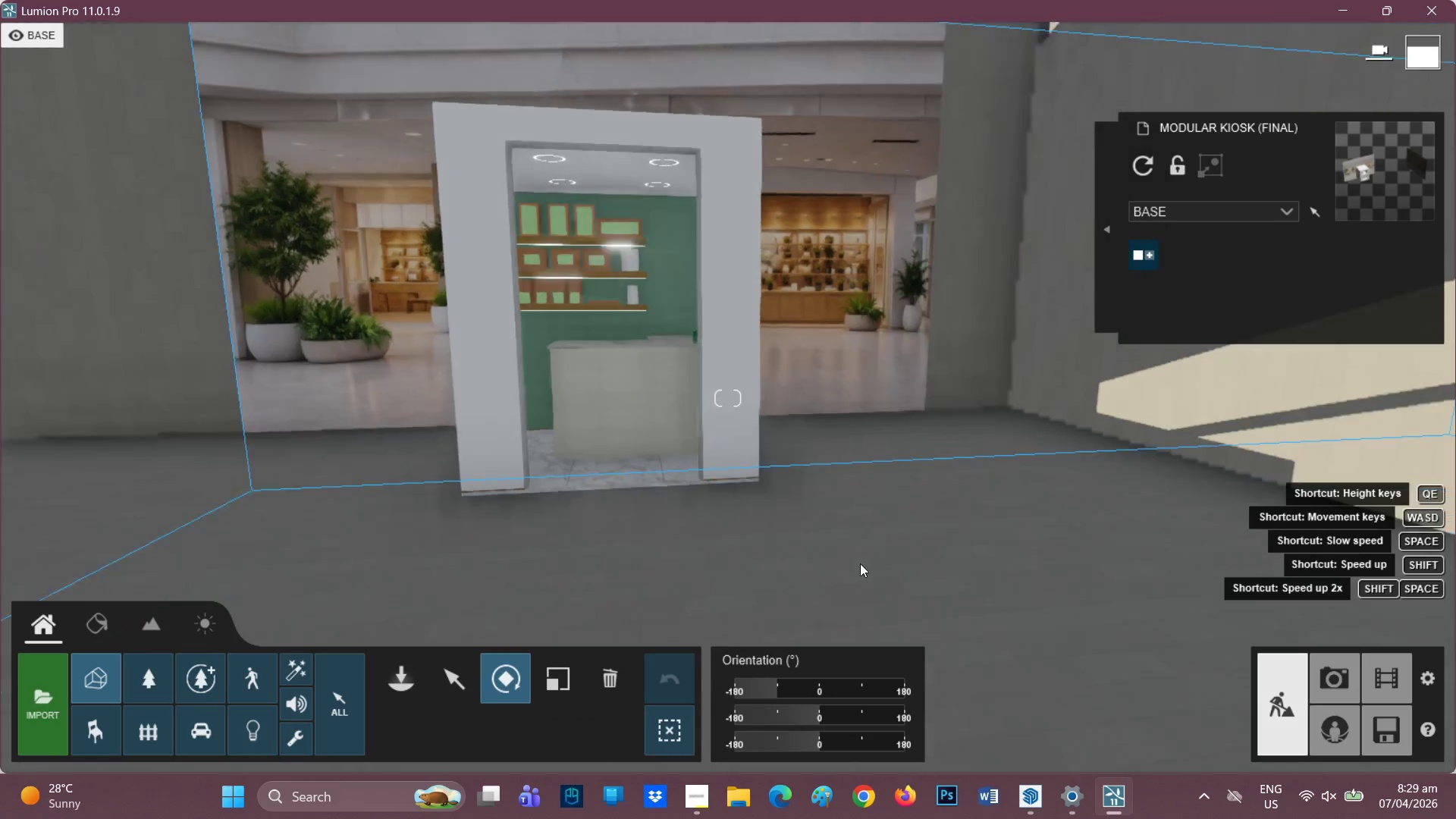 
scroll: coordinate [721, 460], scroll_direction: down, amount: 8.0
 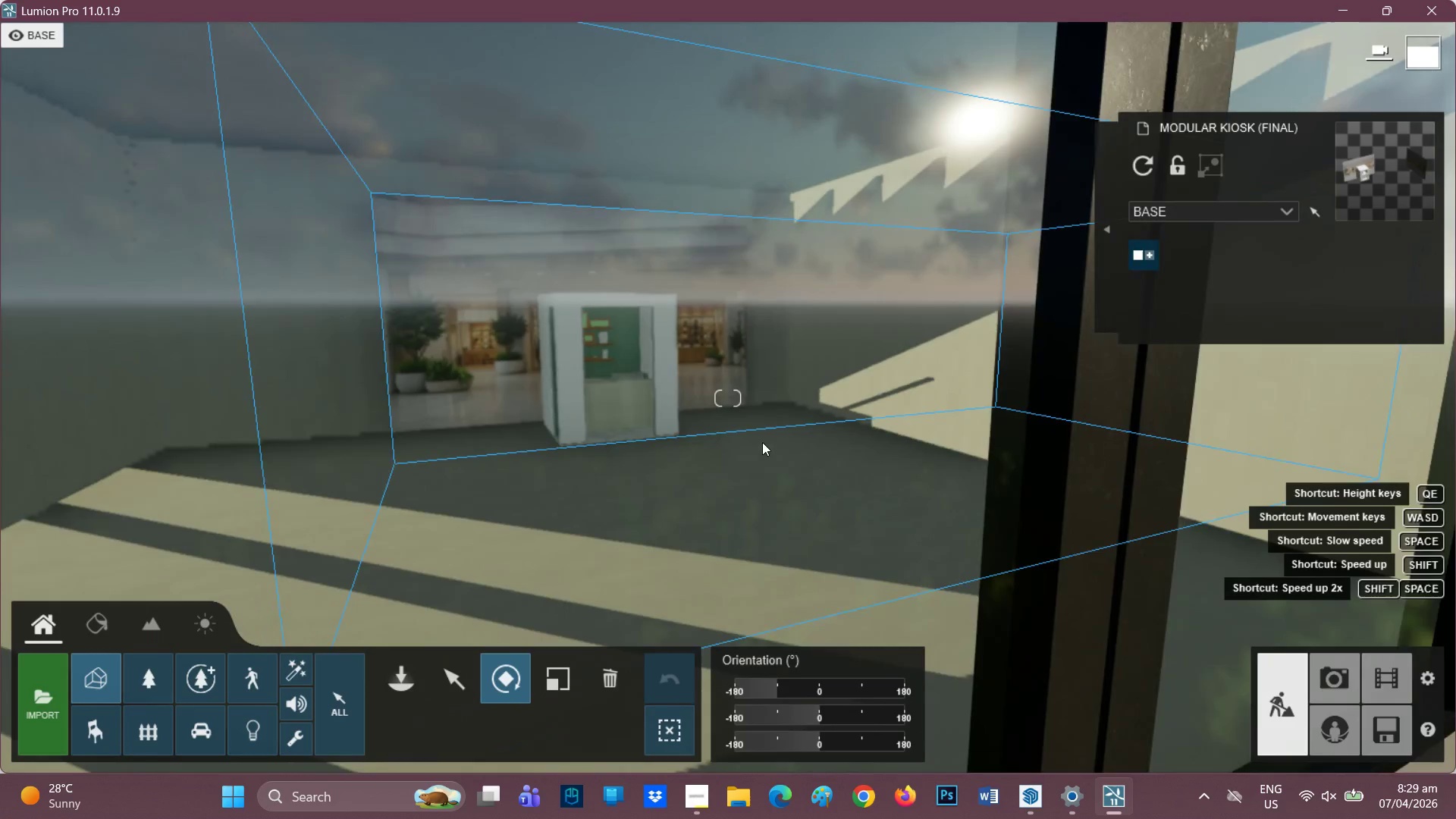 
scroll: coordinate [761, 442], scroll_direction: up, amount: 1.0
 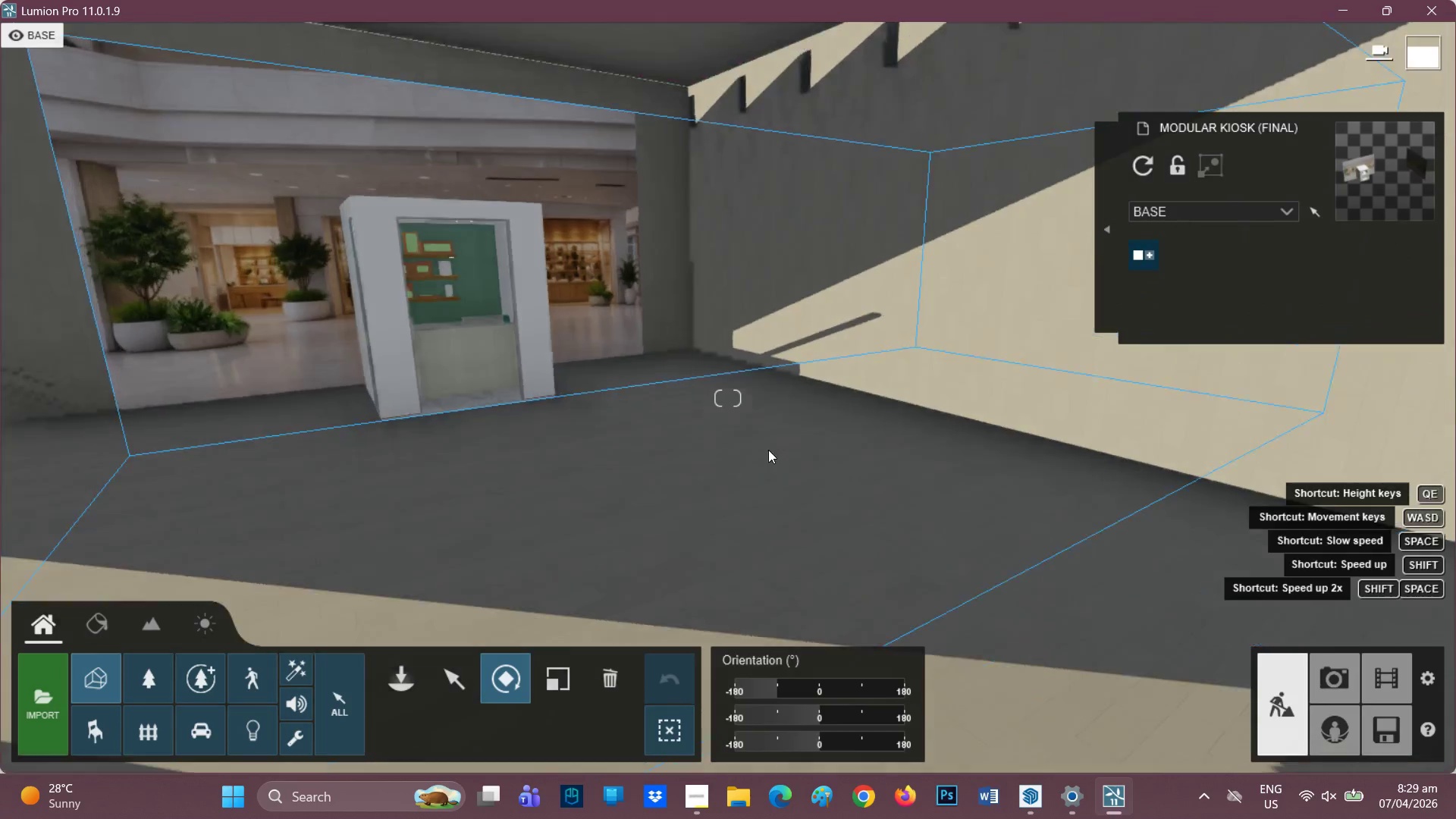 
right_click([763, 451])
 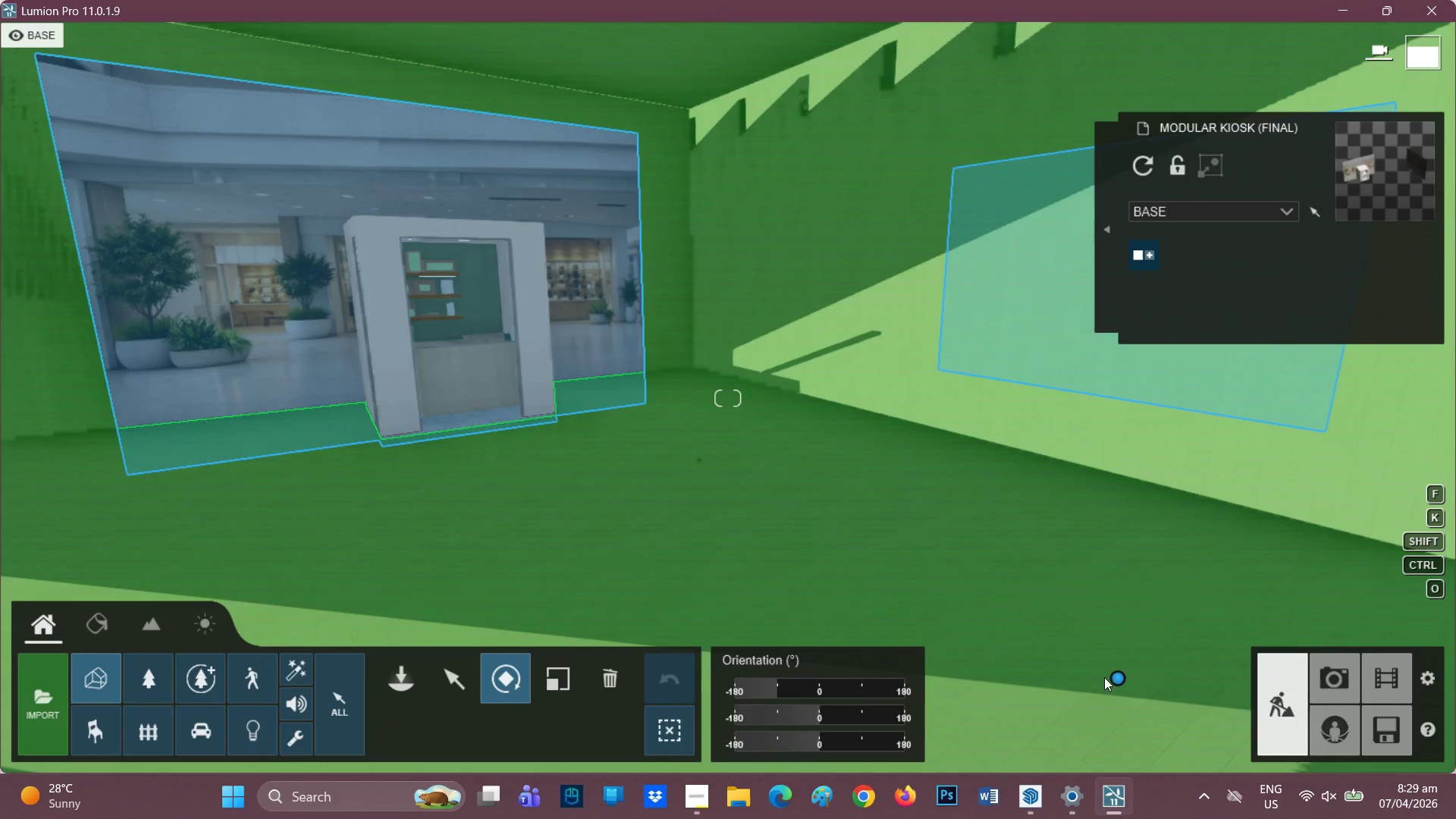 
left_click([1116, 679])
 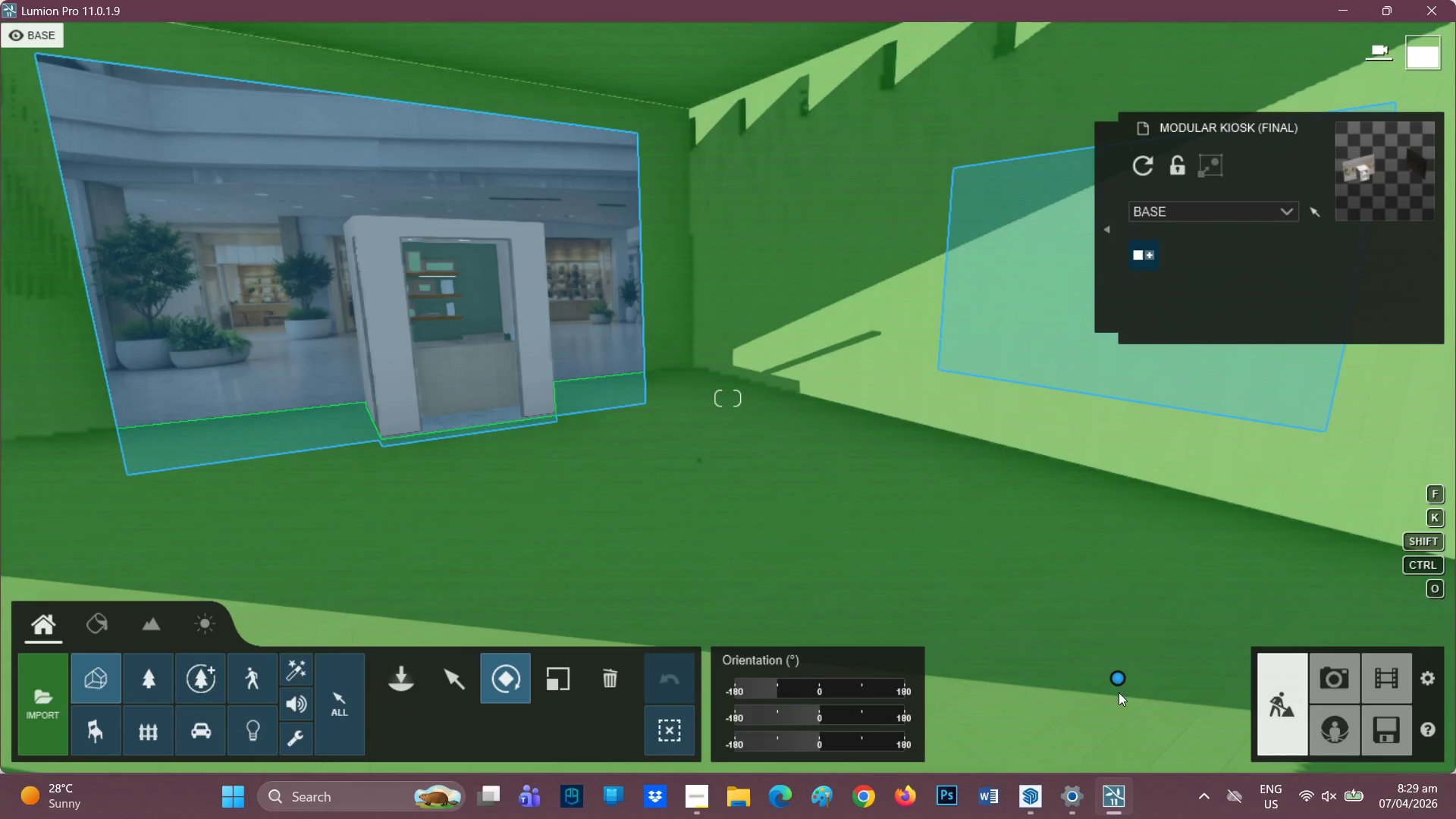 
left_click([1118, 673])
 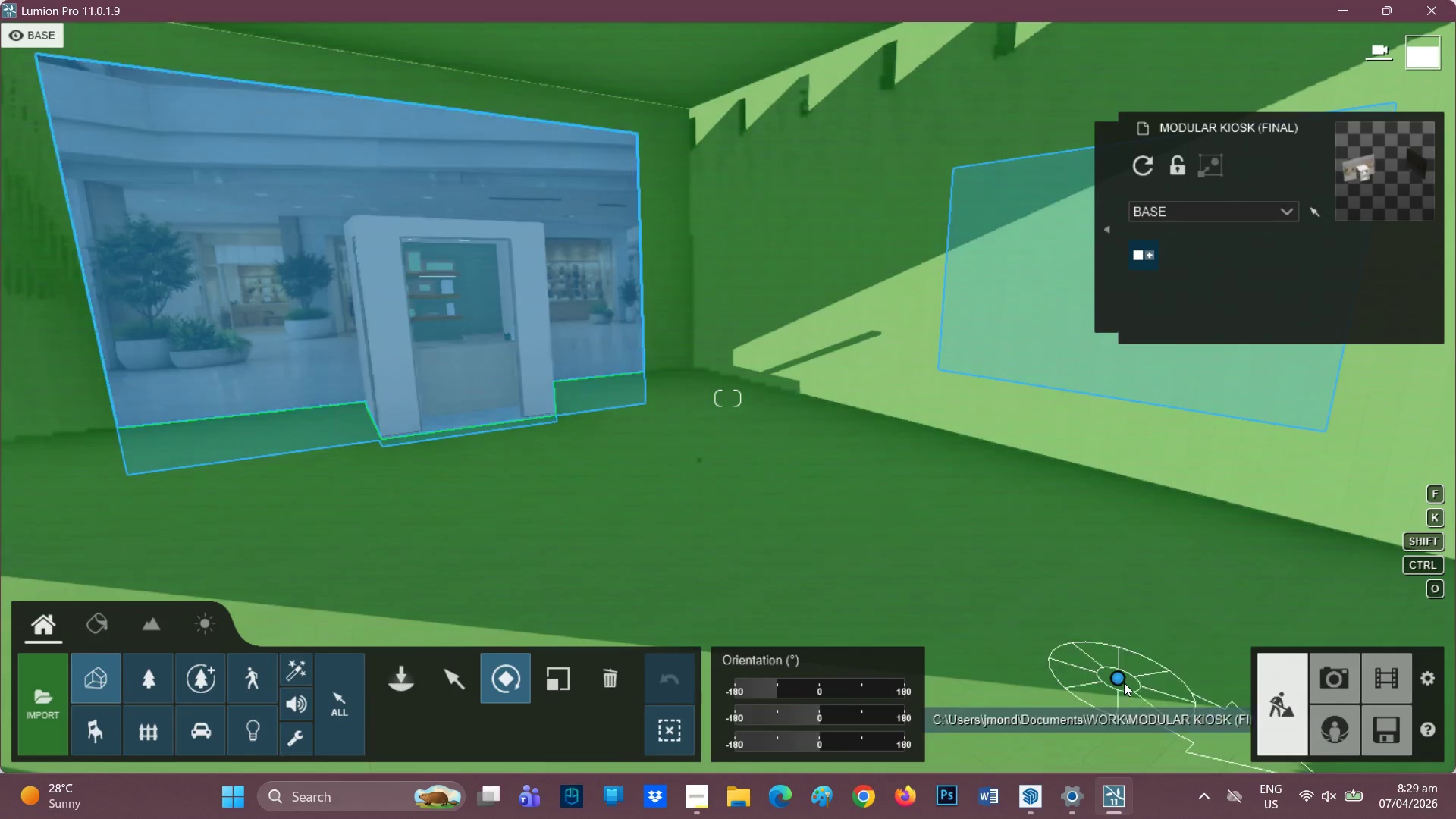 
left_click_drag(start_coordinate=[1116, 680], to_coordinate=[980, 602])
 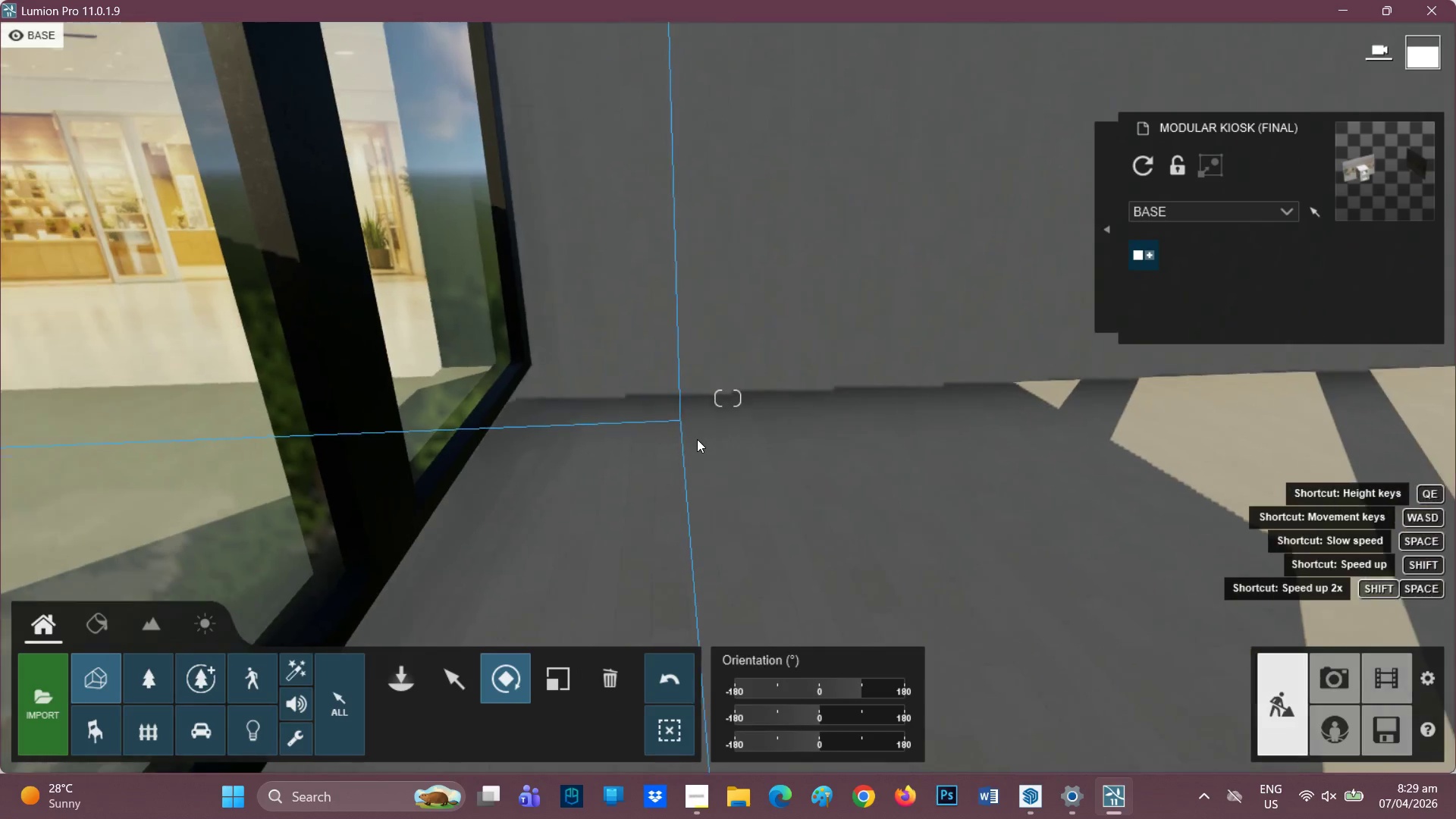 
scroll: coordinate [831, 612], scroll_direction: down, amount: 8.0
 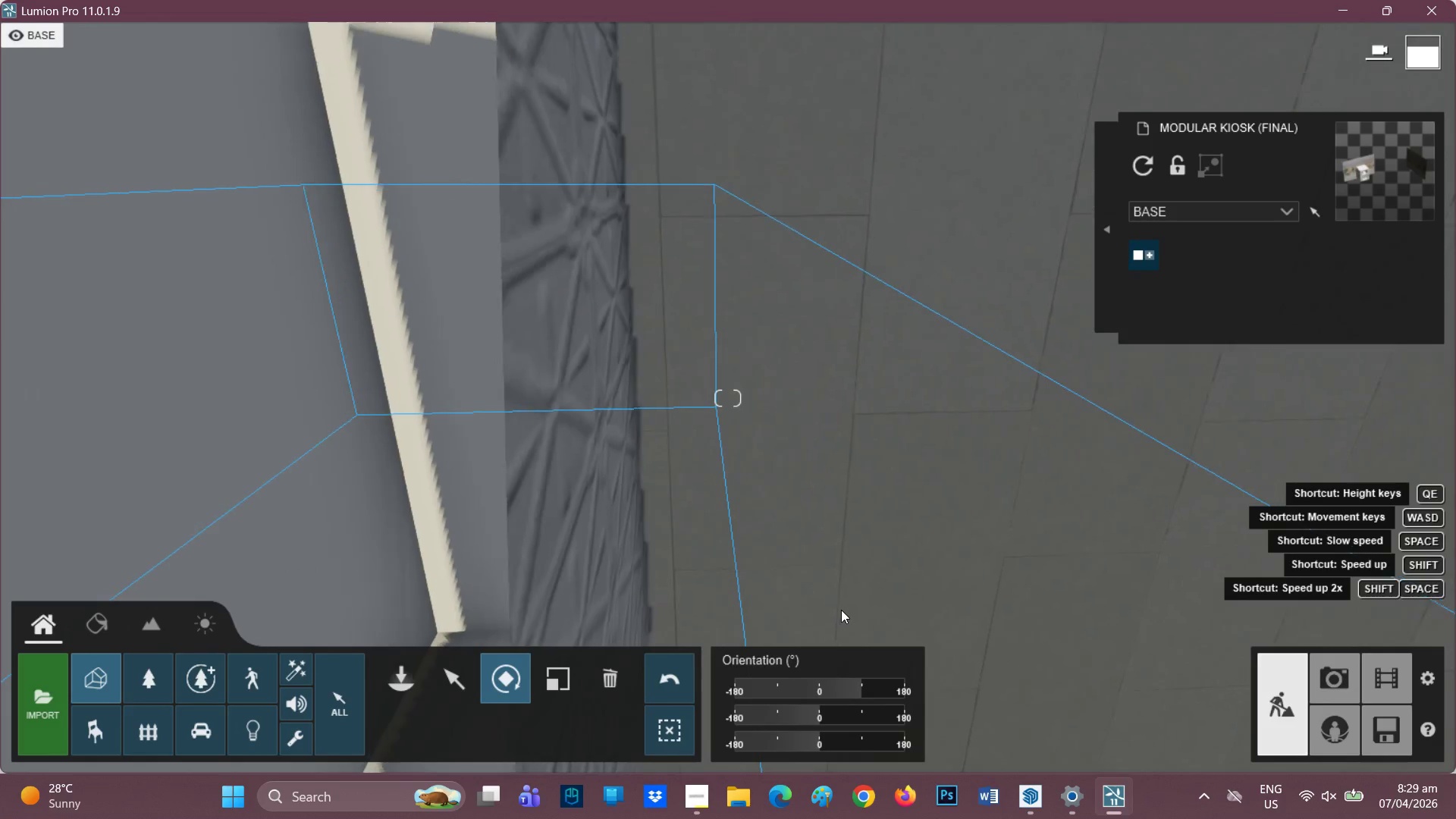 
scroll: coordinate [804, 613], scroll_direction: up, amount: 5.0
 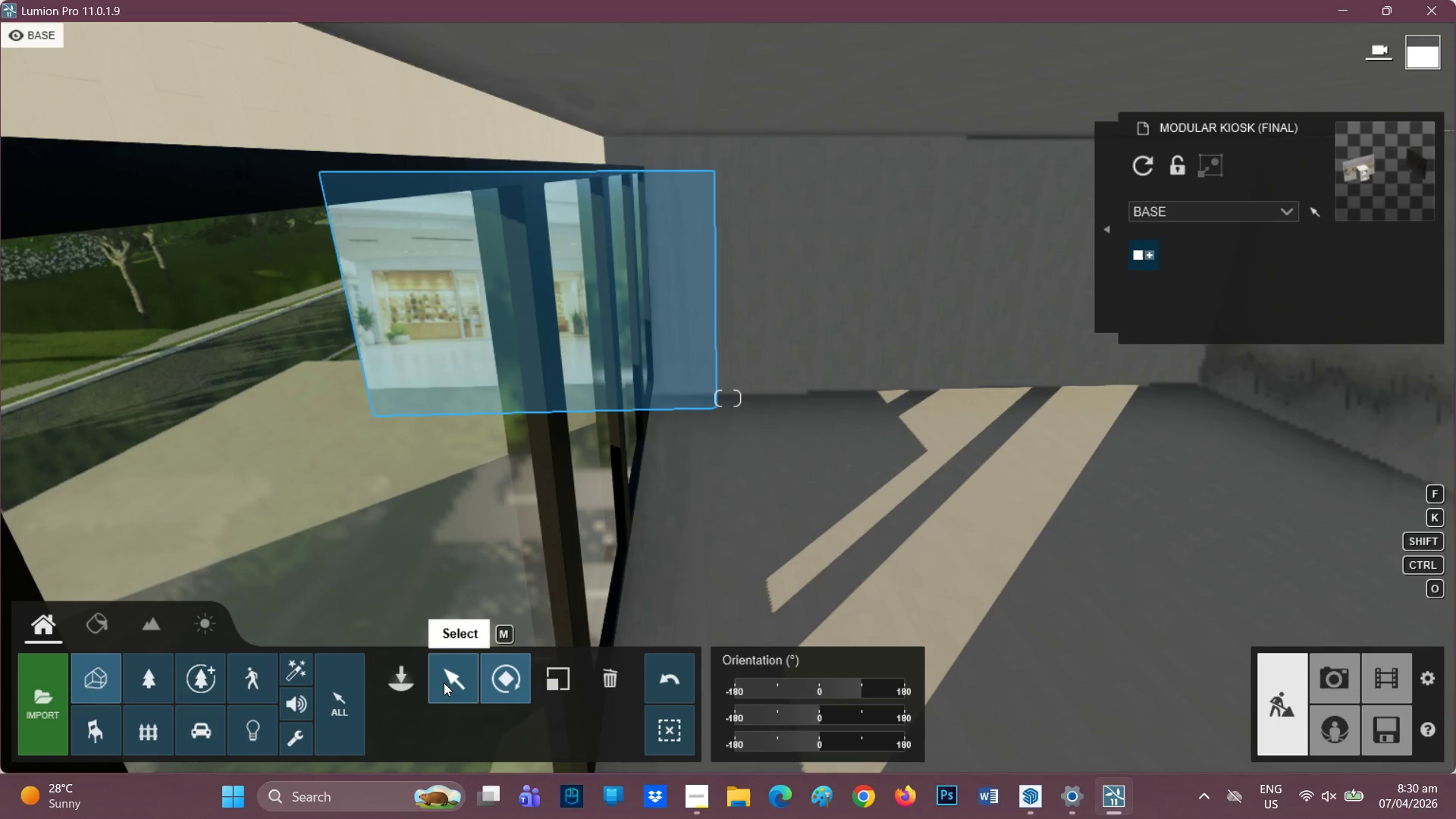 
left_click_drag(start_coordinate=[391, 733], to_coordinate=[395, 729])
 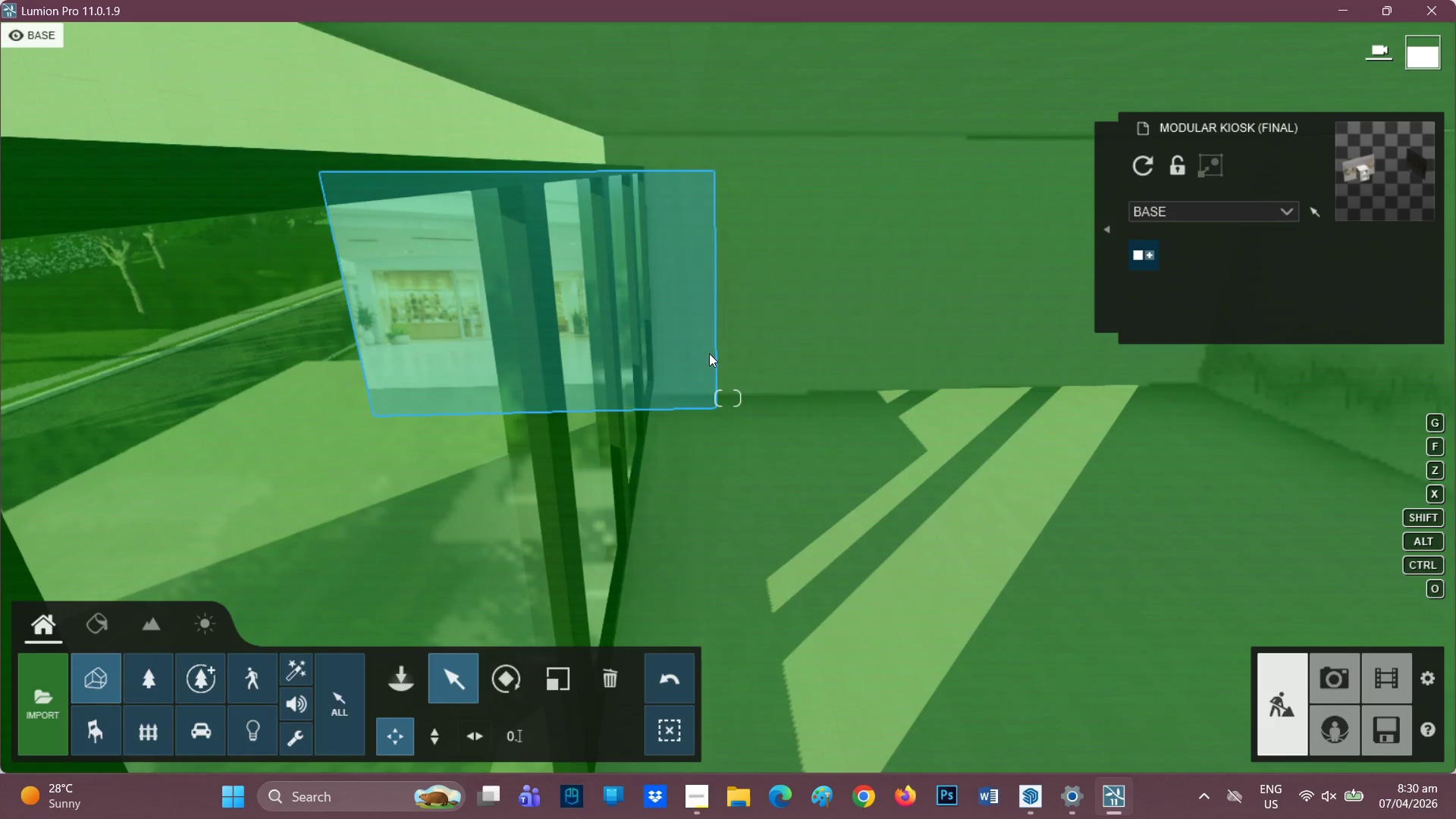 
left_click_drag(start_coordinate=[696, 358], to_coordinate=[802, 379])
 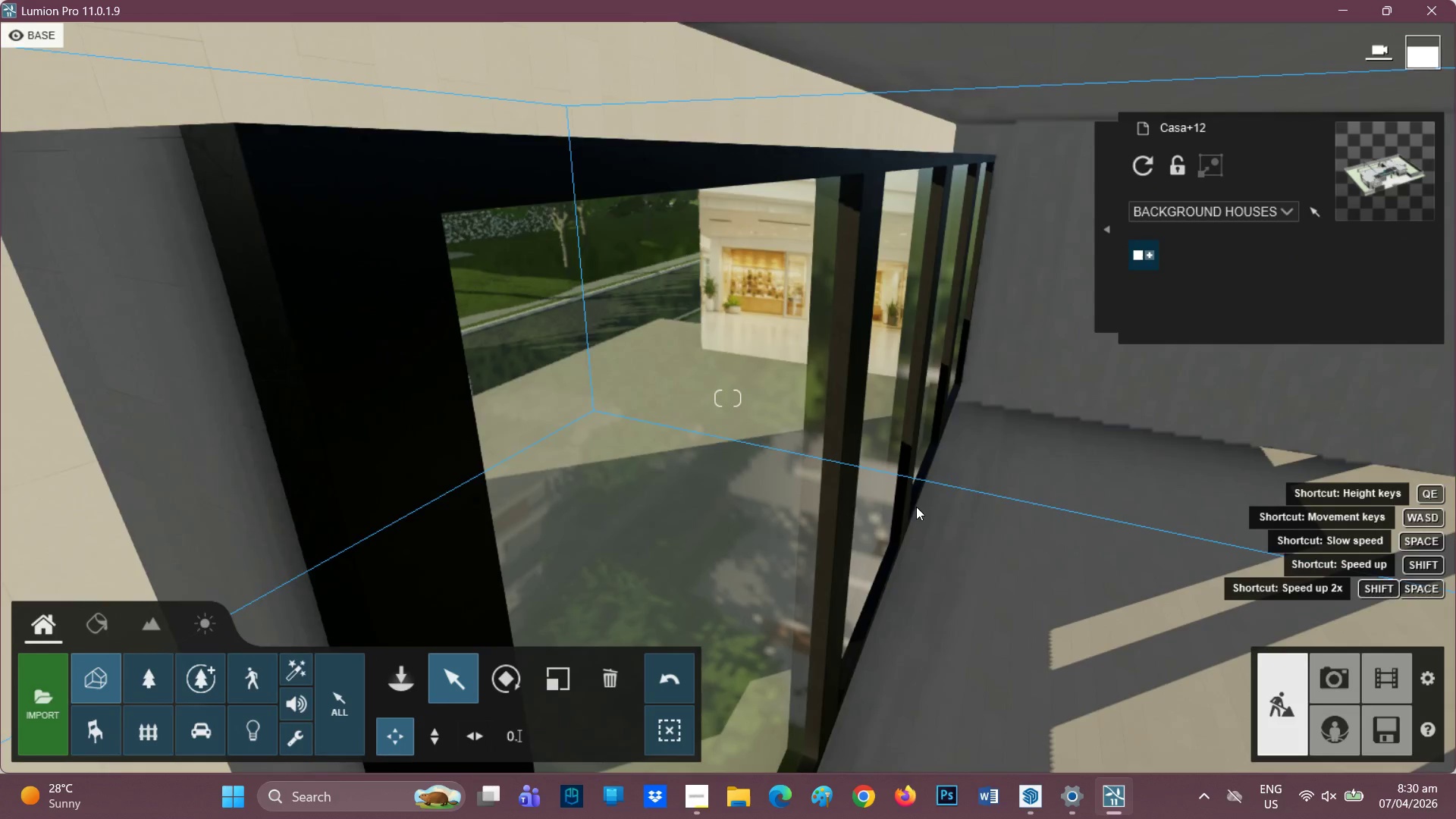 
right_click([916, 504])
 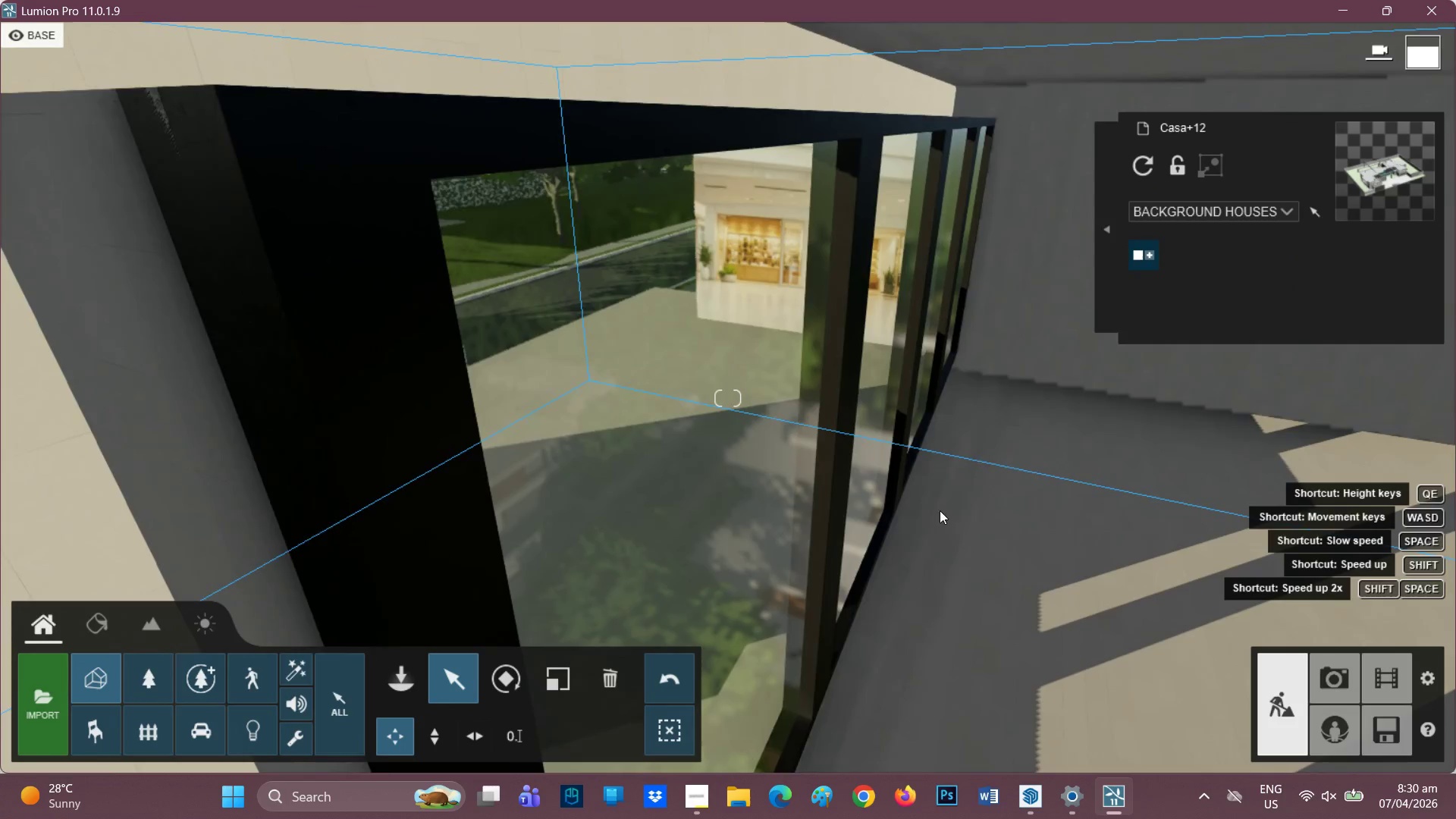 
scroll: coordinate [872, 424], scroll_direction: down, amount: 2.0
 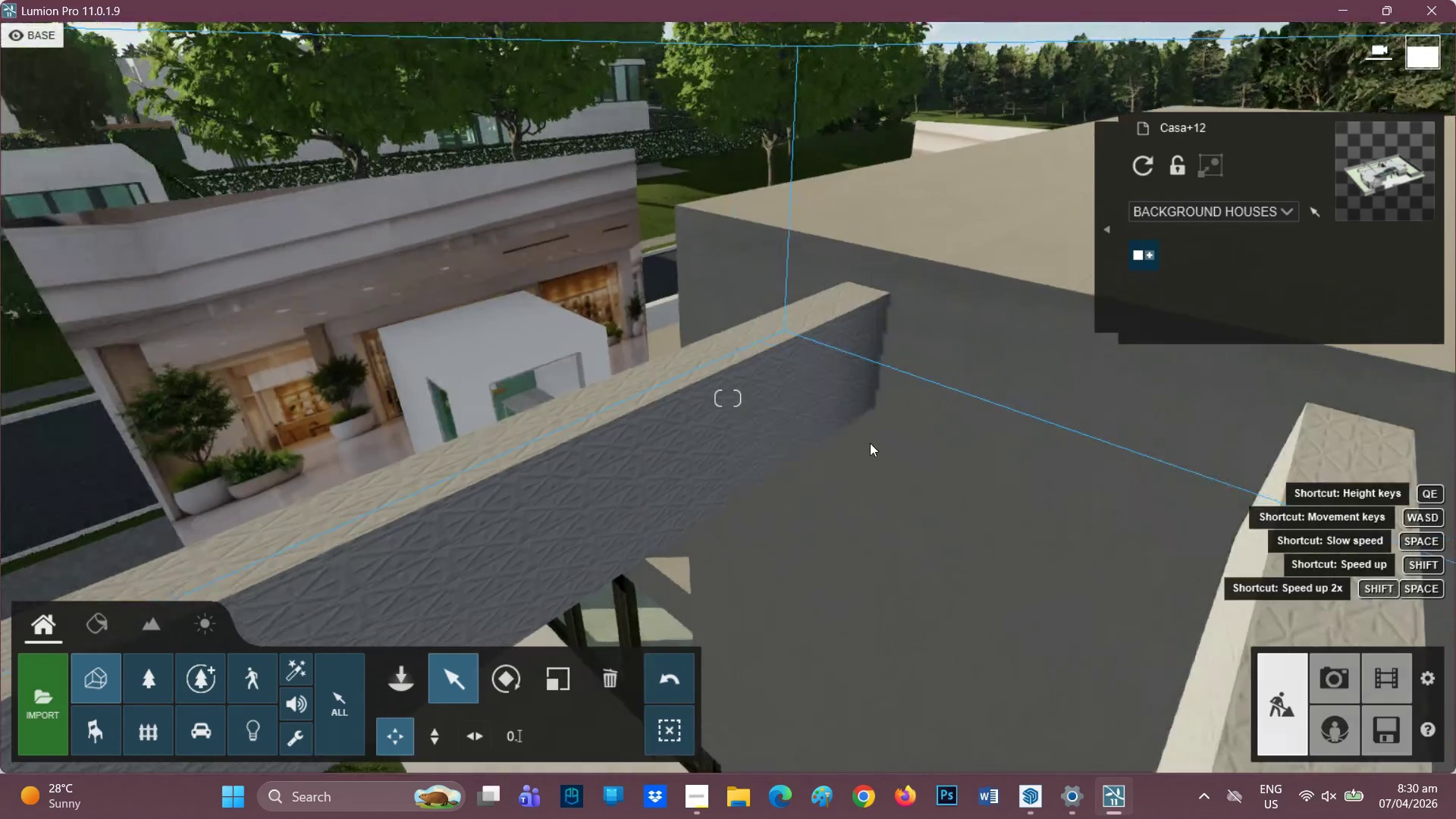 
wait(5.29)
 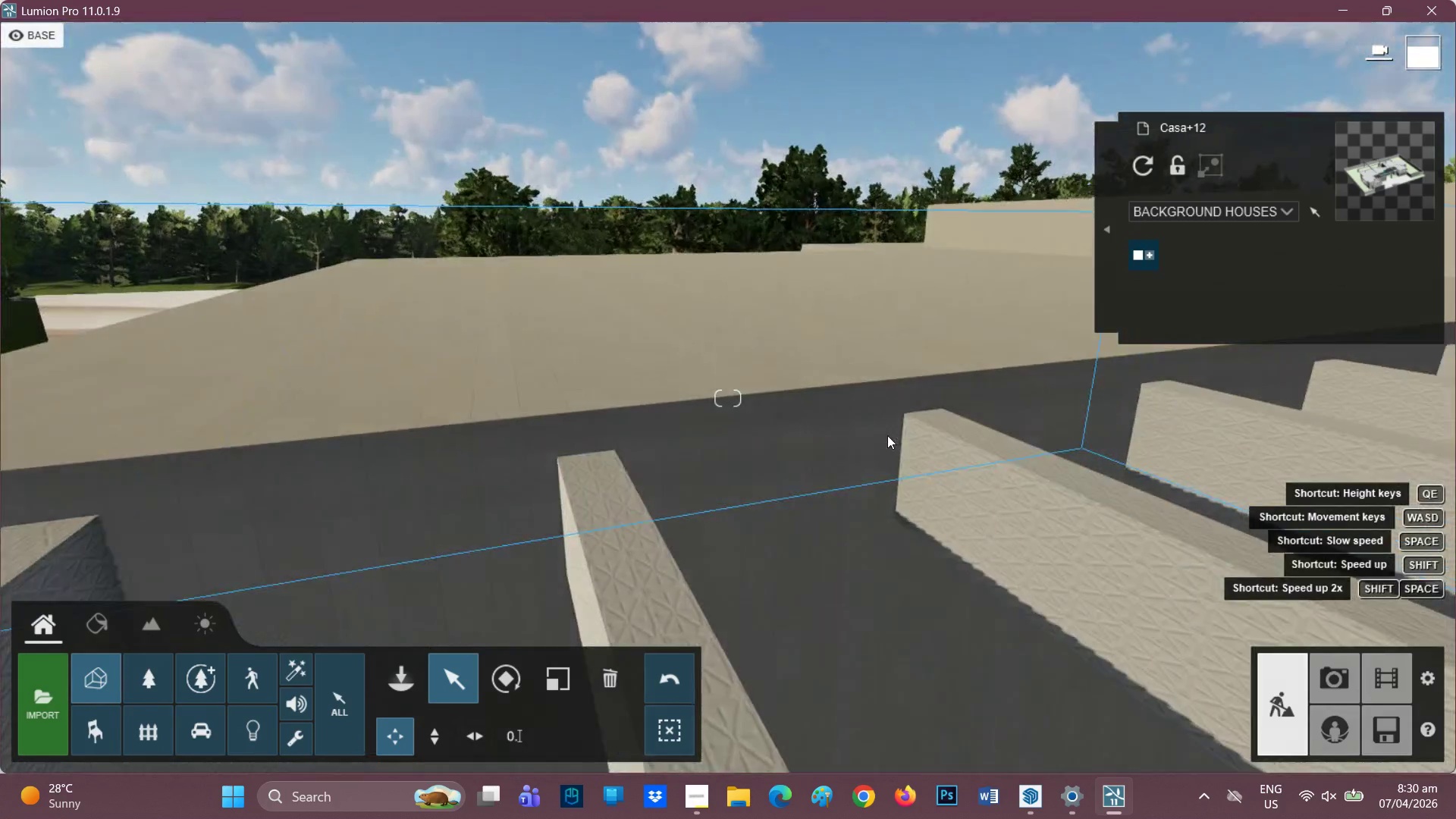 
scroll: coordinate [783, 319], scroll_direction: down, amount: 5.0
 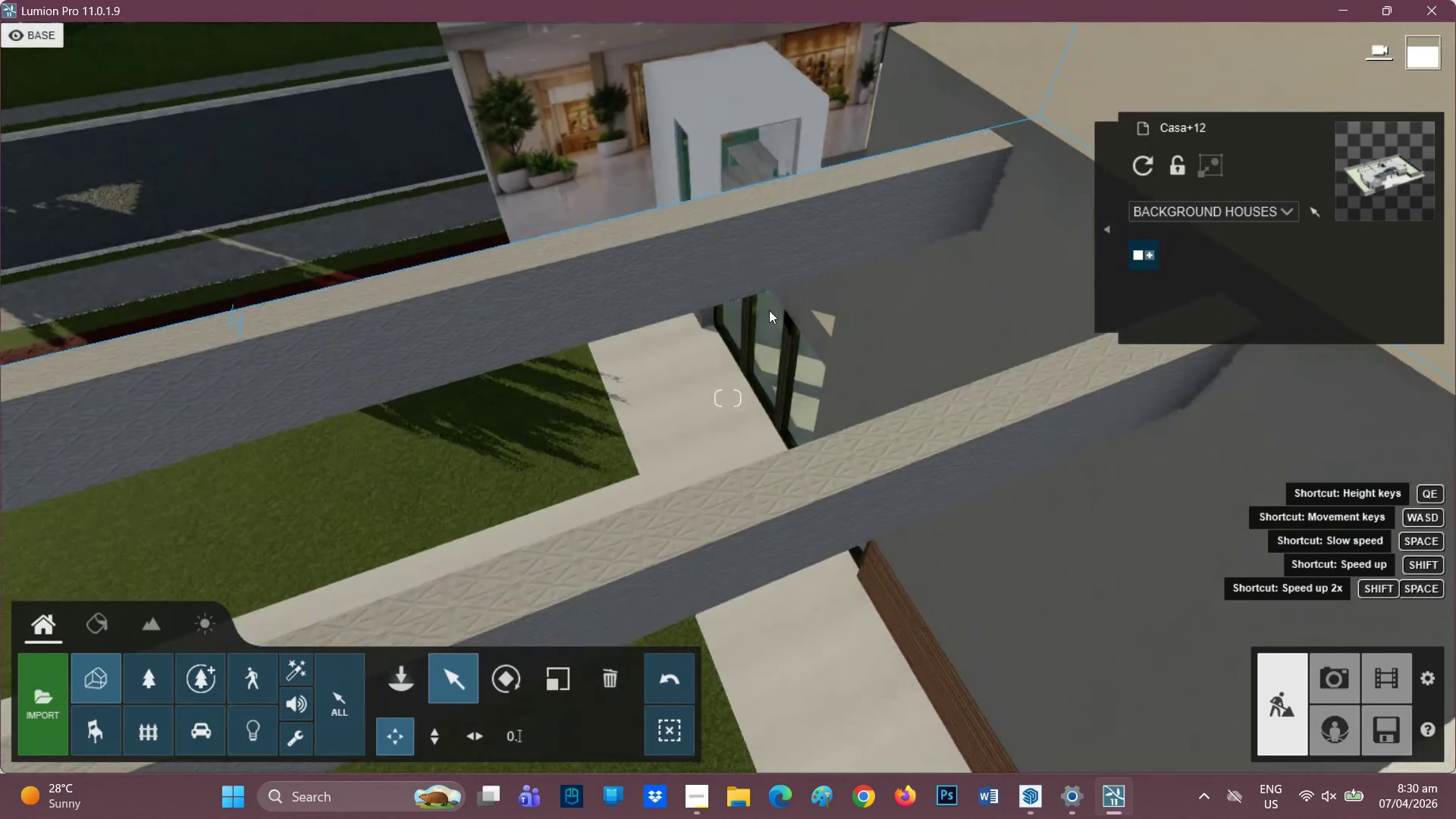 
right_click([769, 310])
 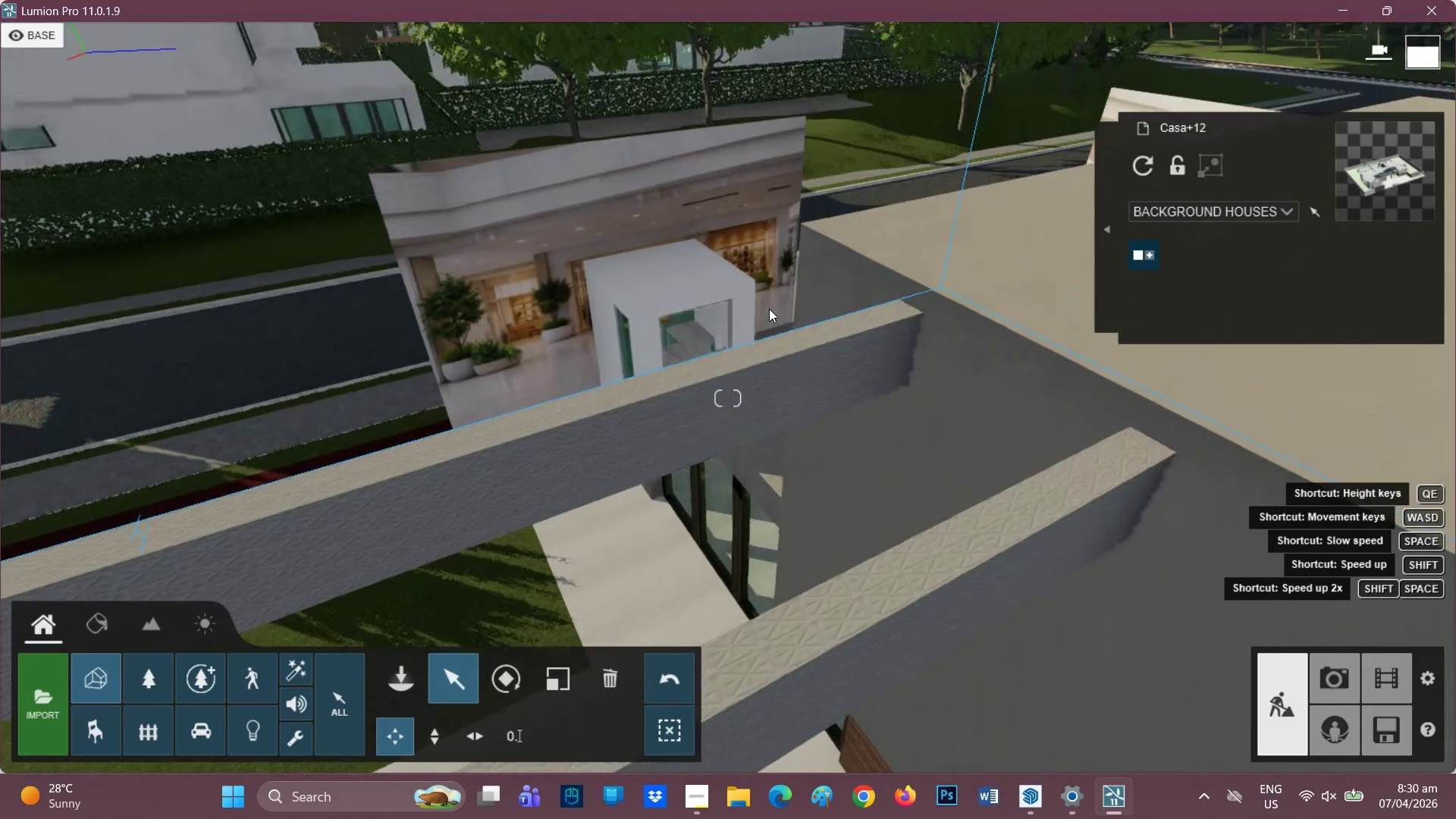 
hold_key(key=A, duration=0.52)
 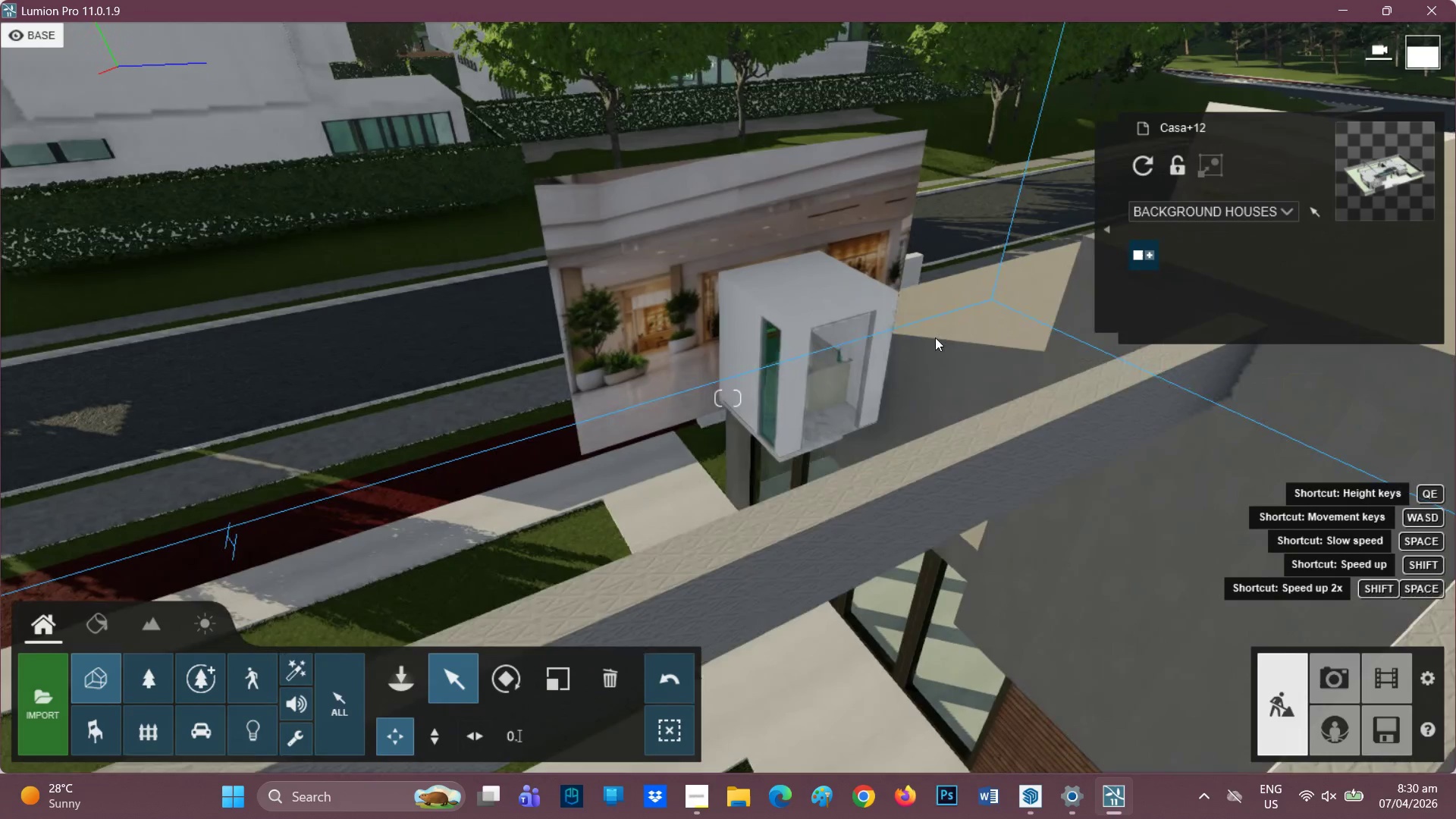 
type(aa)
 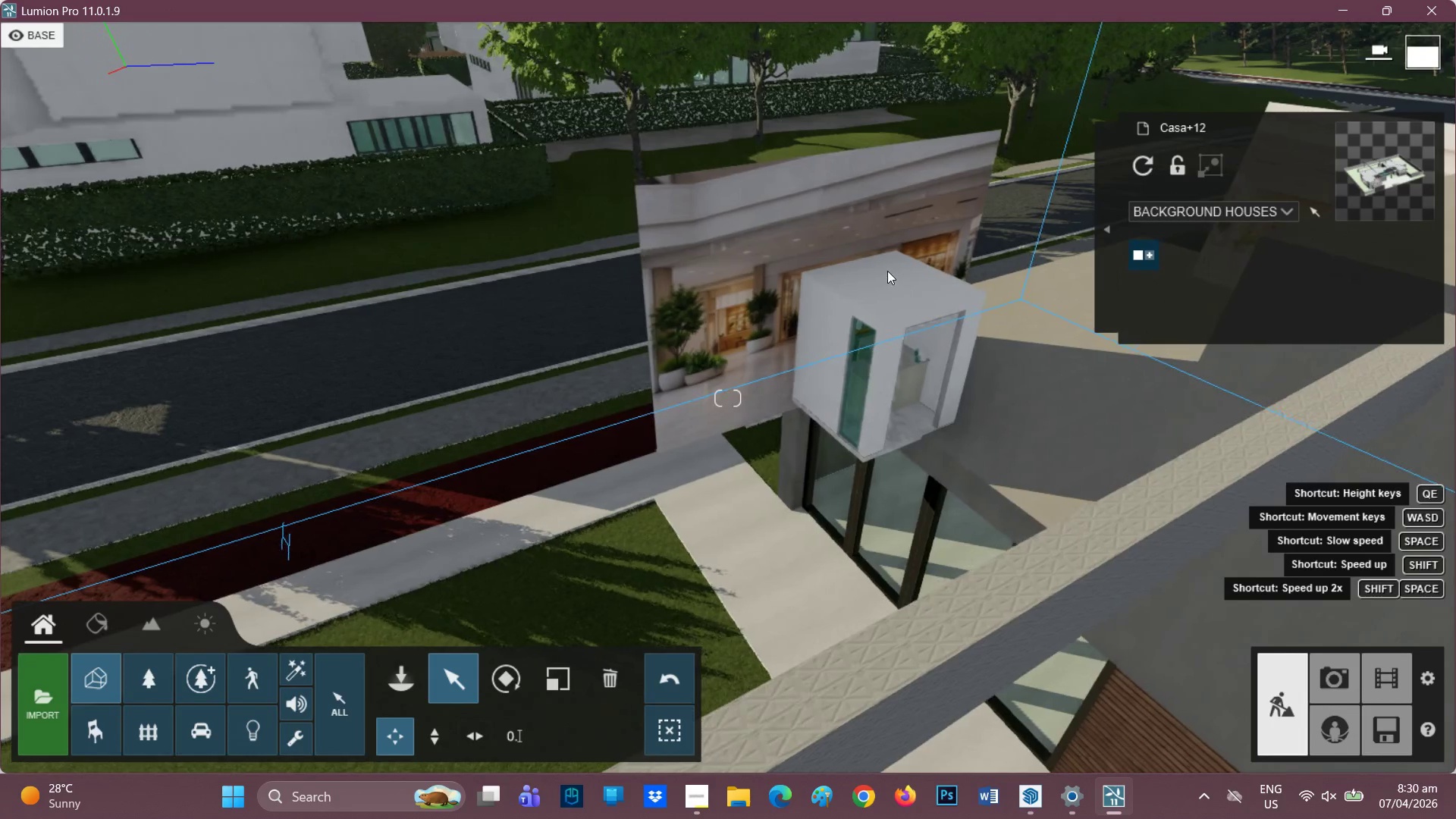 
left_click([886, 268])
 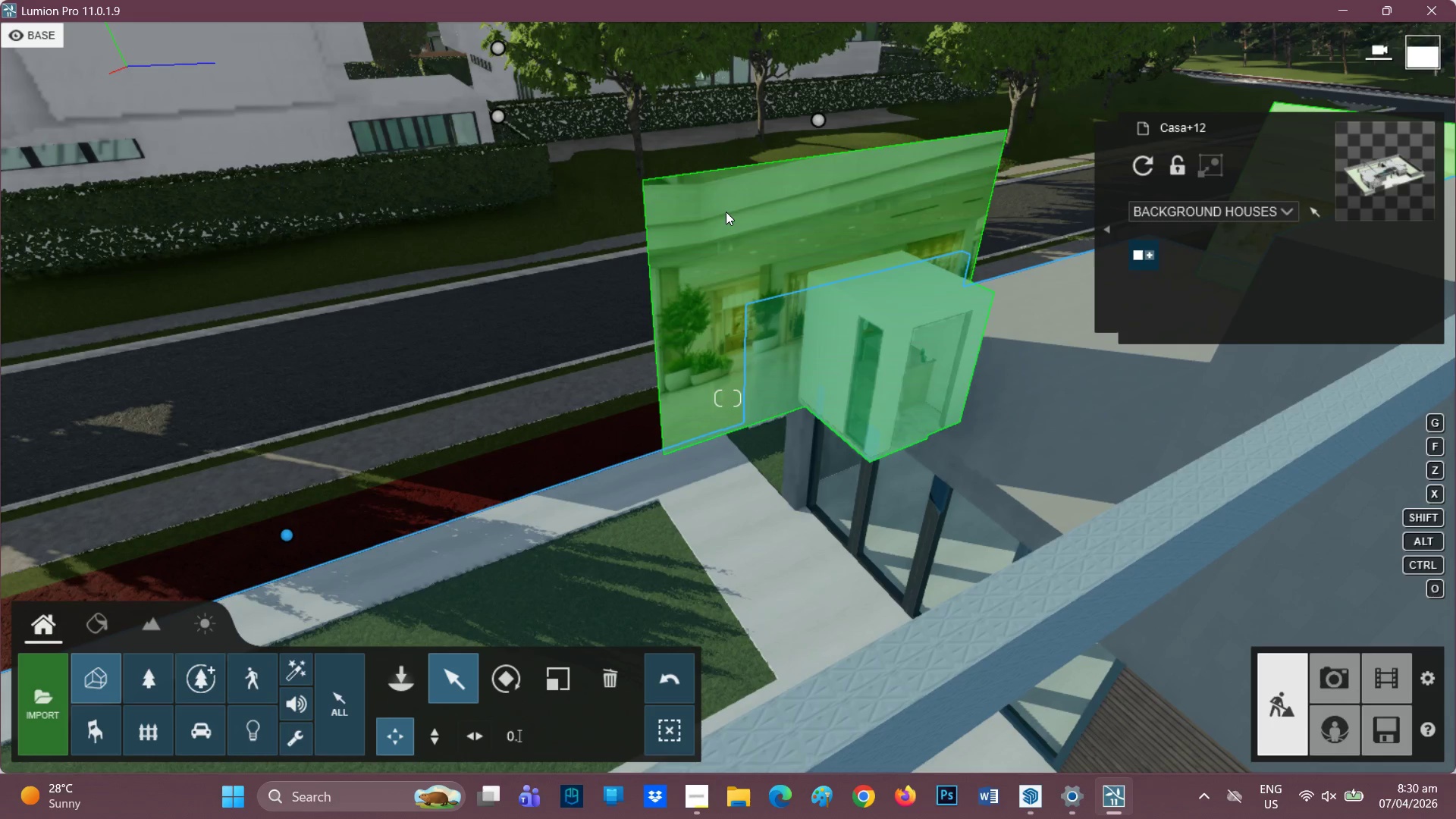 
left_click([726, 212])
 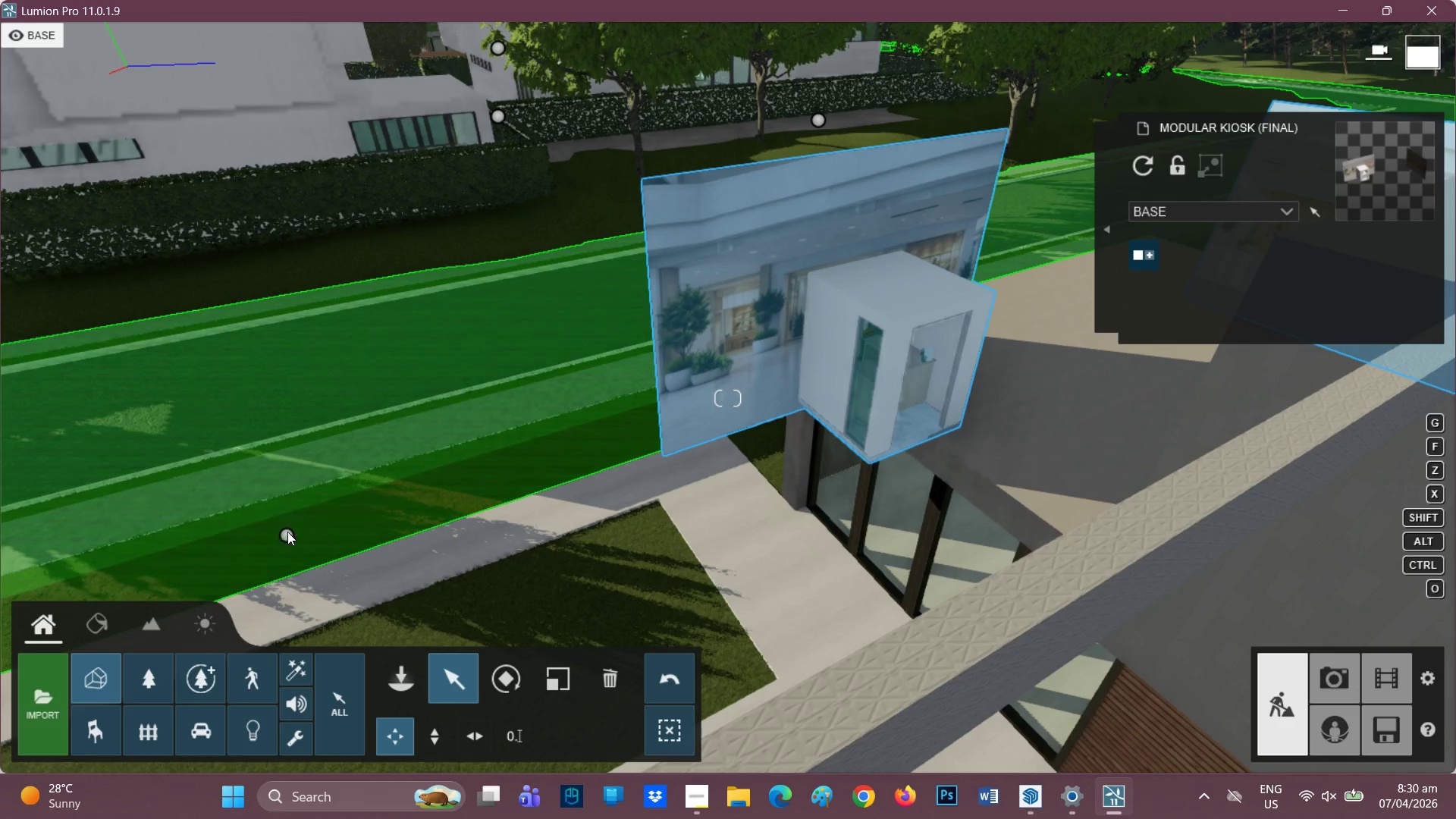 
left_click_drag(start_coordinate=[290, 532], to_coordinate=[700, 475])
 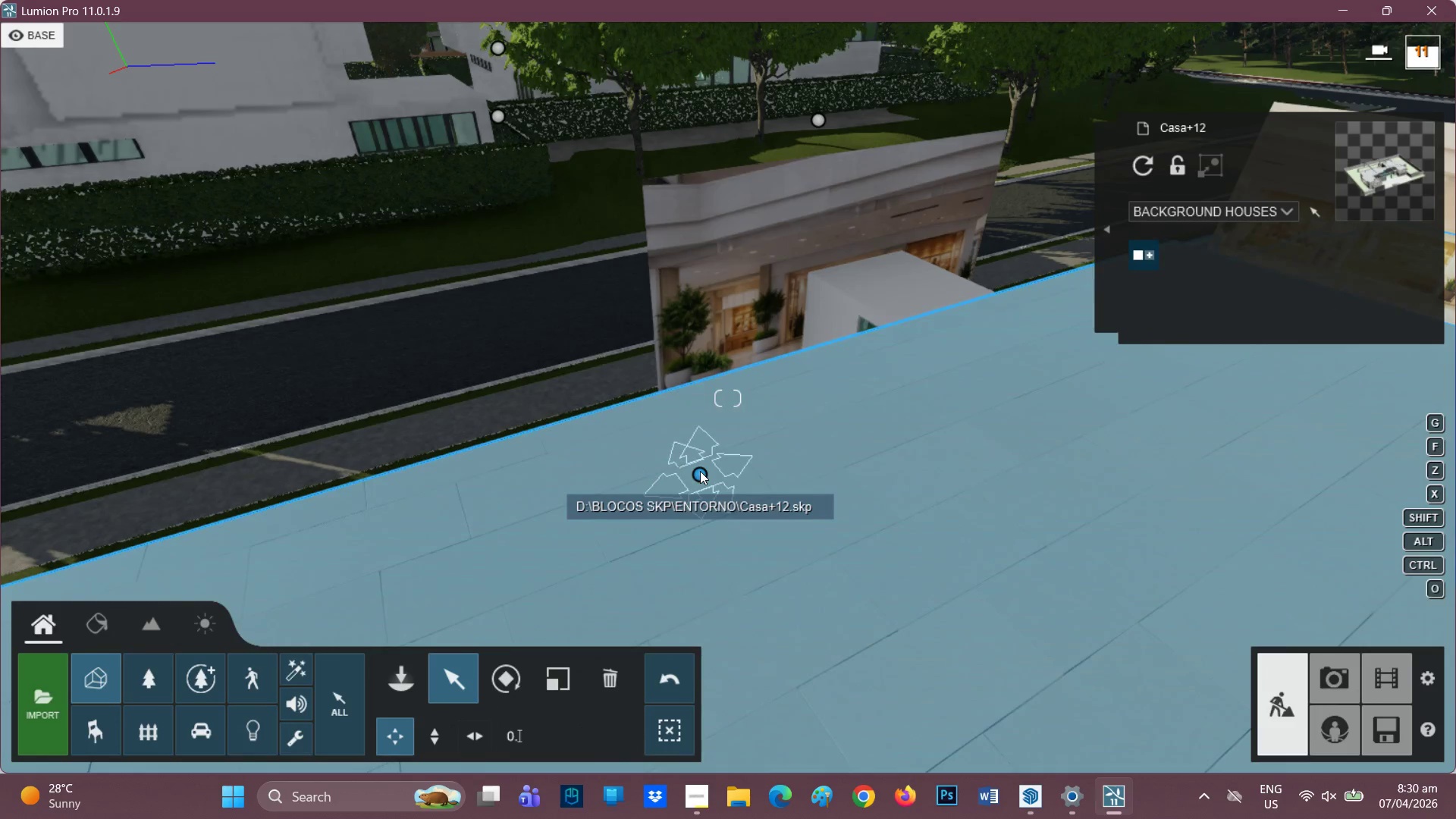 
hold_key(key=ControlLeft, duration=0.66)
 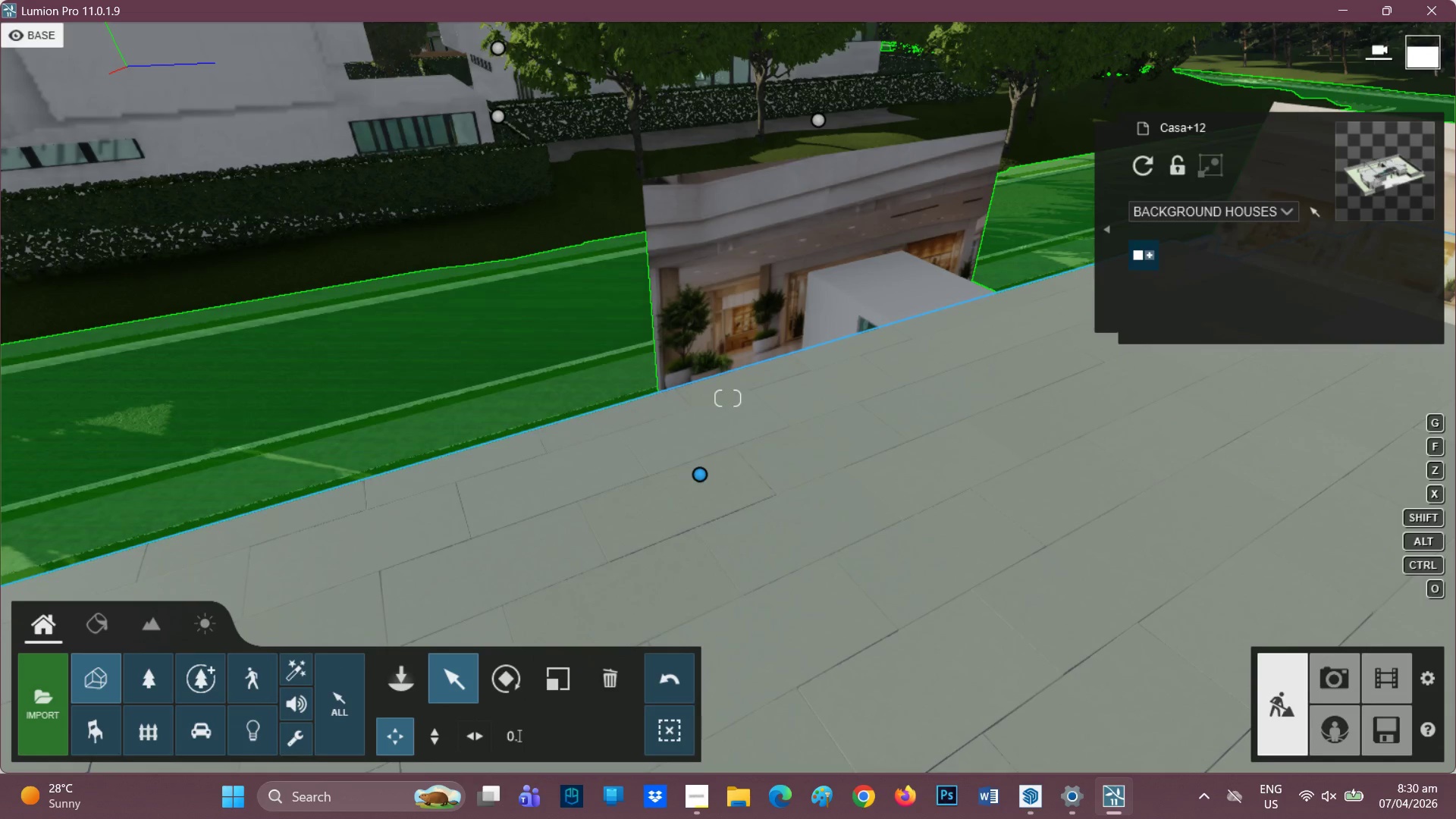 
wait(6.64)
 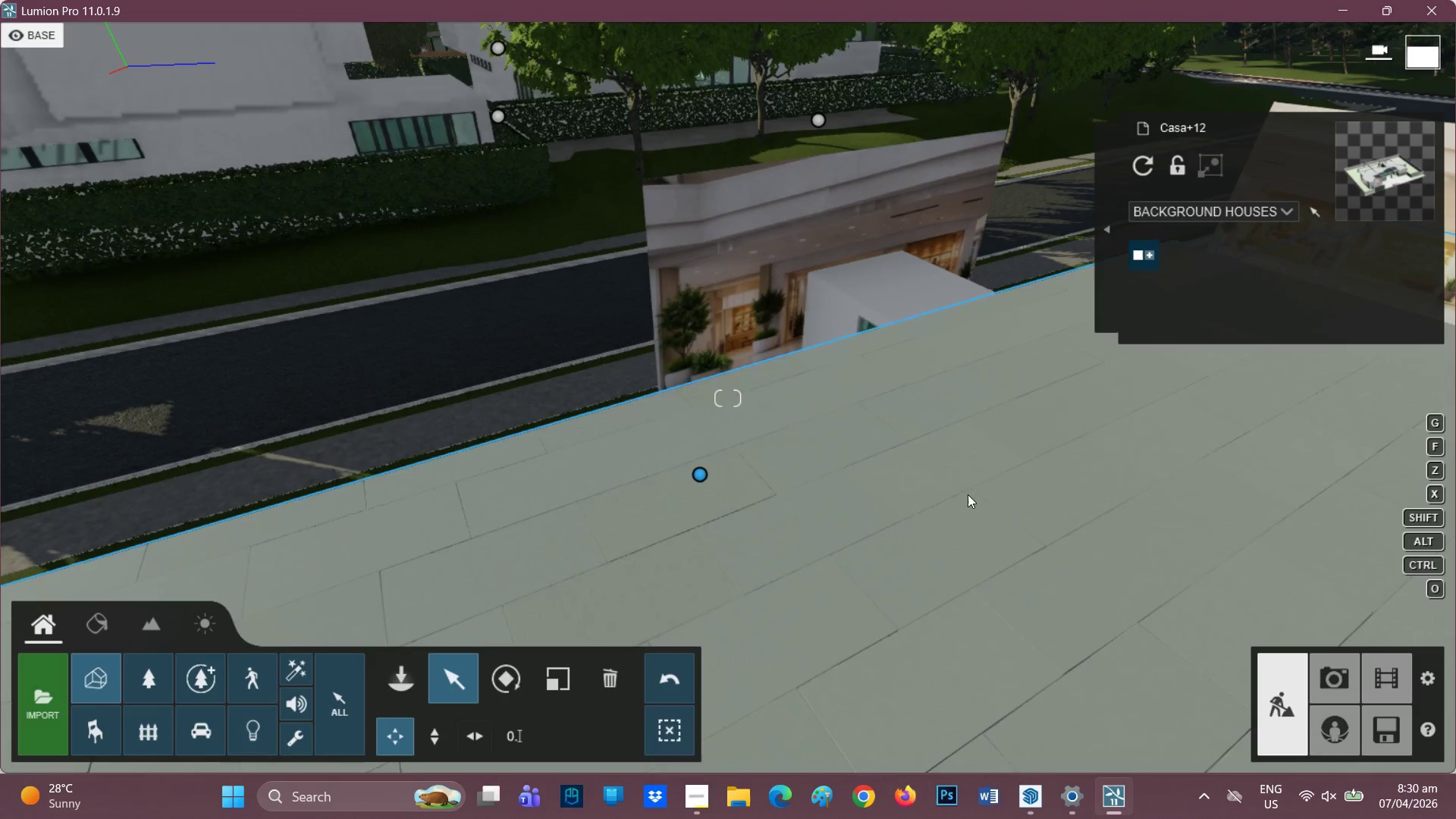 
scroll: coordinate [419, 393], scroll_direction: down, amount: 7.0
 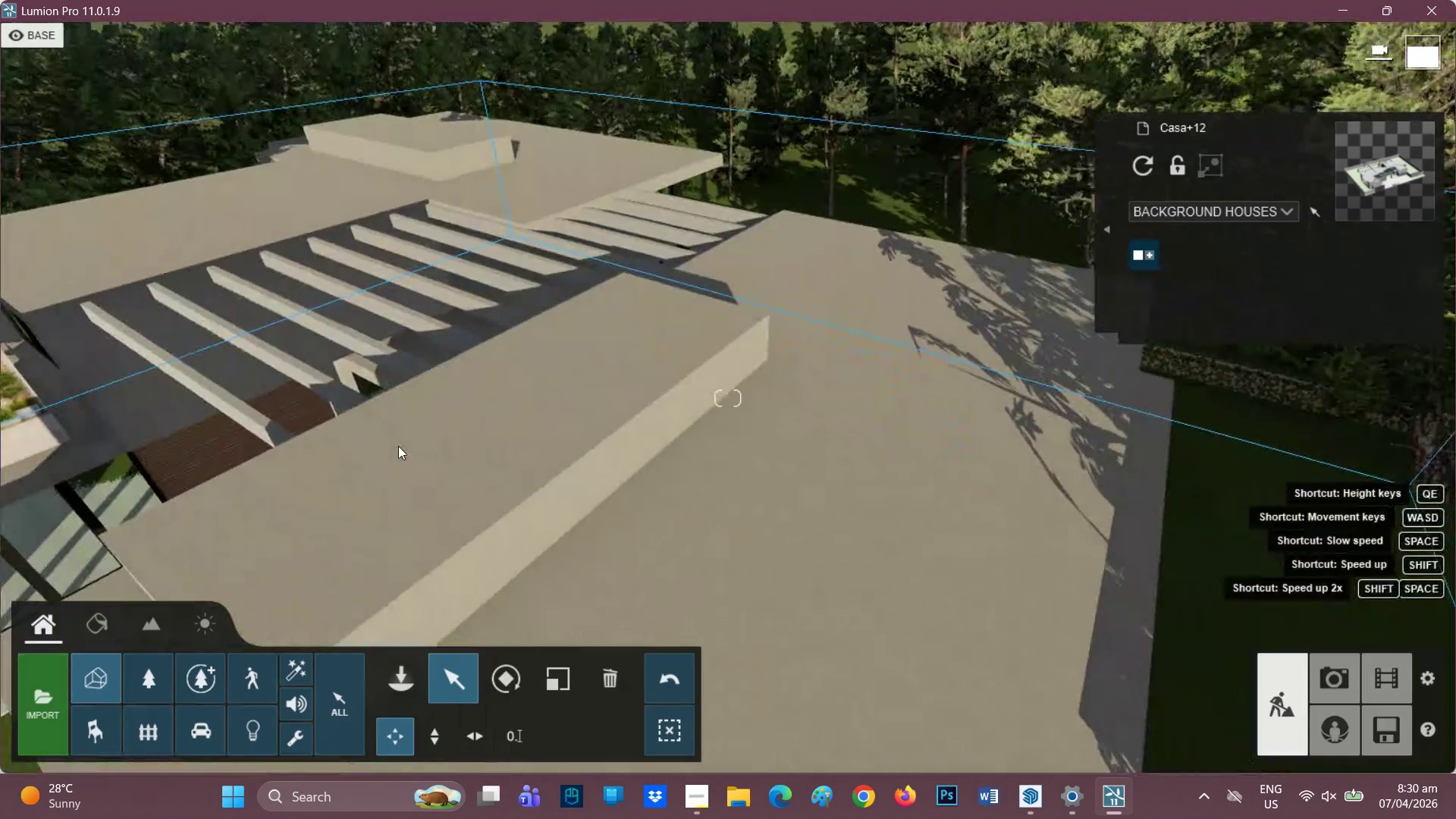 
key(H)
 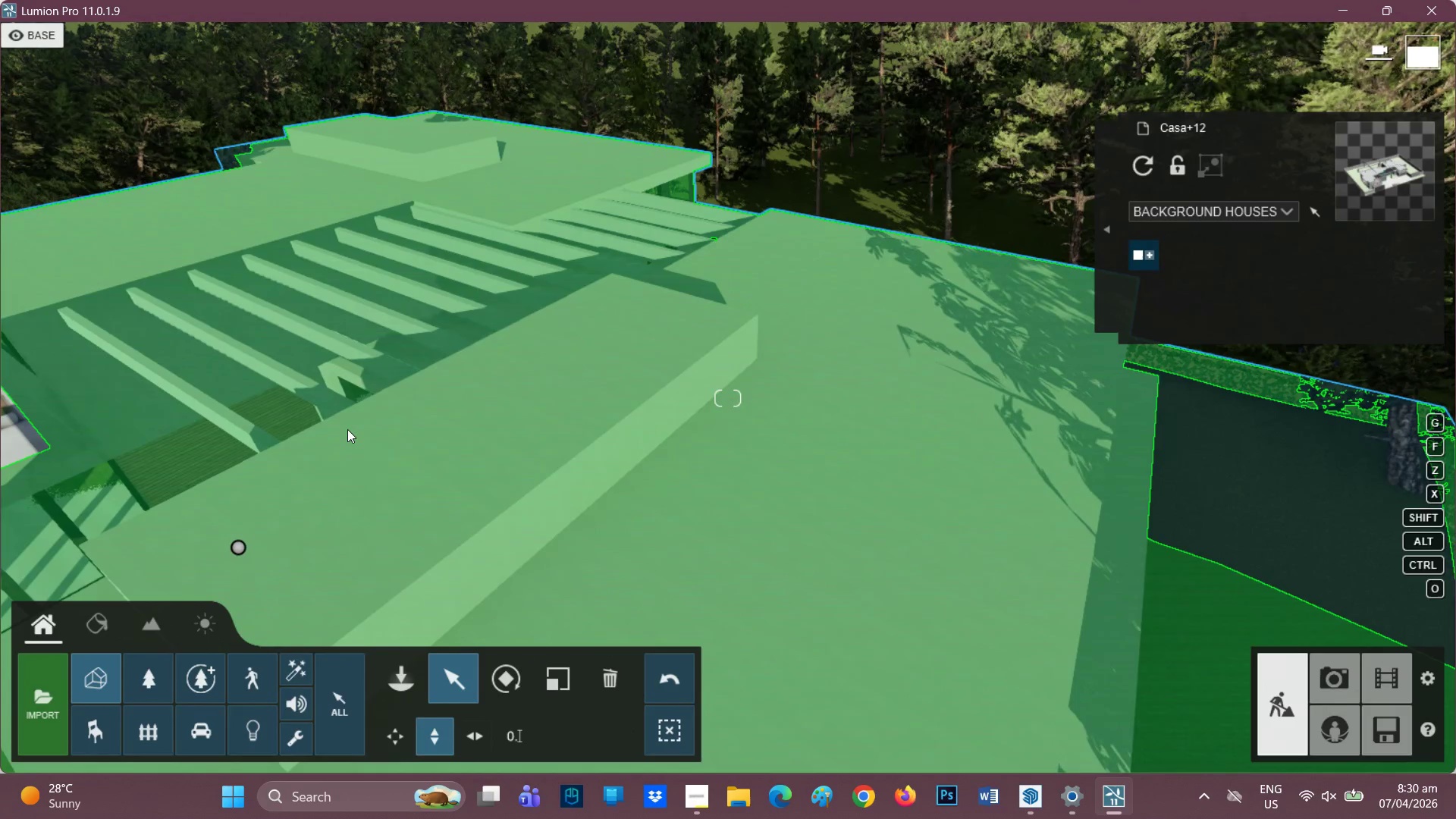 
hold_key(key=S, duration=1.5)
 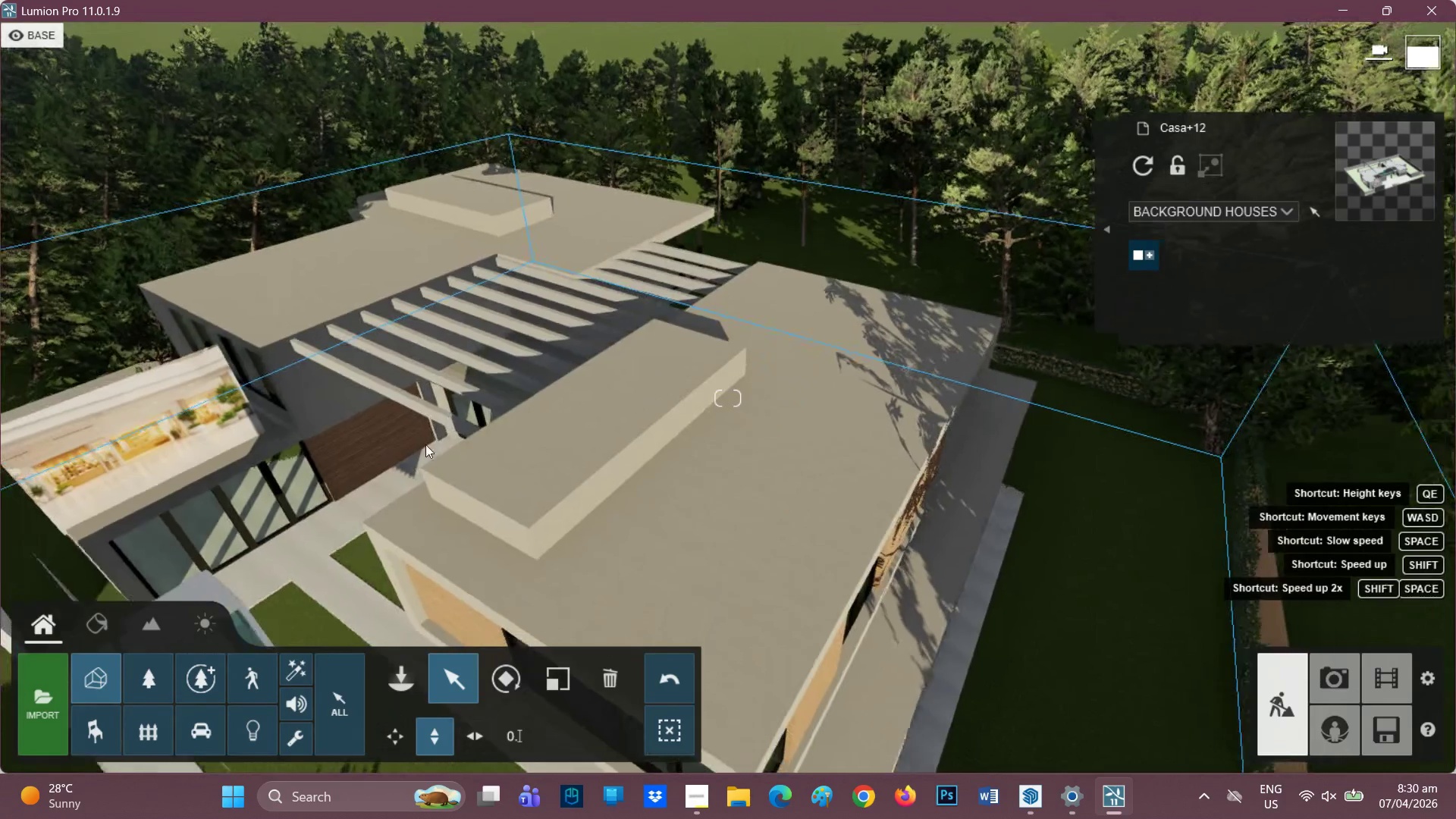 
hold_key(key=S, duration=1.52)
 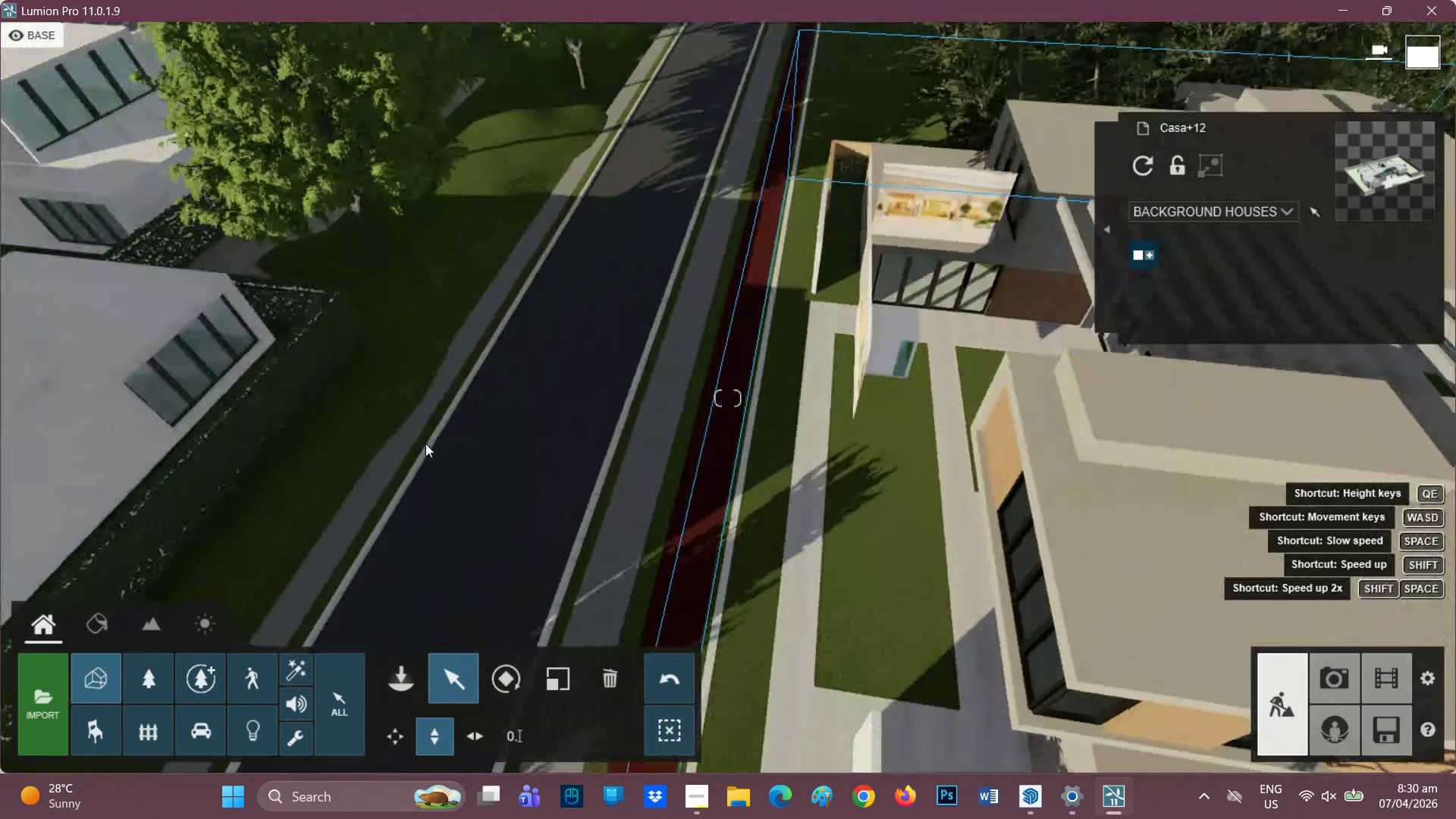 
hold_key(key=S, duration=1.19)
 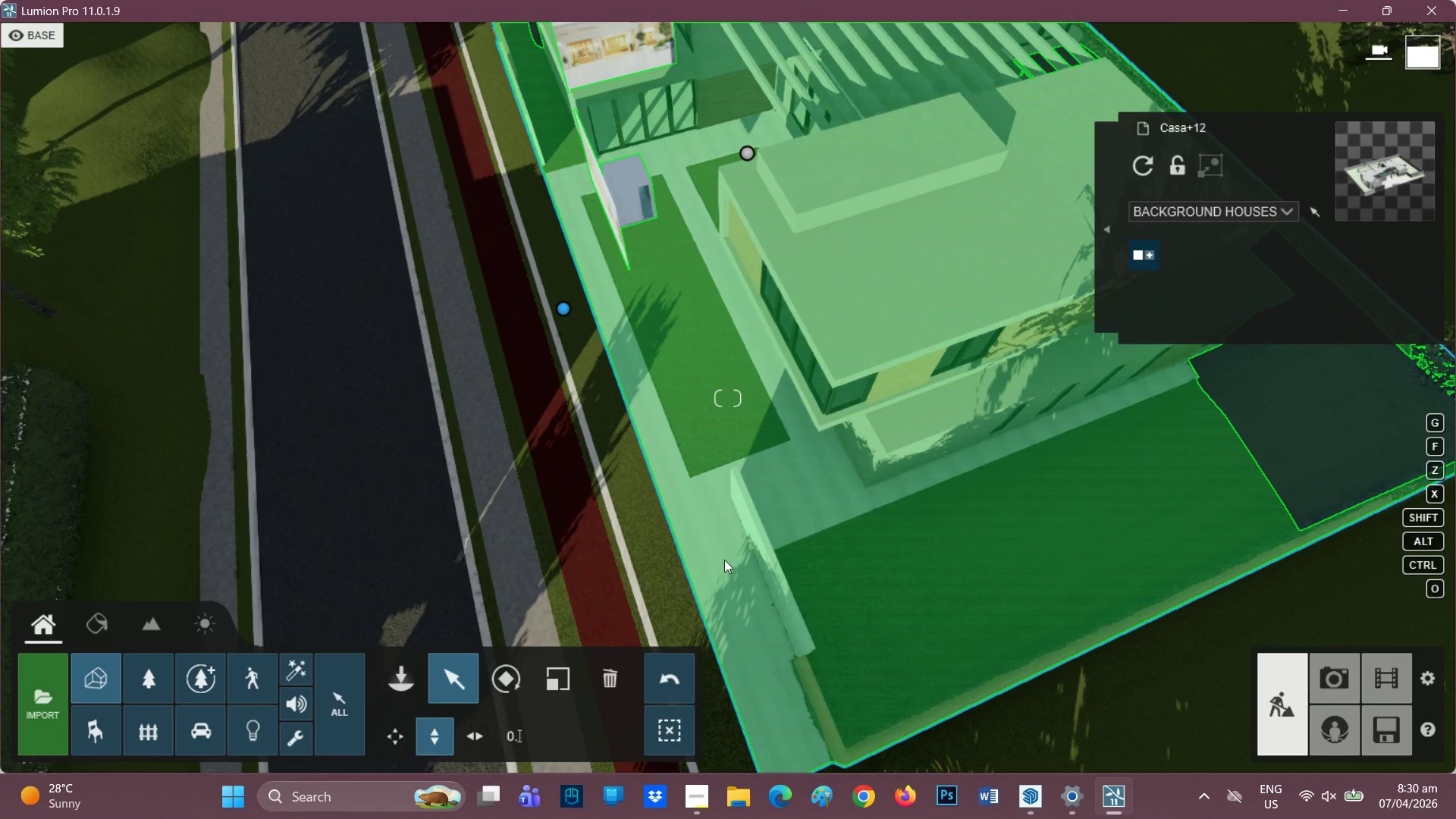 
scroll: coordinate [684, 586], scroll_direction: down, amount: 3.0
 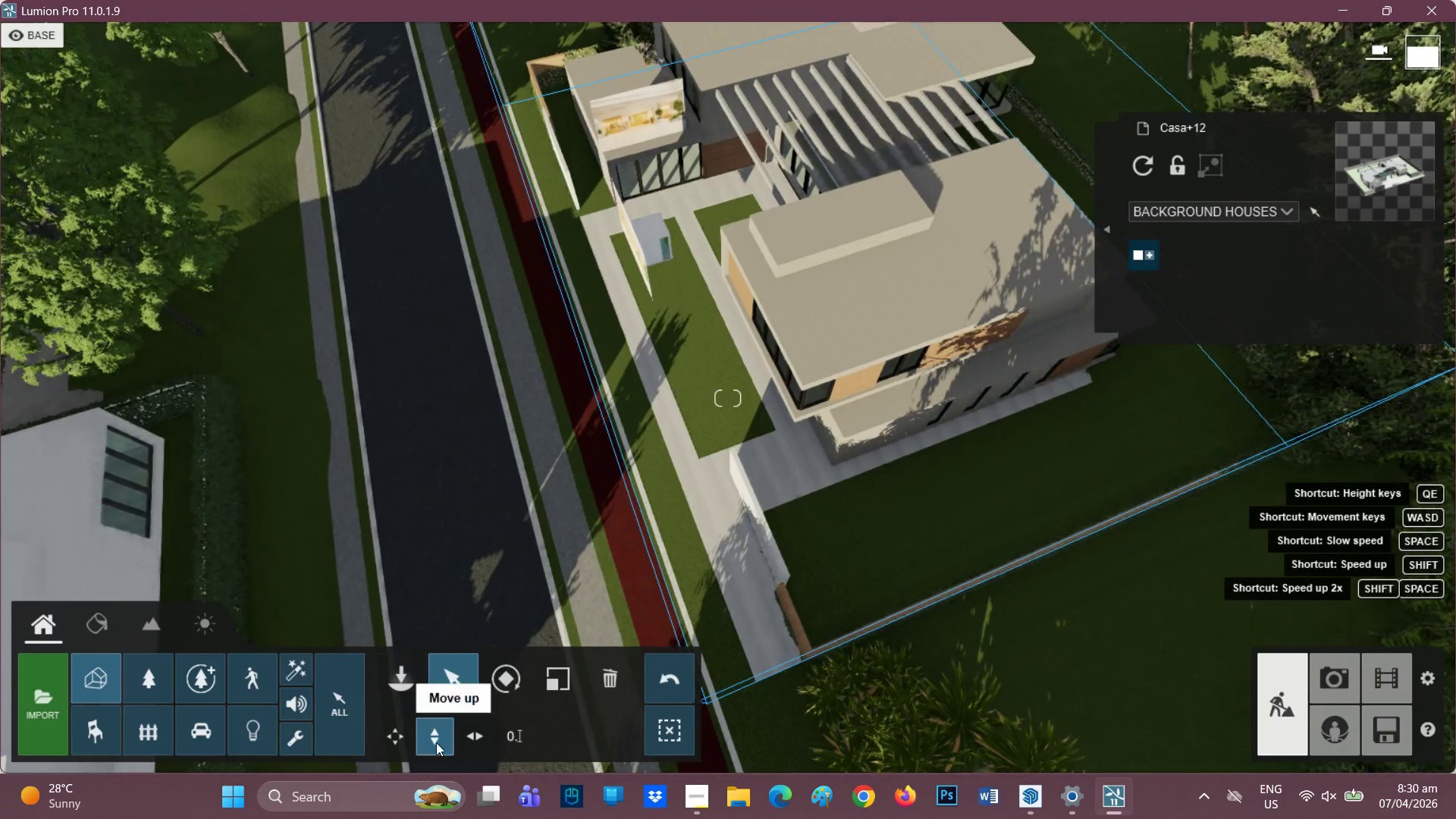 
left_click([438, 740])
 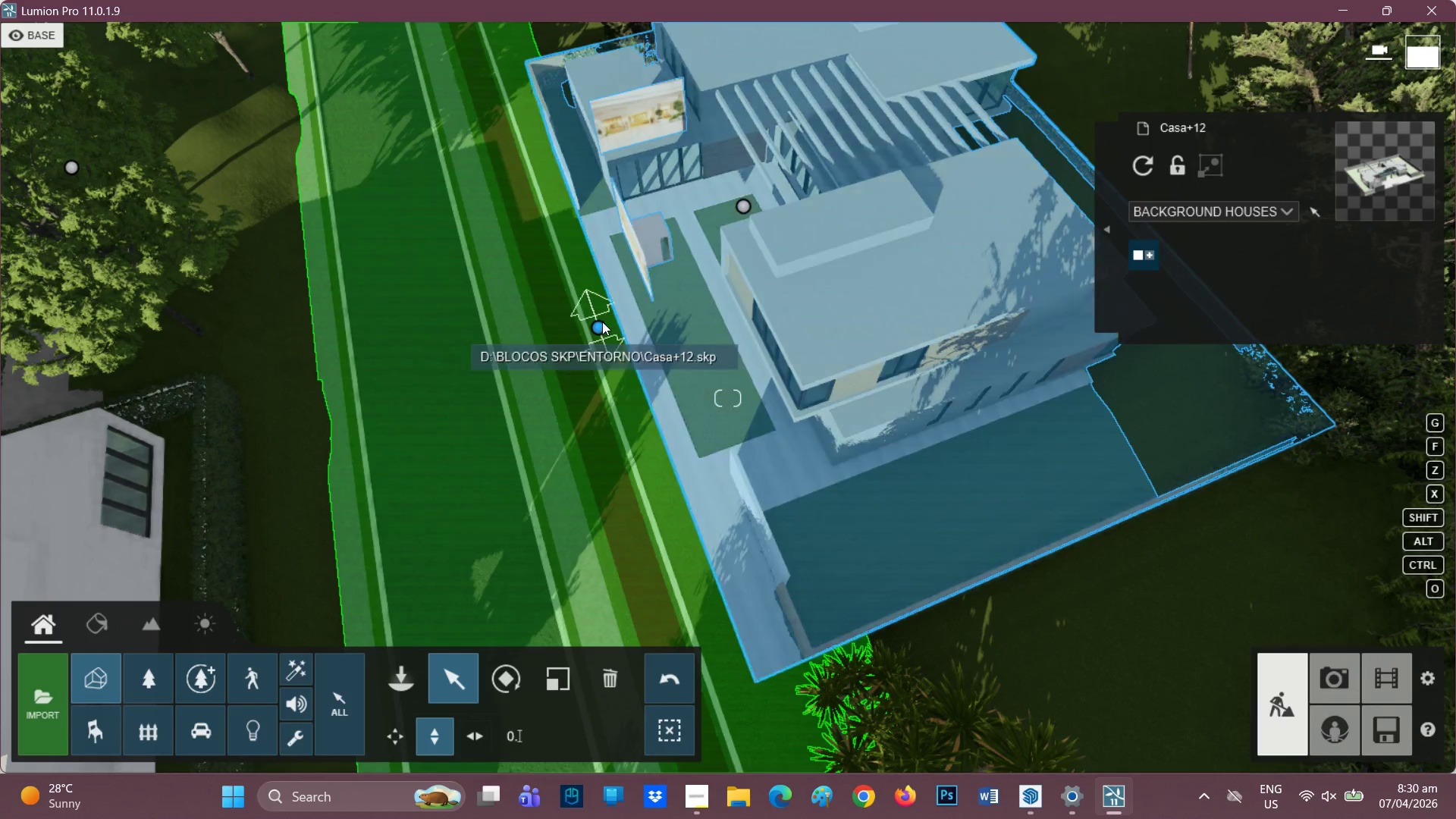 
left_click_drag(start_coordinate=[591, 327], to_coordinate=[632, 331])
 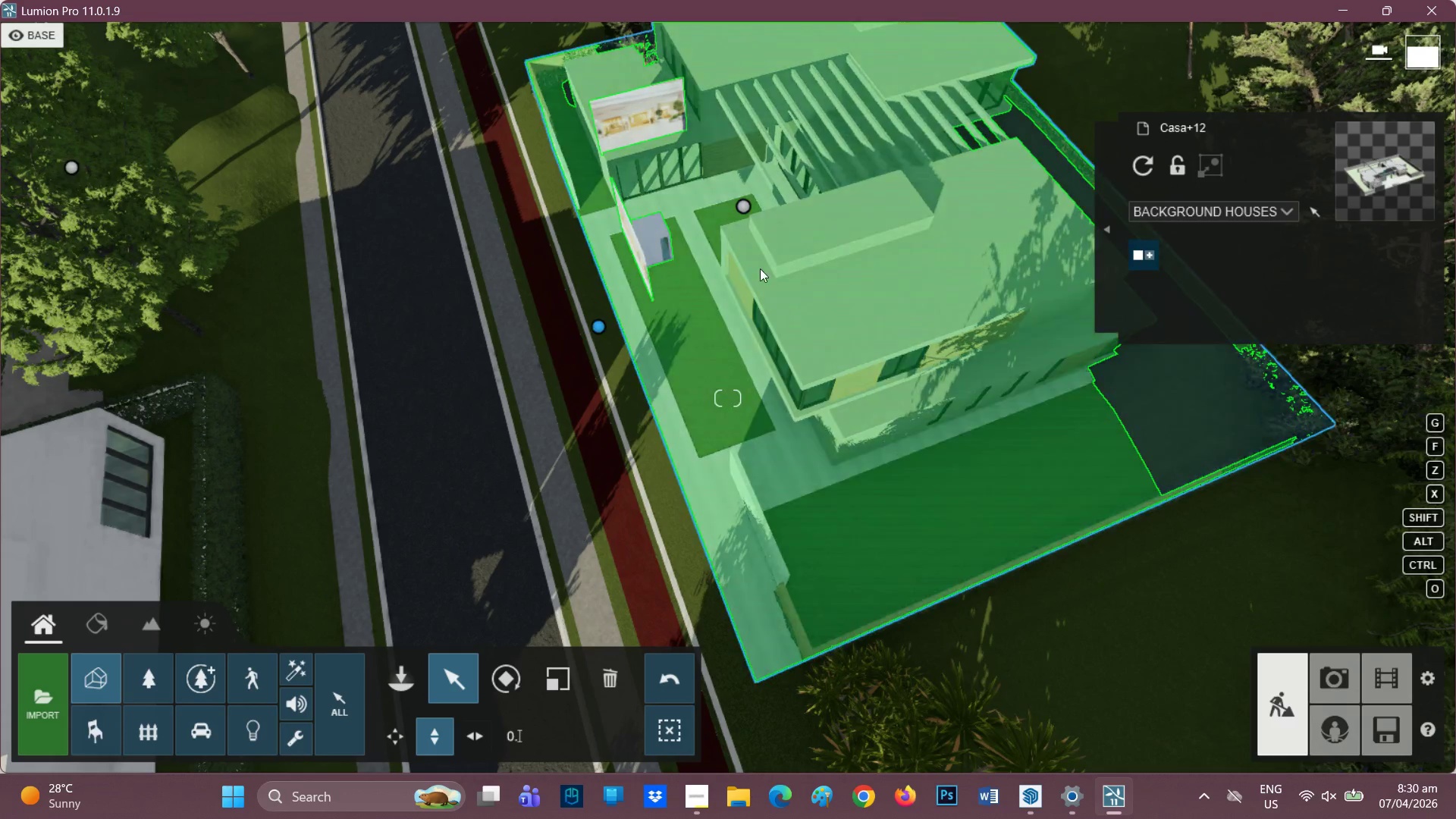 
scroll: coordinate [653, 192], scroll_direction: up, amount: 4.0
 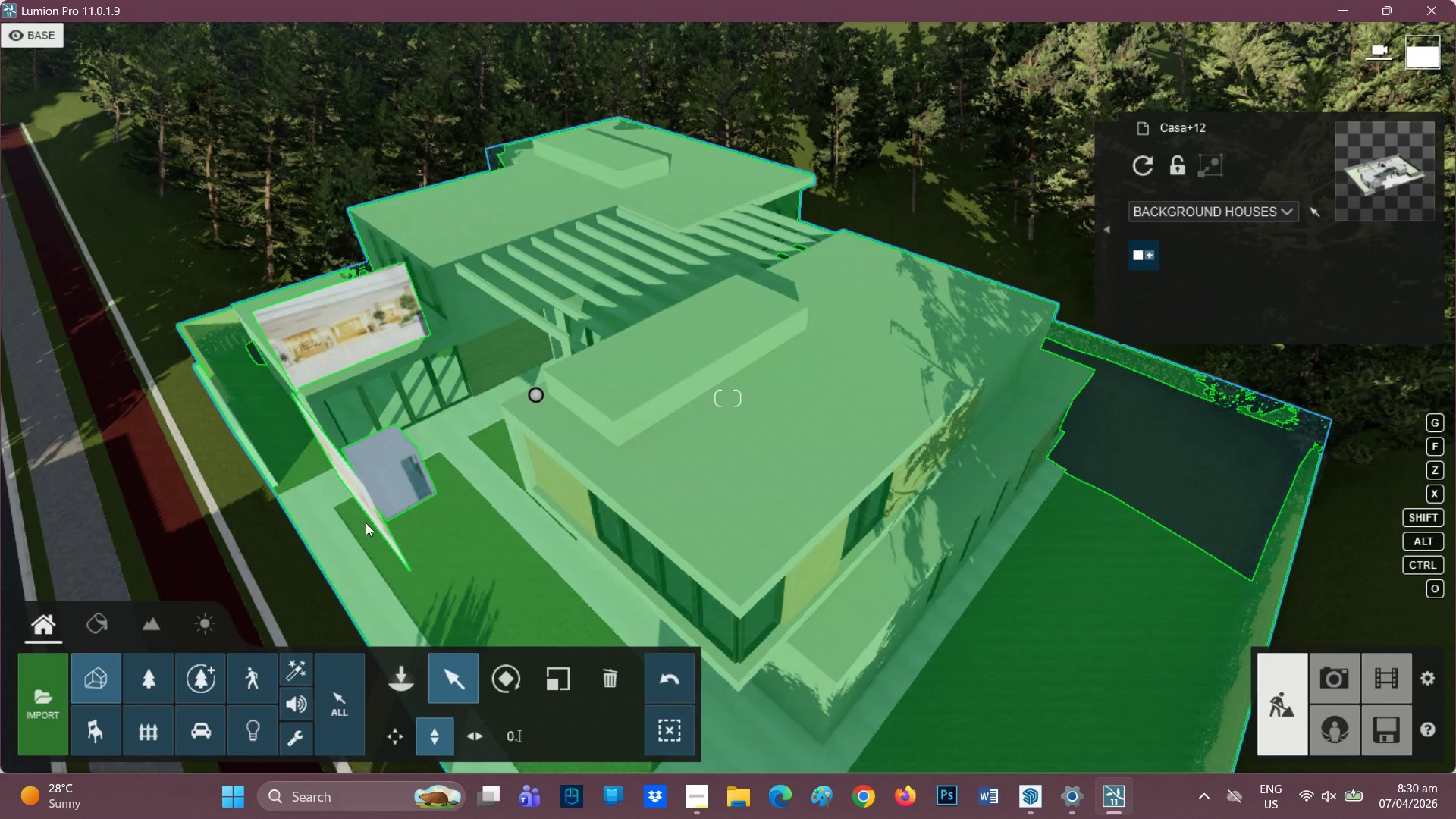 
left_click([593, 670])
 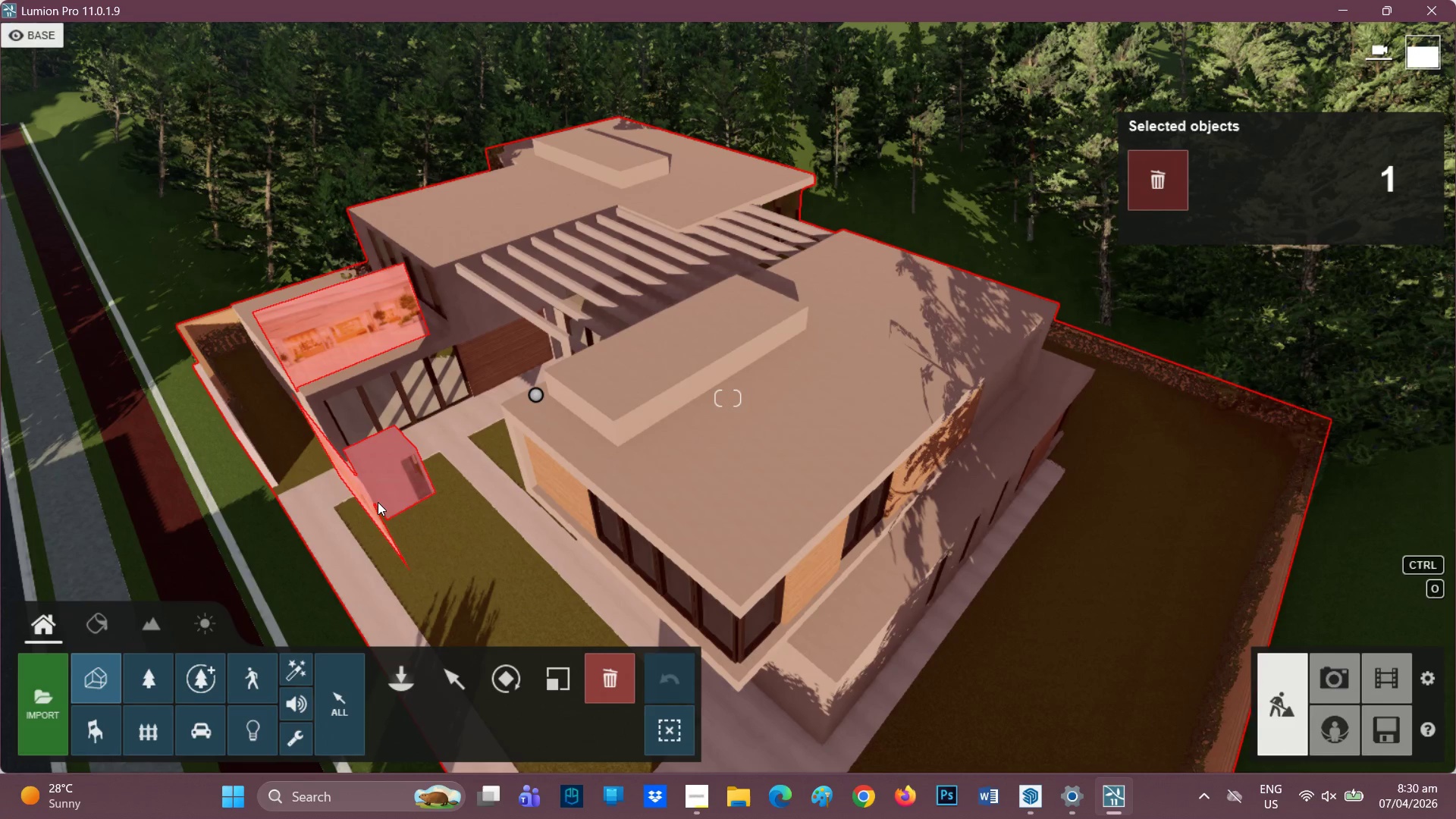 
left_click([378, 502])
 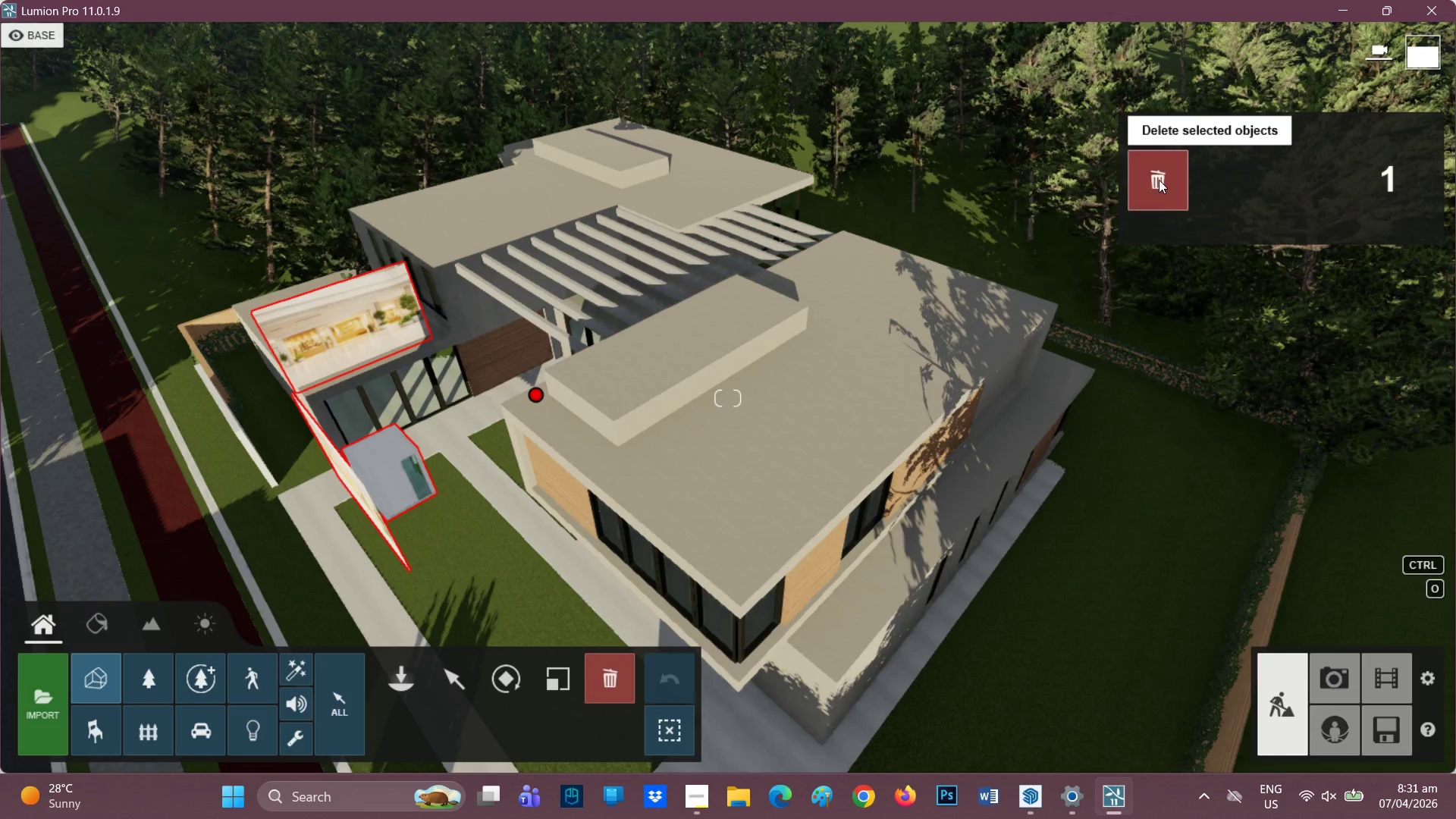 
left_click_drag(start_coordinate=[1159, 180], to_coordinate=[1158, 184])
 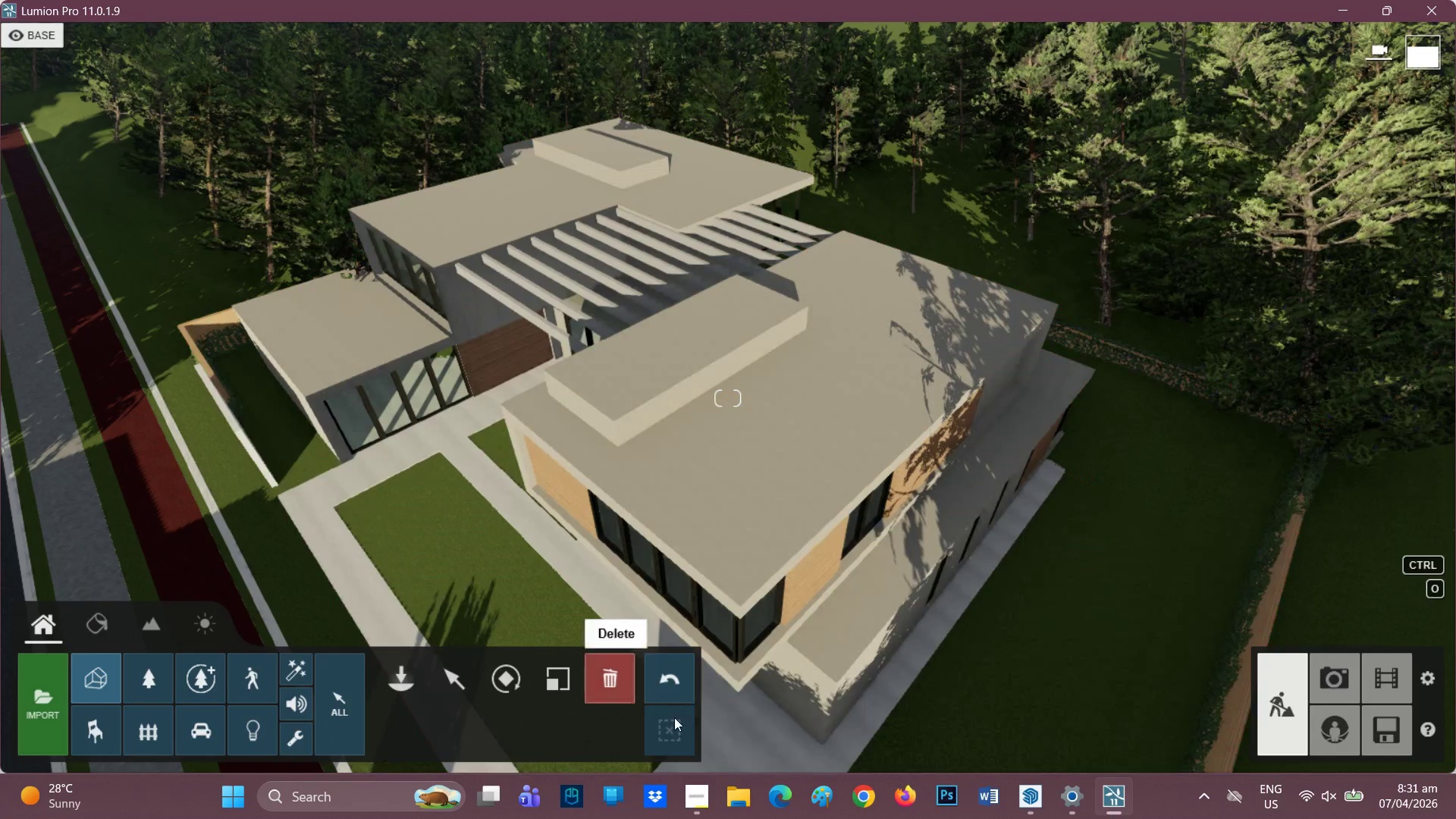 
left_click([680, 689])
 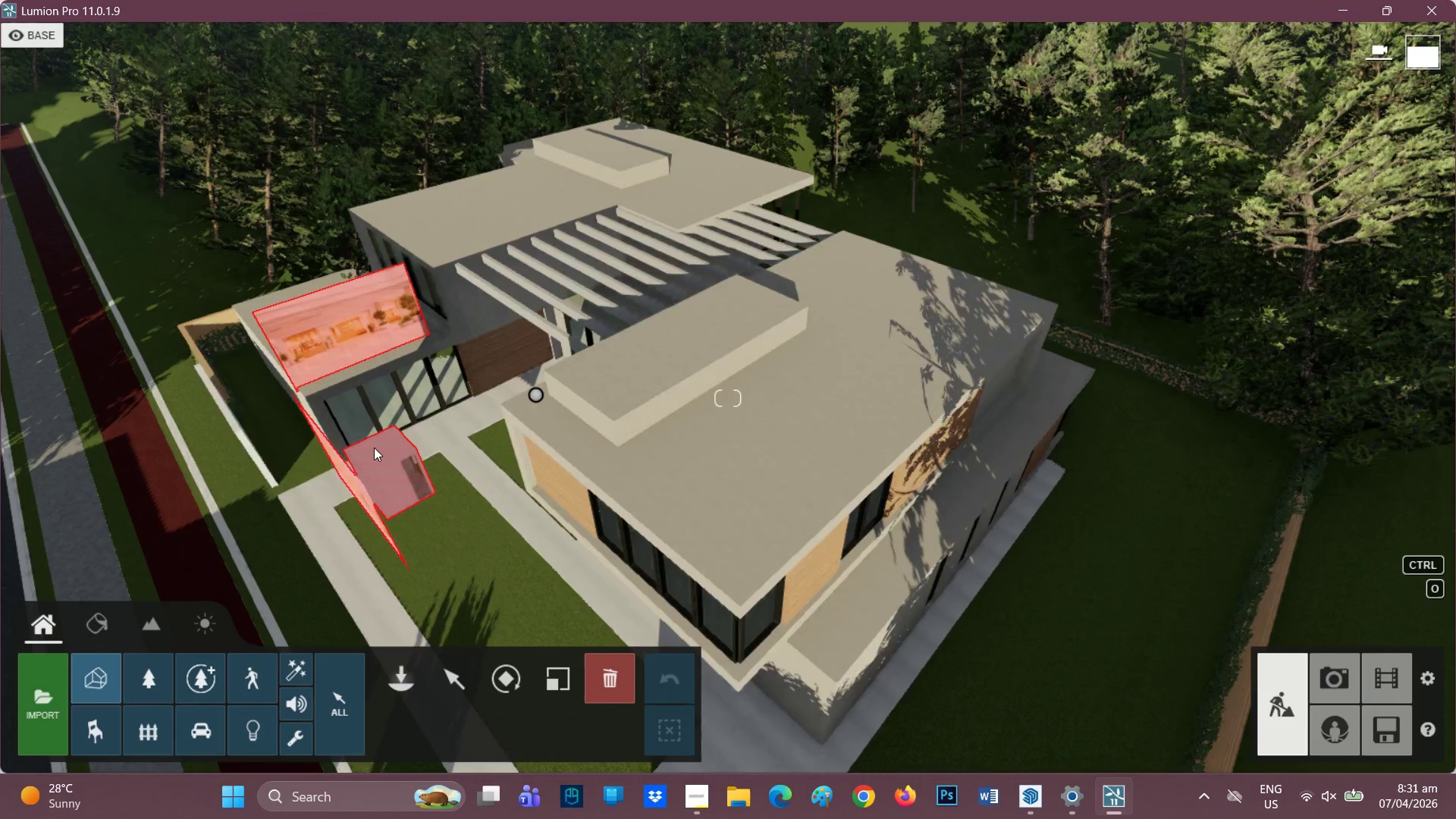 
wait(6.34)
 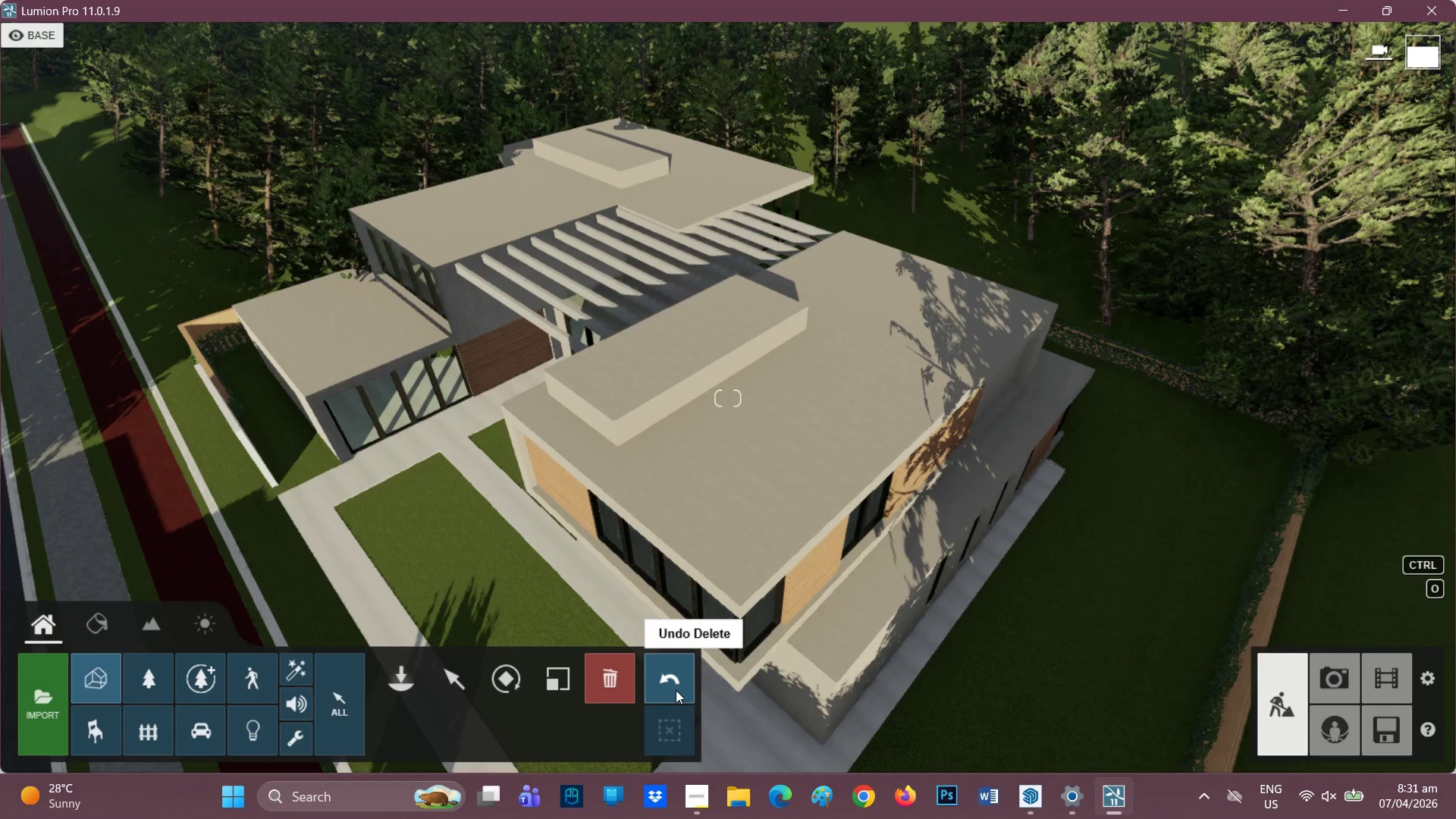 
left_click_drag(start_coordinate=[535, 391], to_coordinate=[909, 487])
 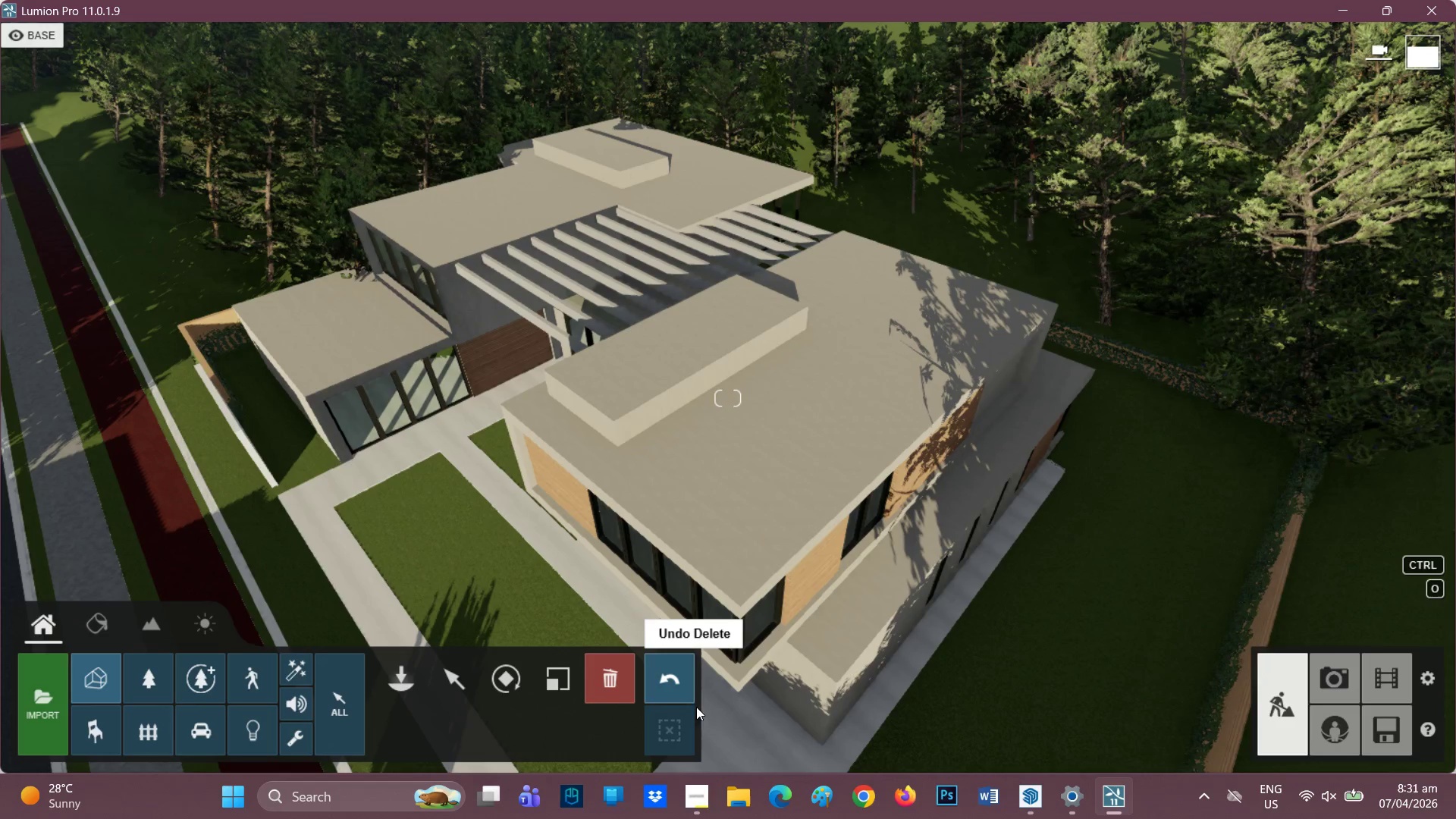 
wait(6.16)
 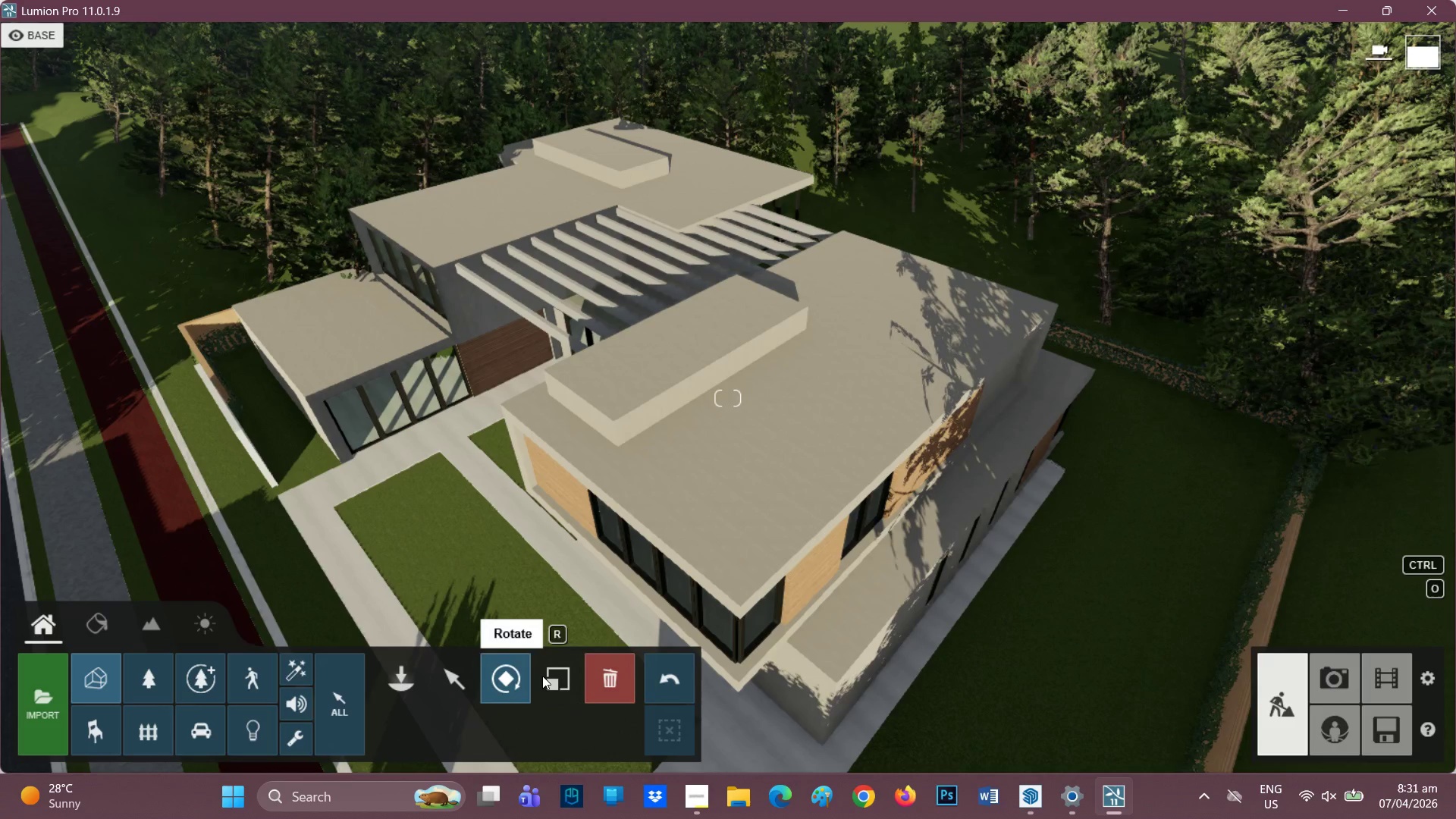 
left_click([444, 679])
 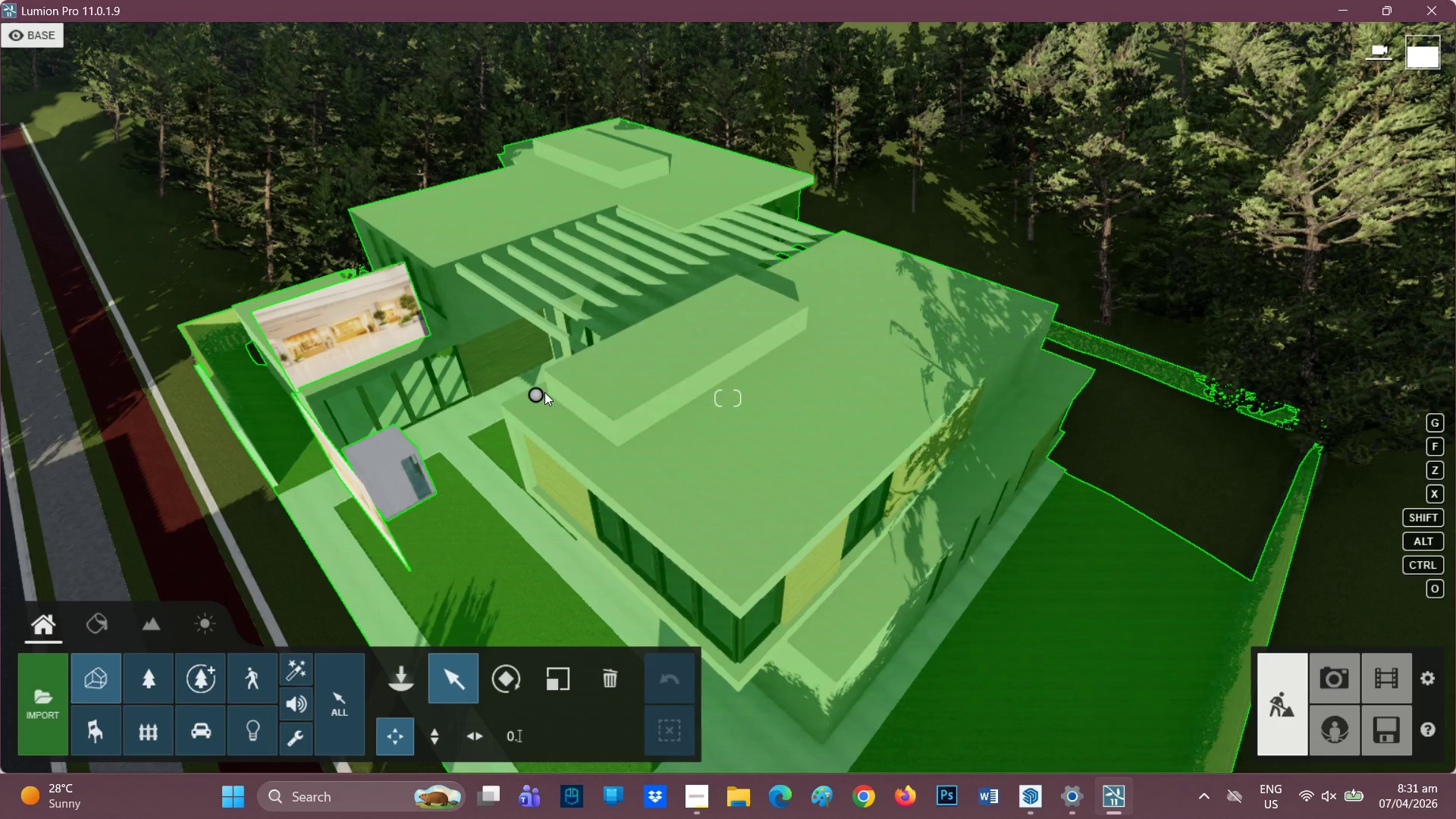 
left_click_drag(start_coordinate=[529, 397], to_coordinate=[830, 388])
 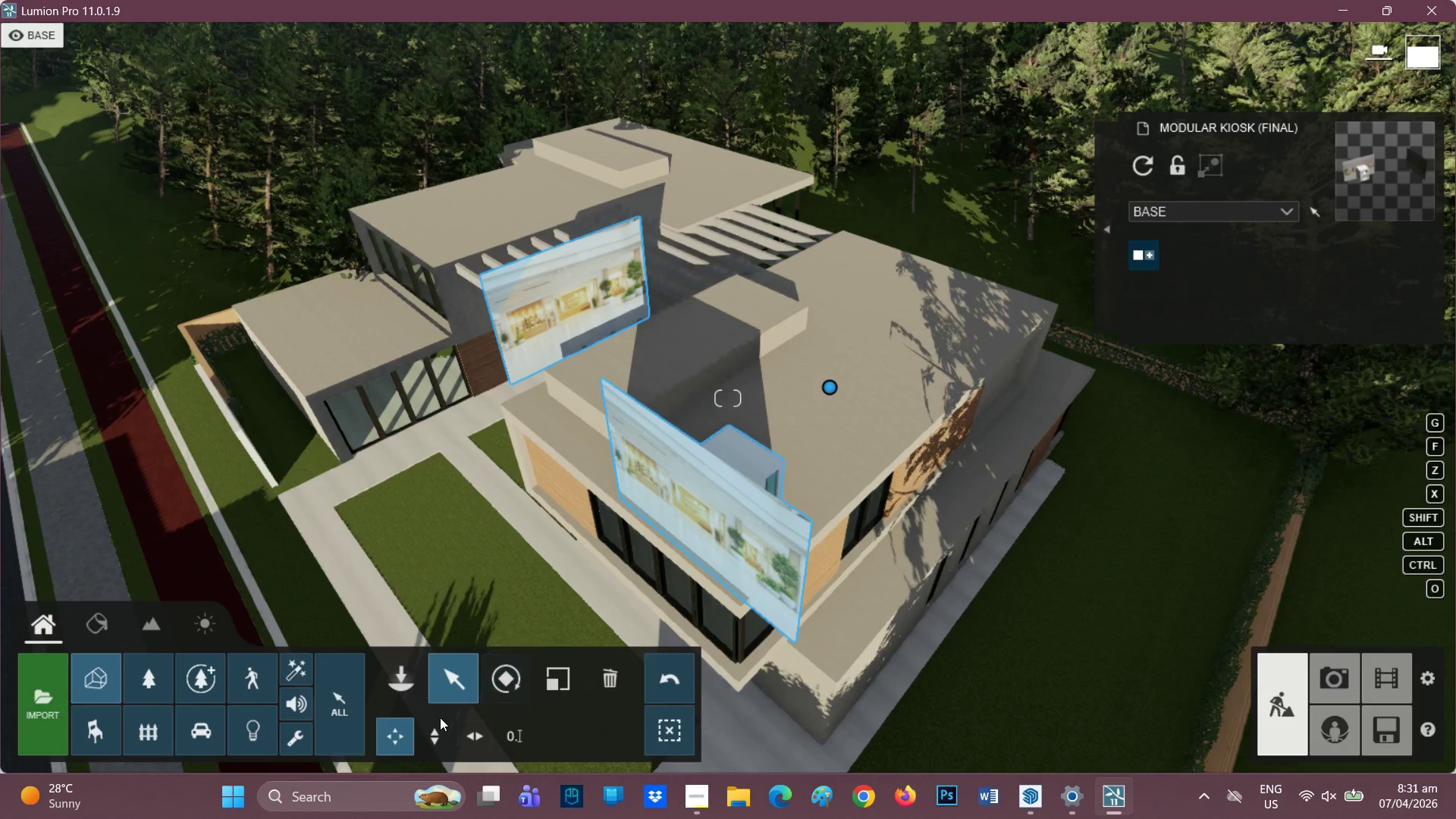 
left_click([430, 731])
 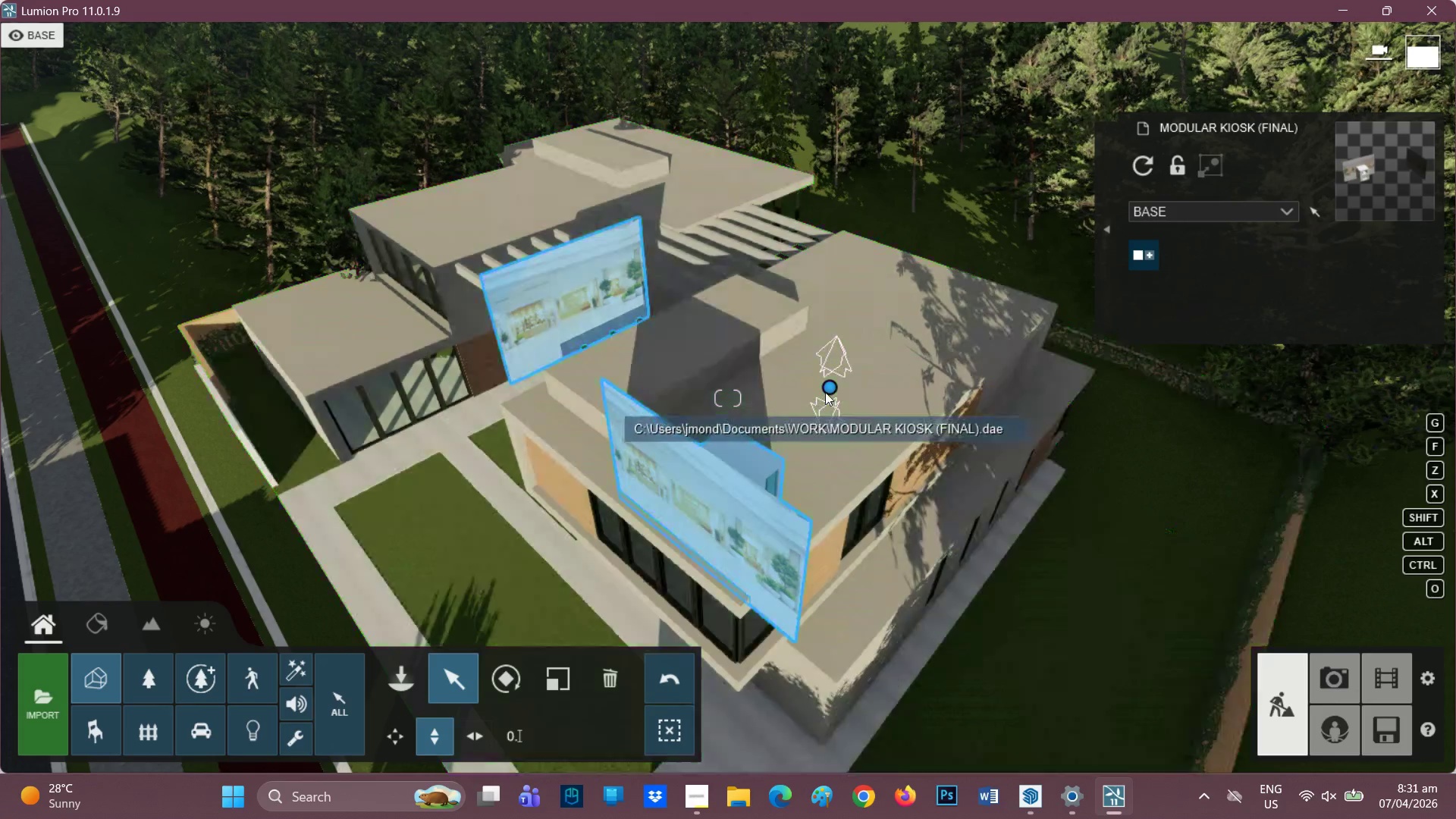 
left_click_drag(start_coordinate=[825, 391], to_coordinate=[777, 554])
 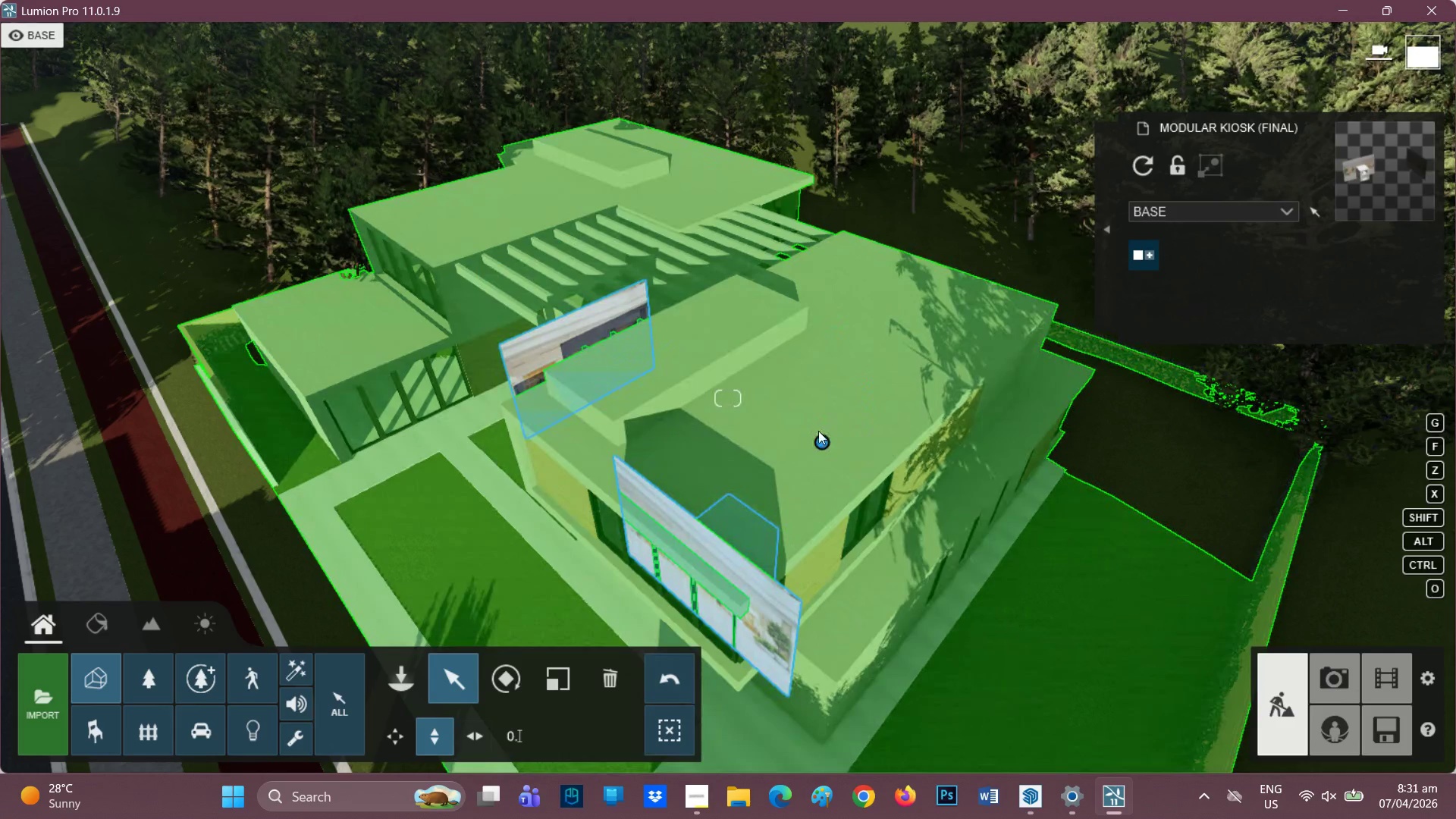 
left_click_drag(start_coordinate=[824, 434], to_coordinate=[777, 439])
 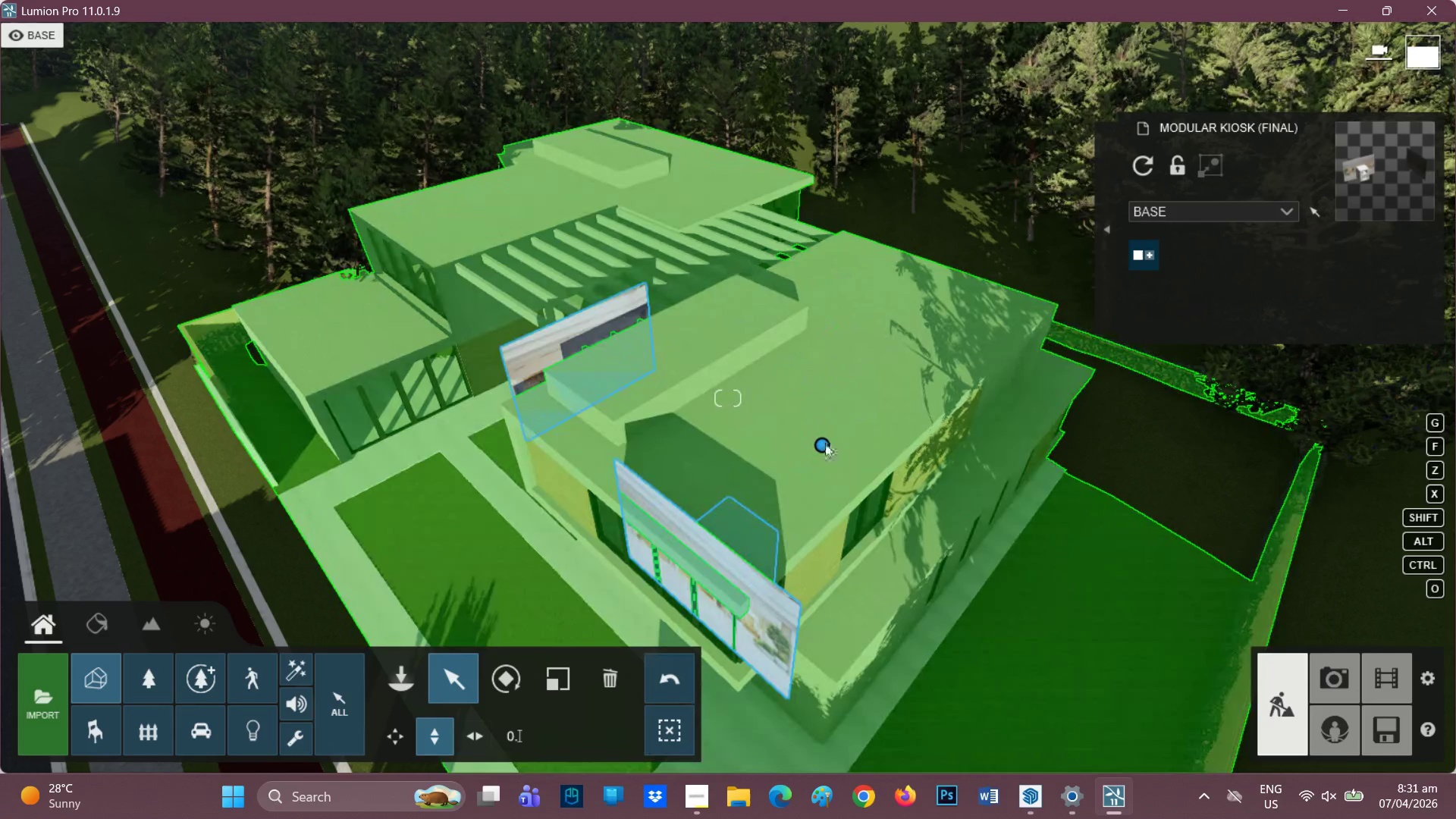 
left_click_drag(start_coordinate=[822, 447], to_coordinate=[773, 745])
 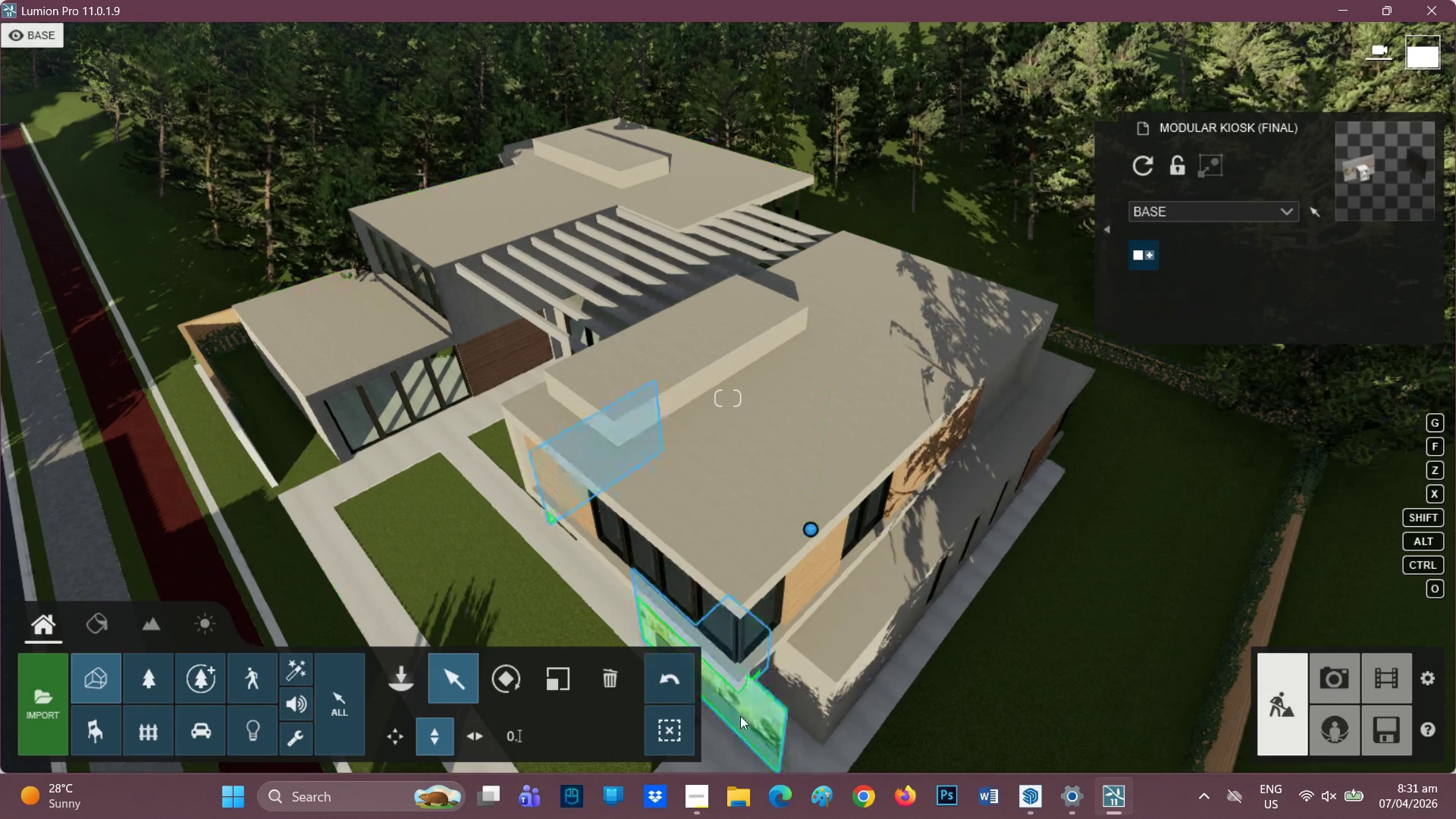 
key(Q)
 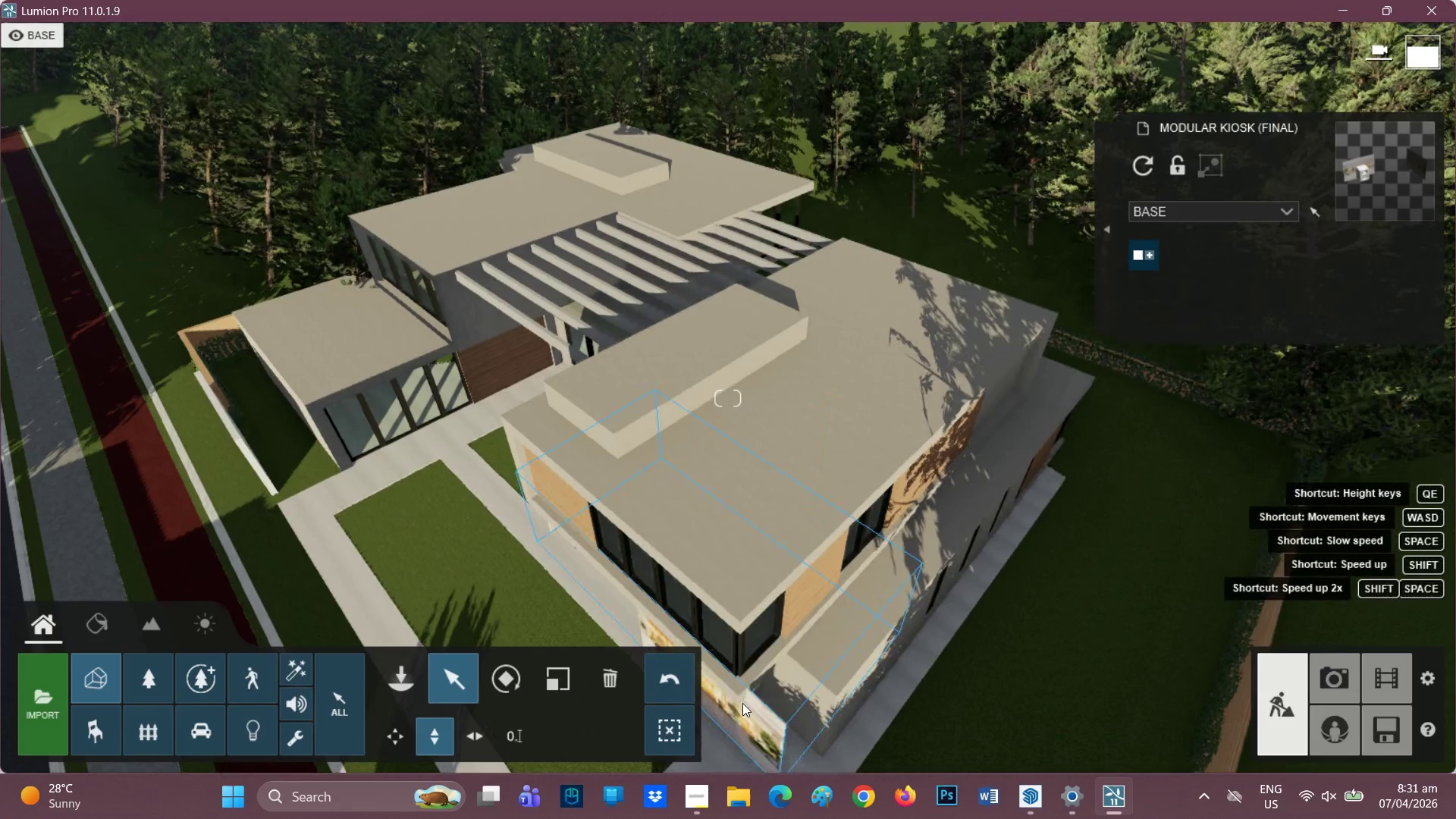 
hold_key(key=E, duration=1.5)
 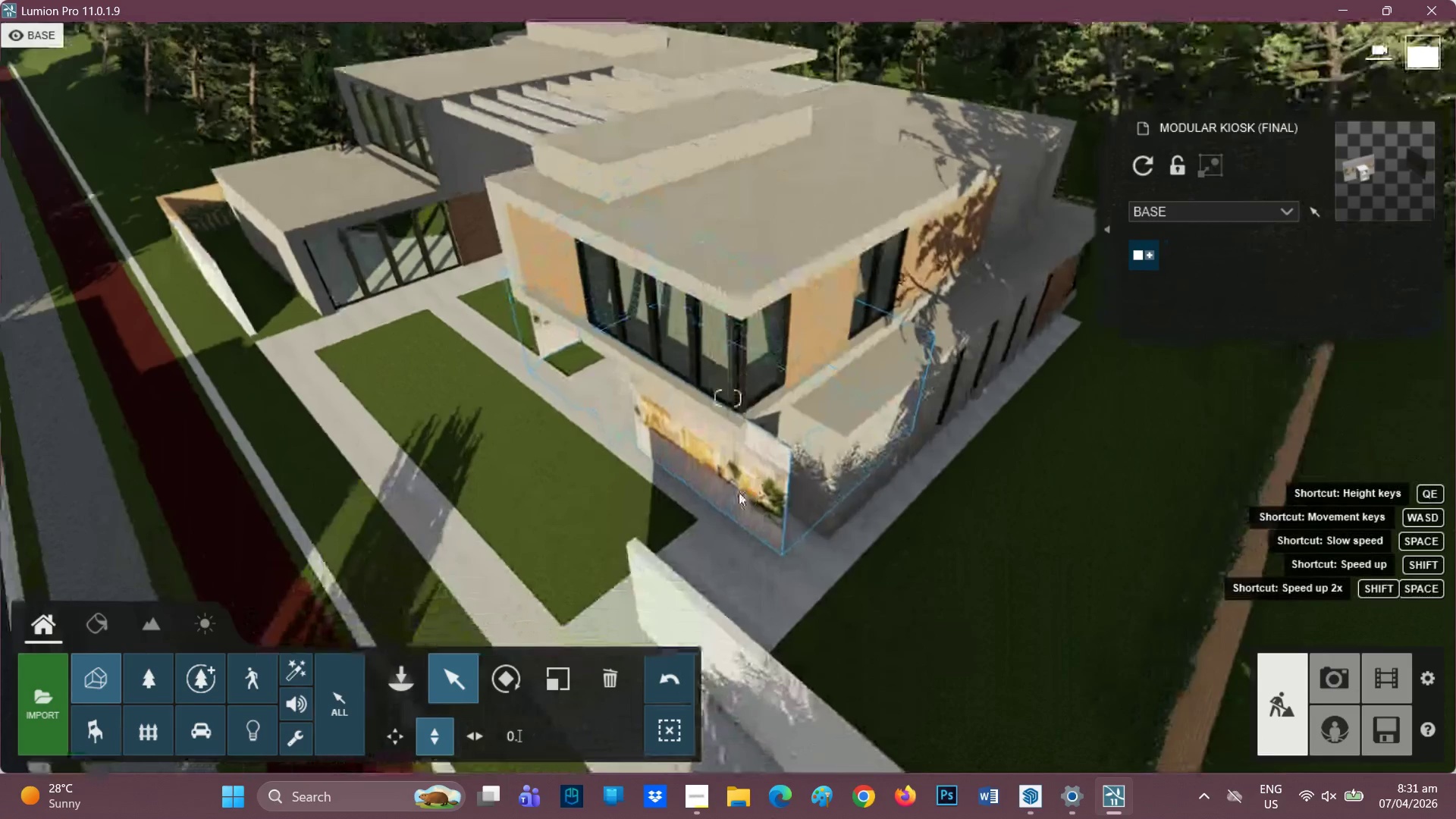 
hold_key(key=E, duration=0.92)
 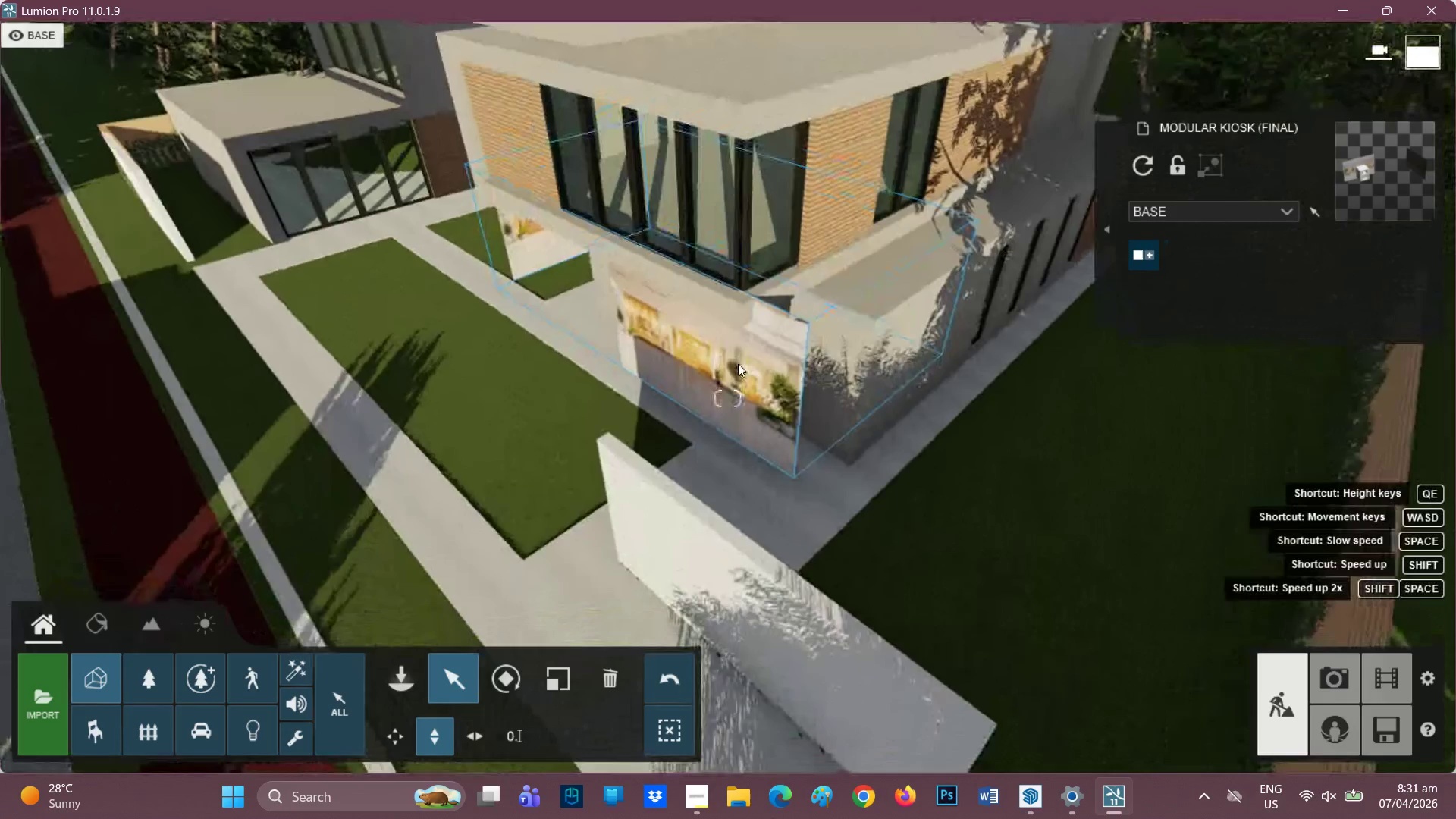 
scroll: coordinate [748, 496], scroll_direction: up, amount: 2.0
 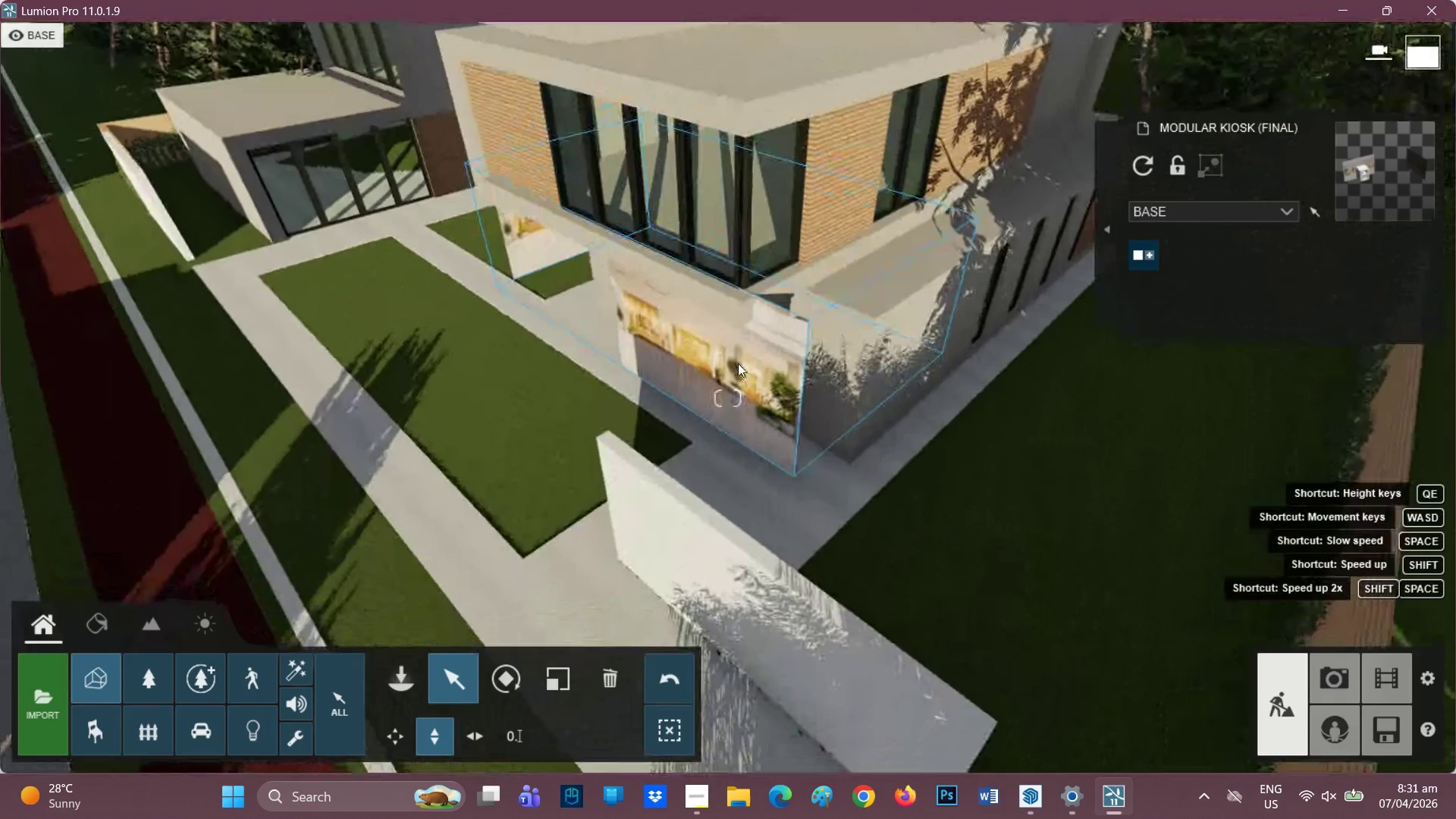 
hold_key(key=A, duration=1.5)
 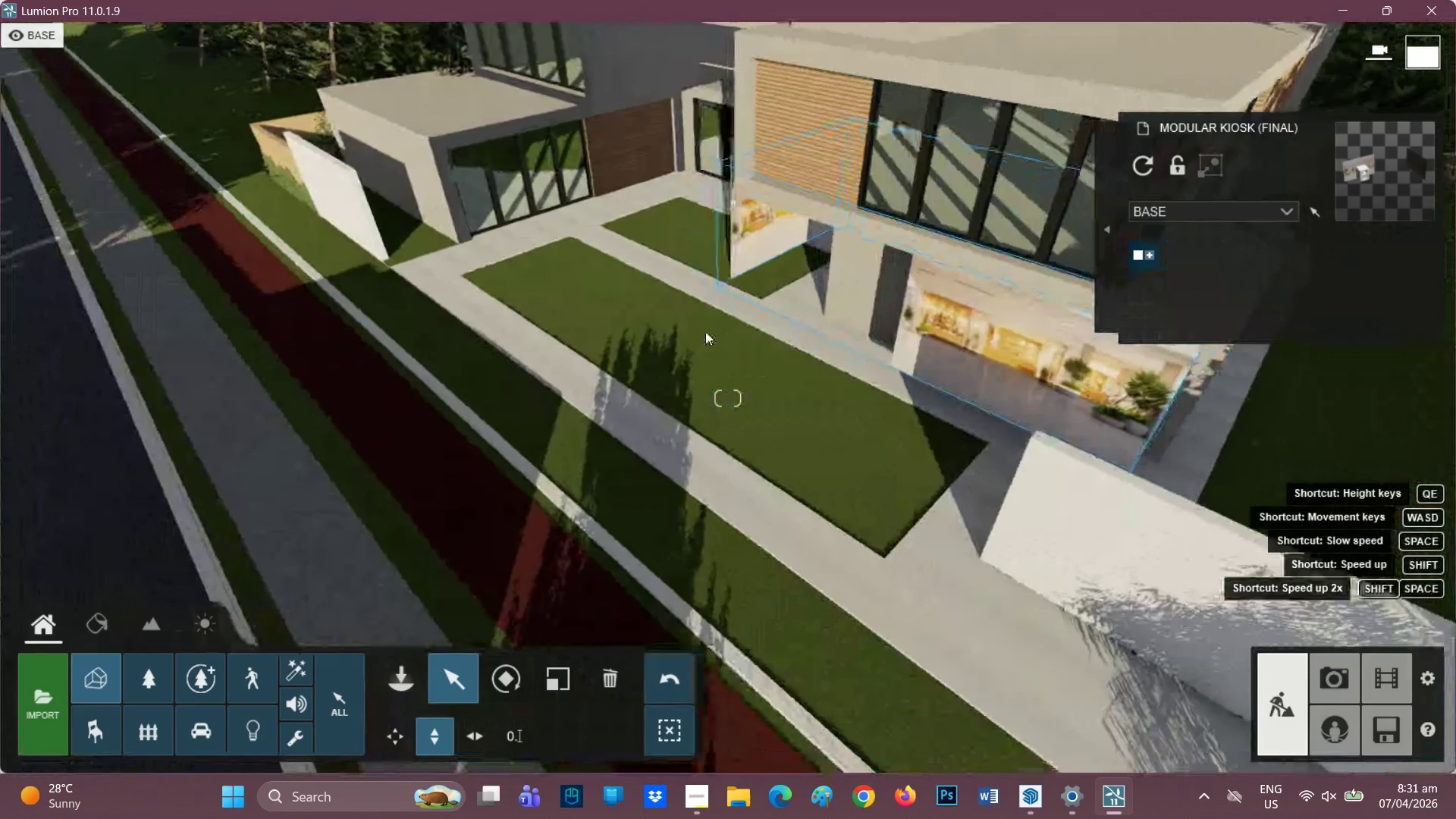 
hold_key(key=A, duration=1.03)
 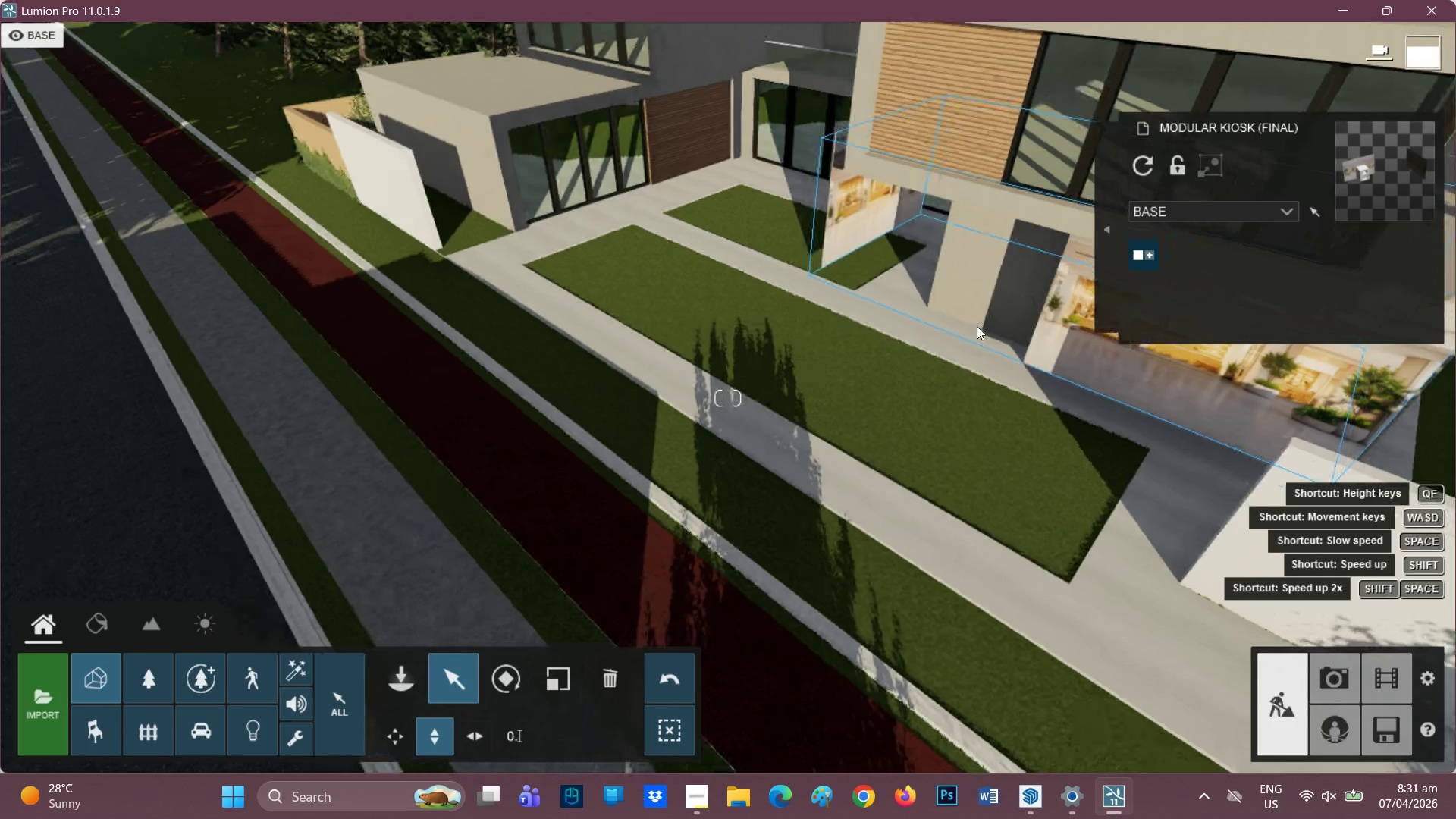 
scroll: coordinate [714, 336], scroll_direction: up, amount: 1.0
 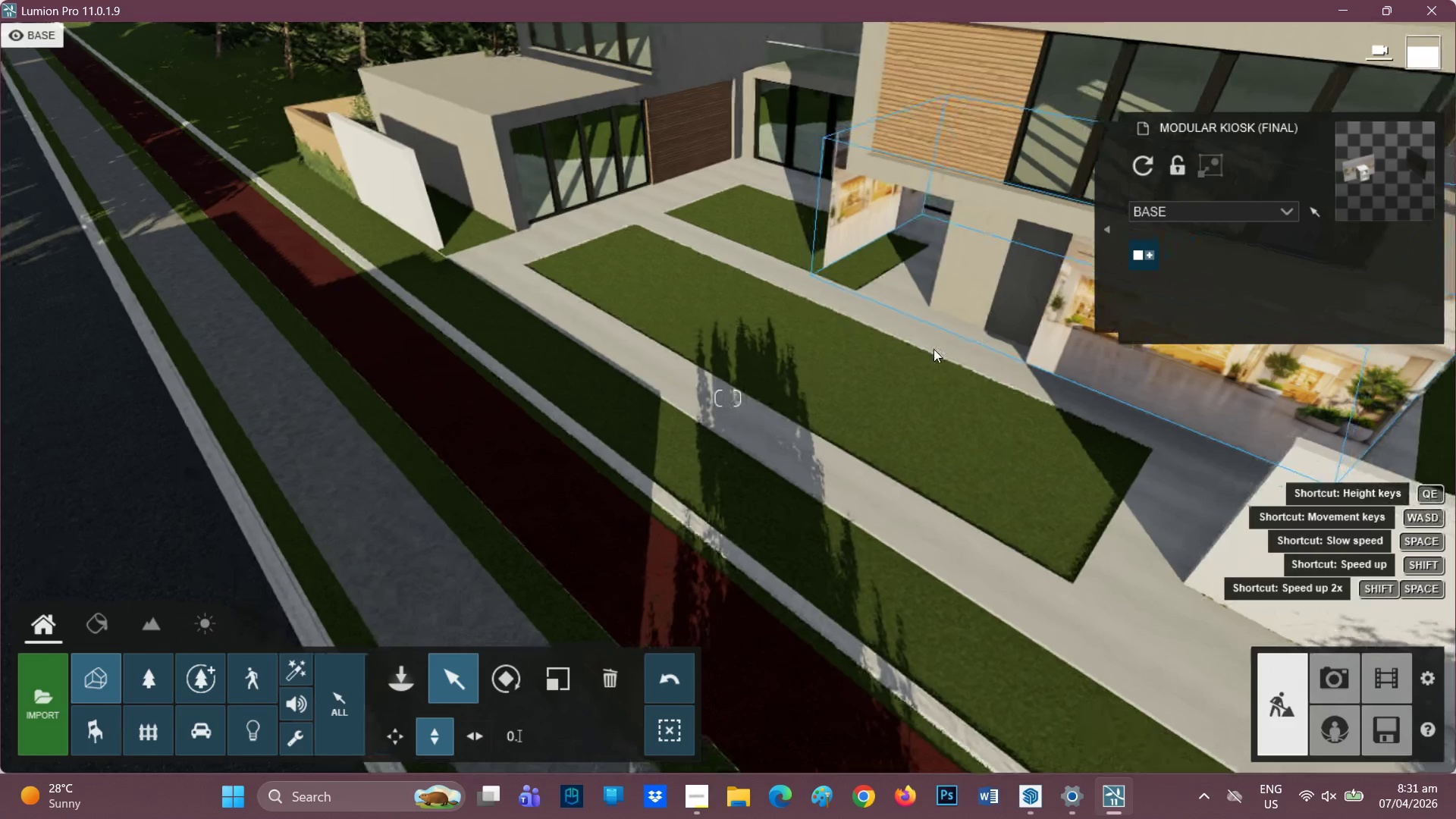 
hold_key(key=D, duration=1.03)
 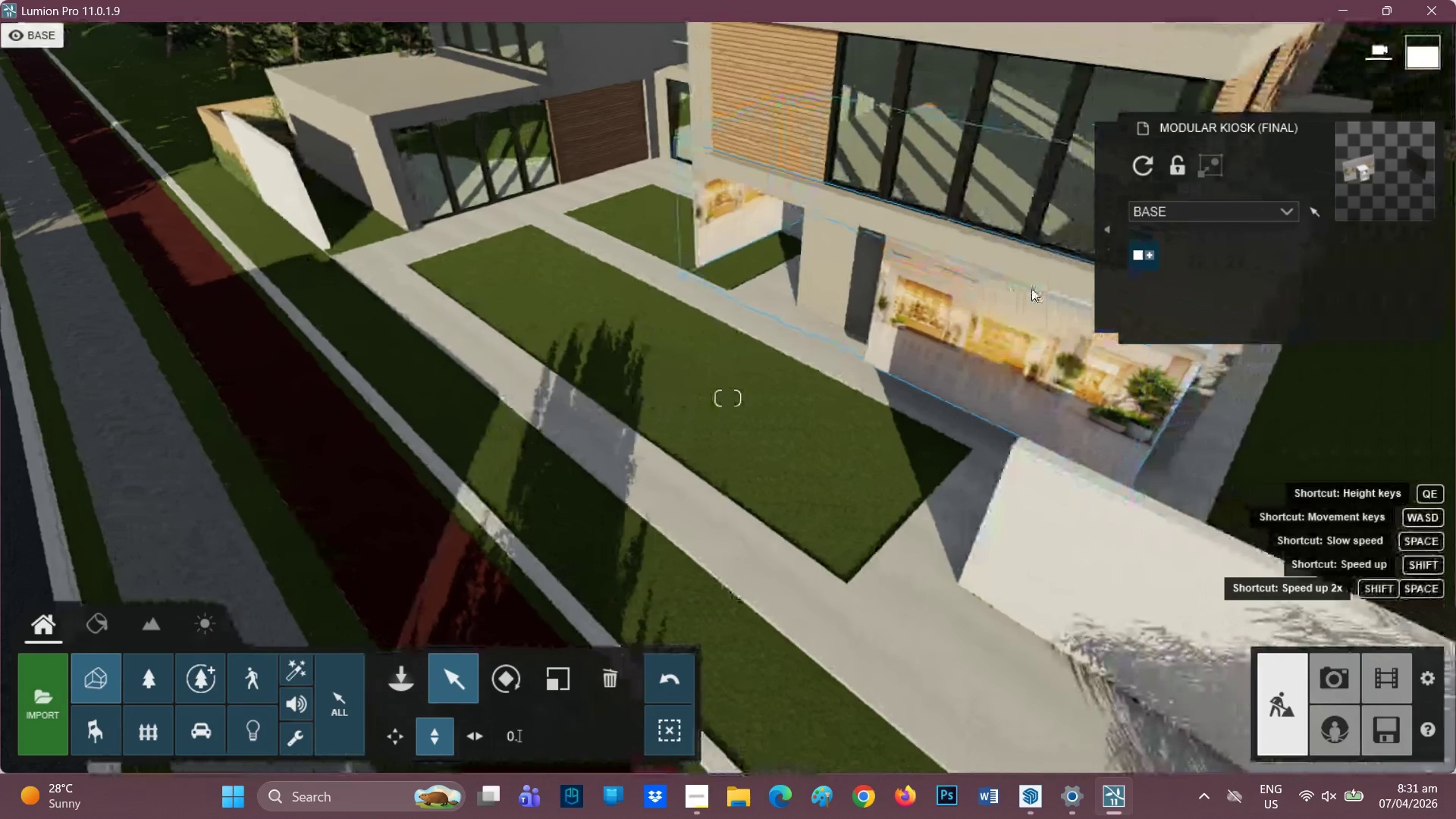 
type(dadddd)
 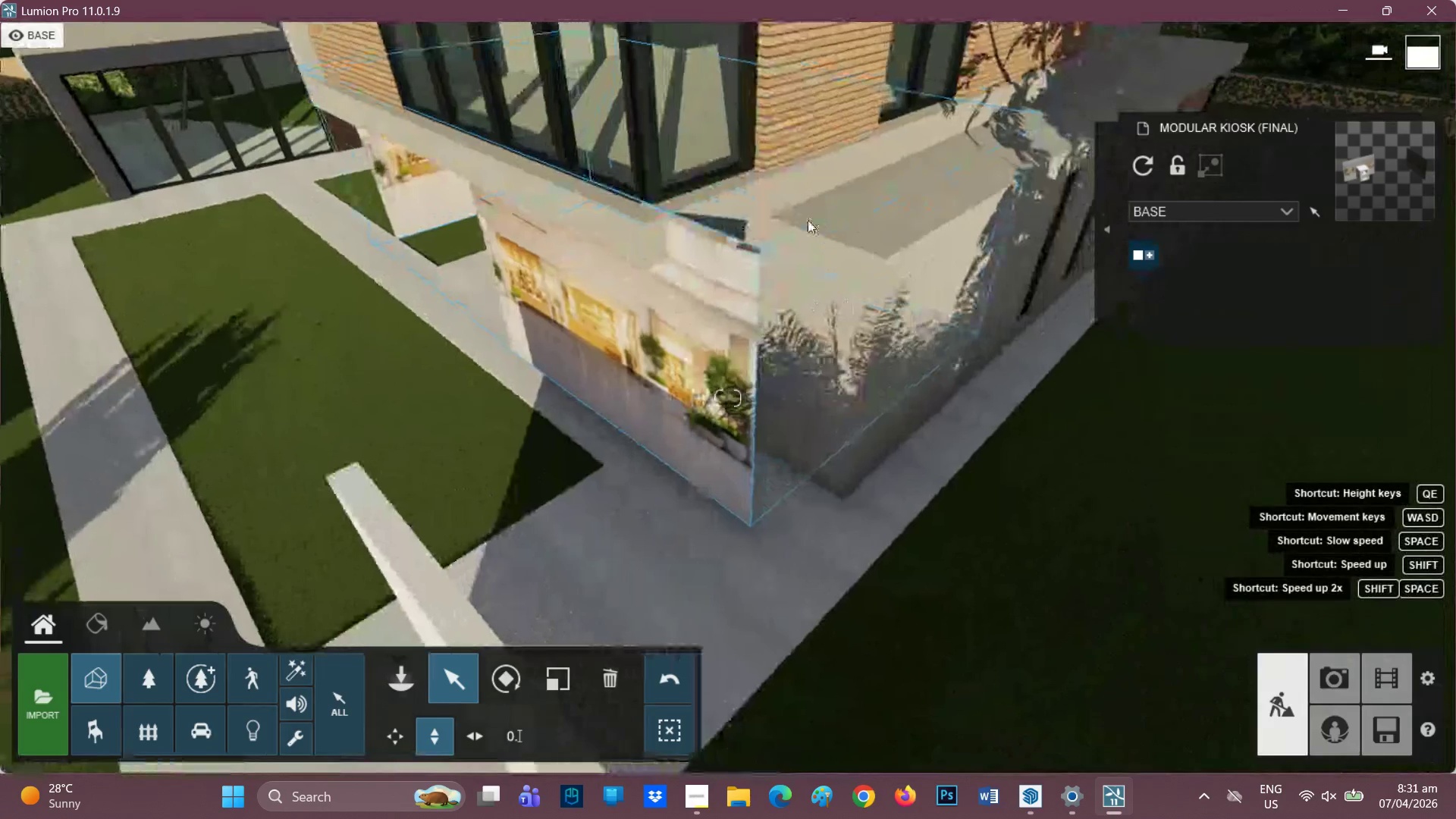 
scroll: coordinate [1024, 275], scroll_direction: up, amount: 2.0
 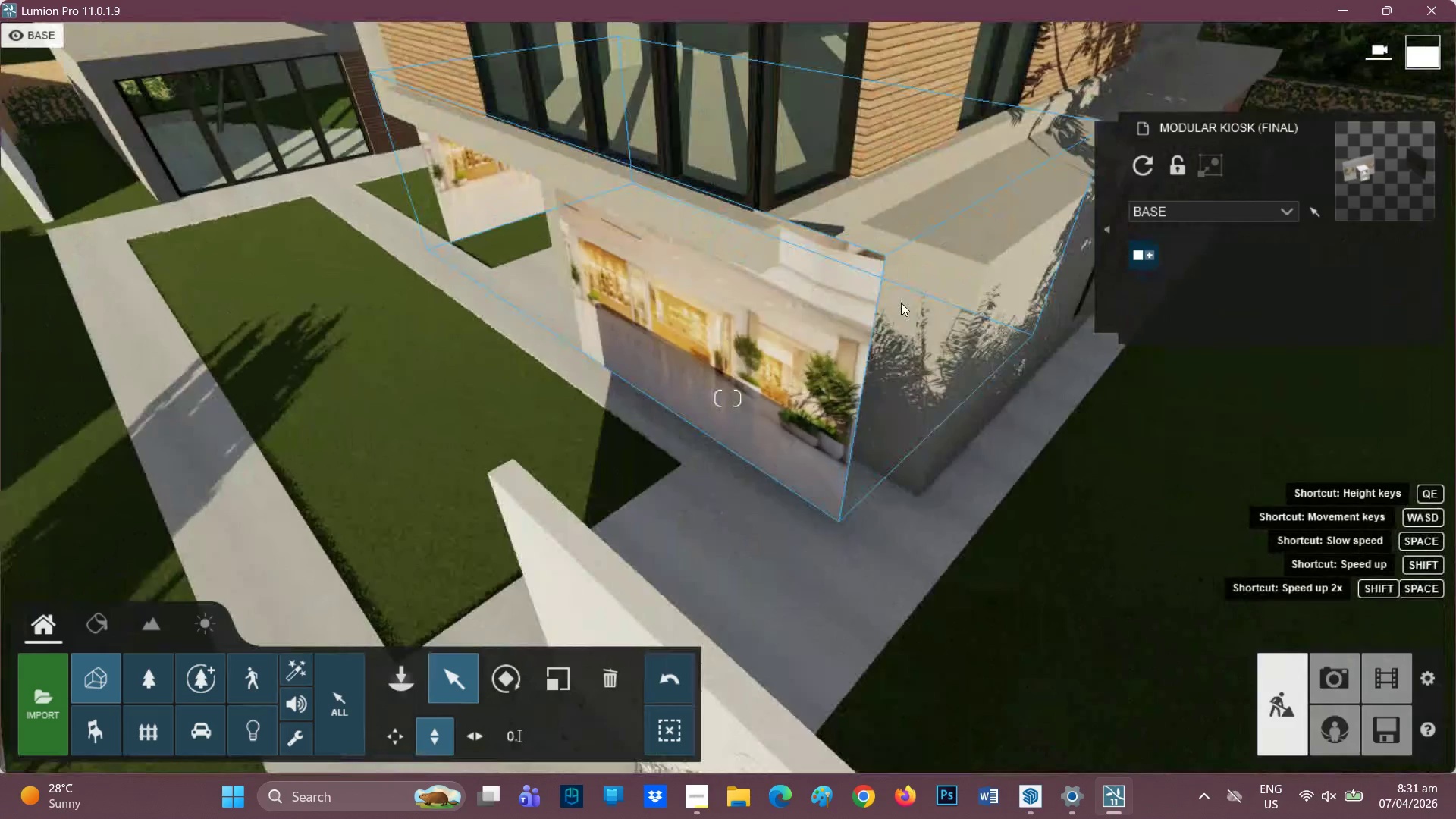 
type(dd)
 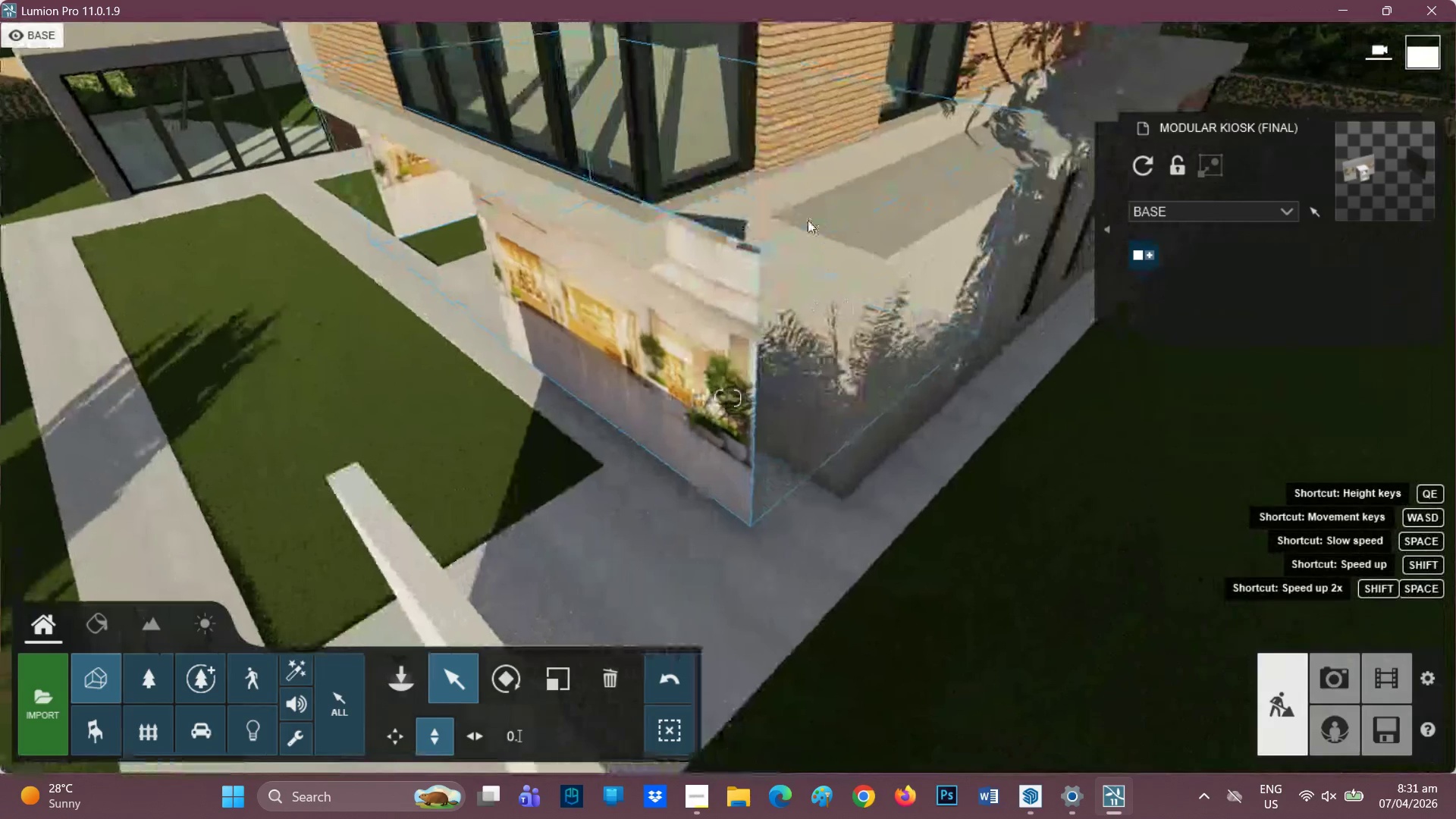 
scroll: coordinate [750, 253], scroll_direction: down, amount: 2.0
 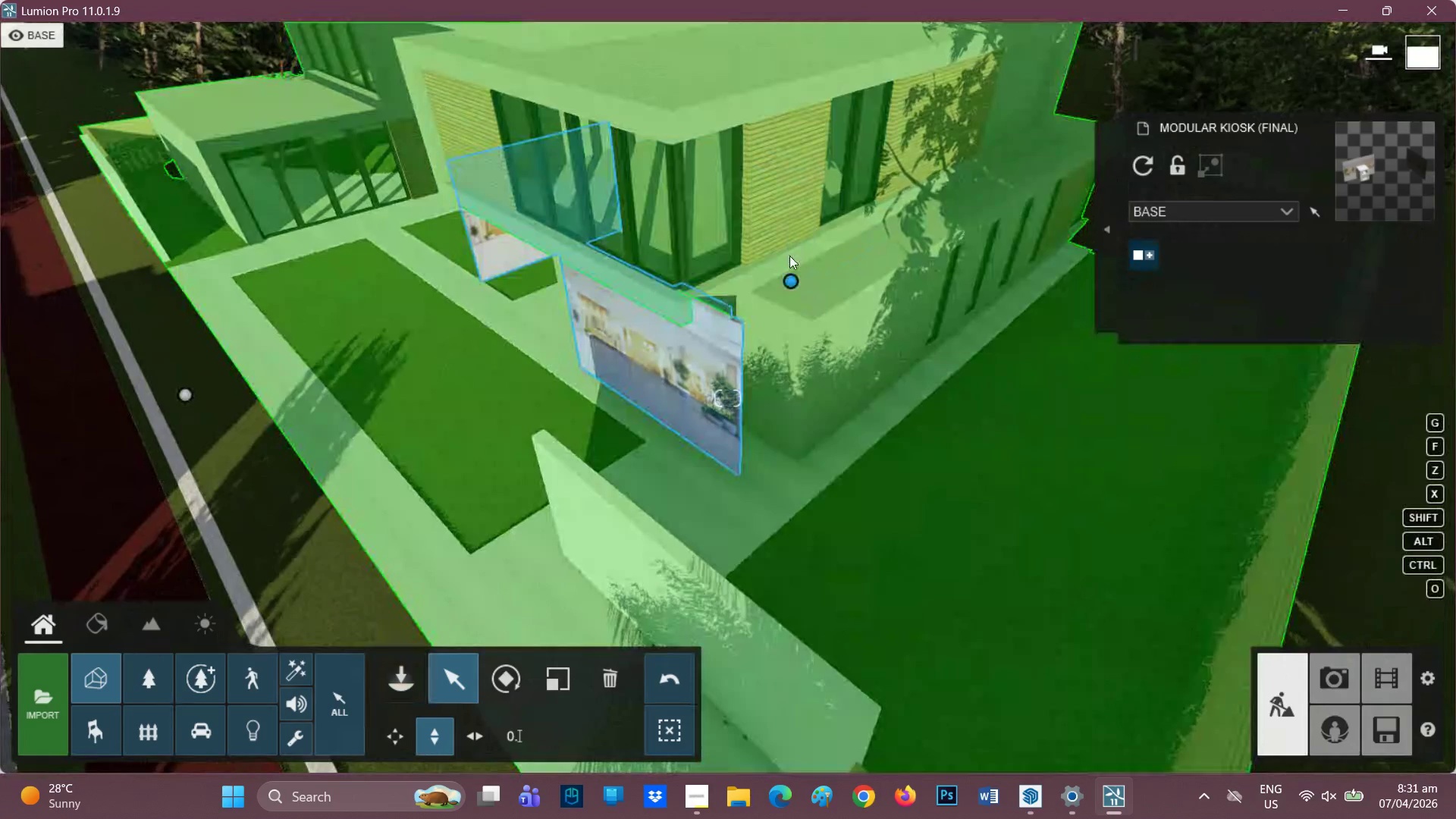 
left_click_drag(start_coordinate=[785, 284], to_coordinate=[747, 50])
 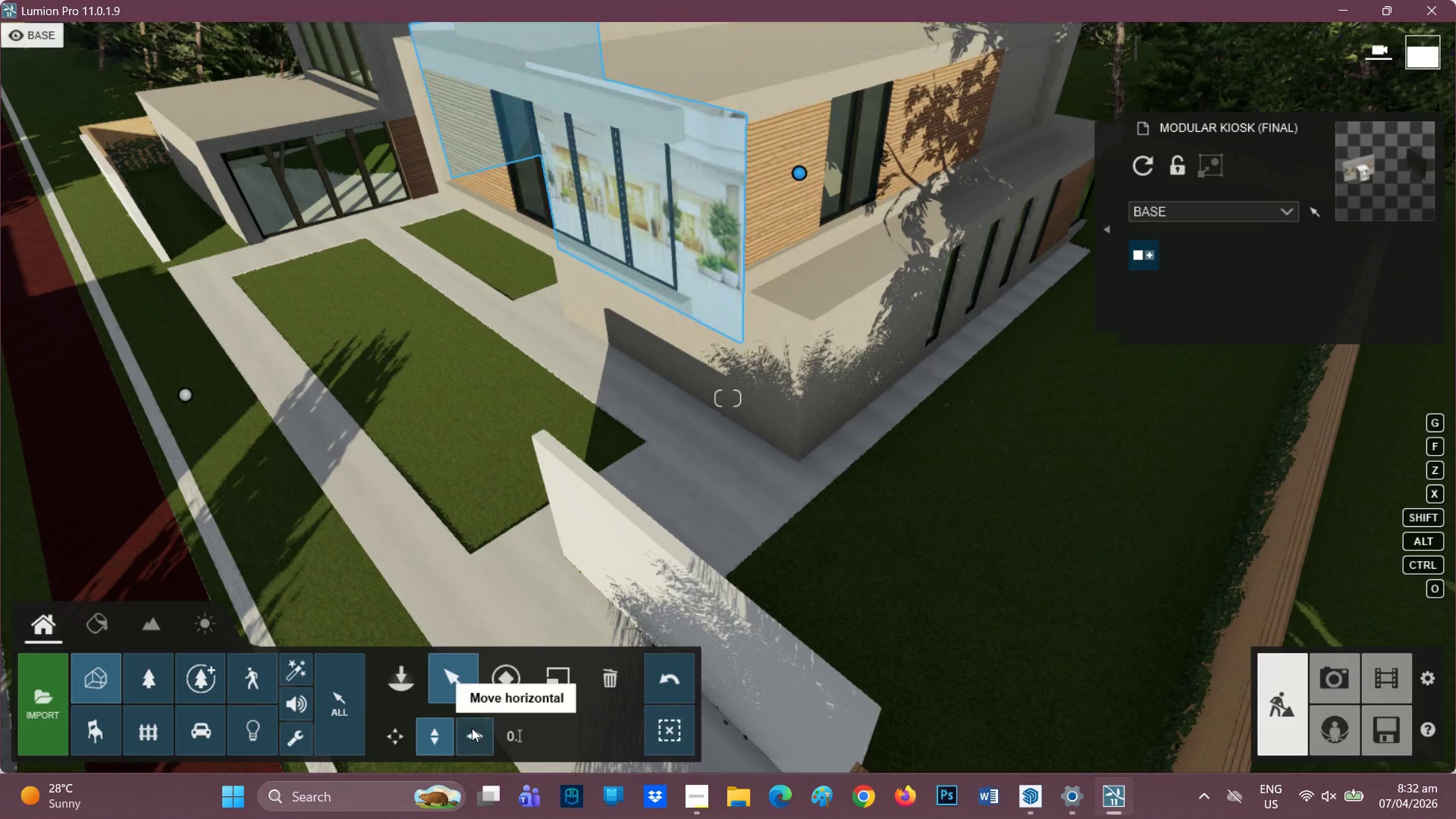 
left_click([473, 729])
 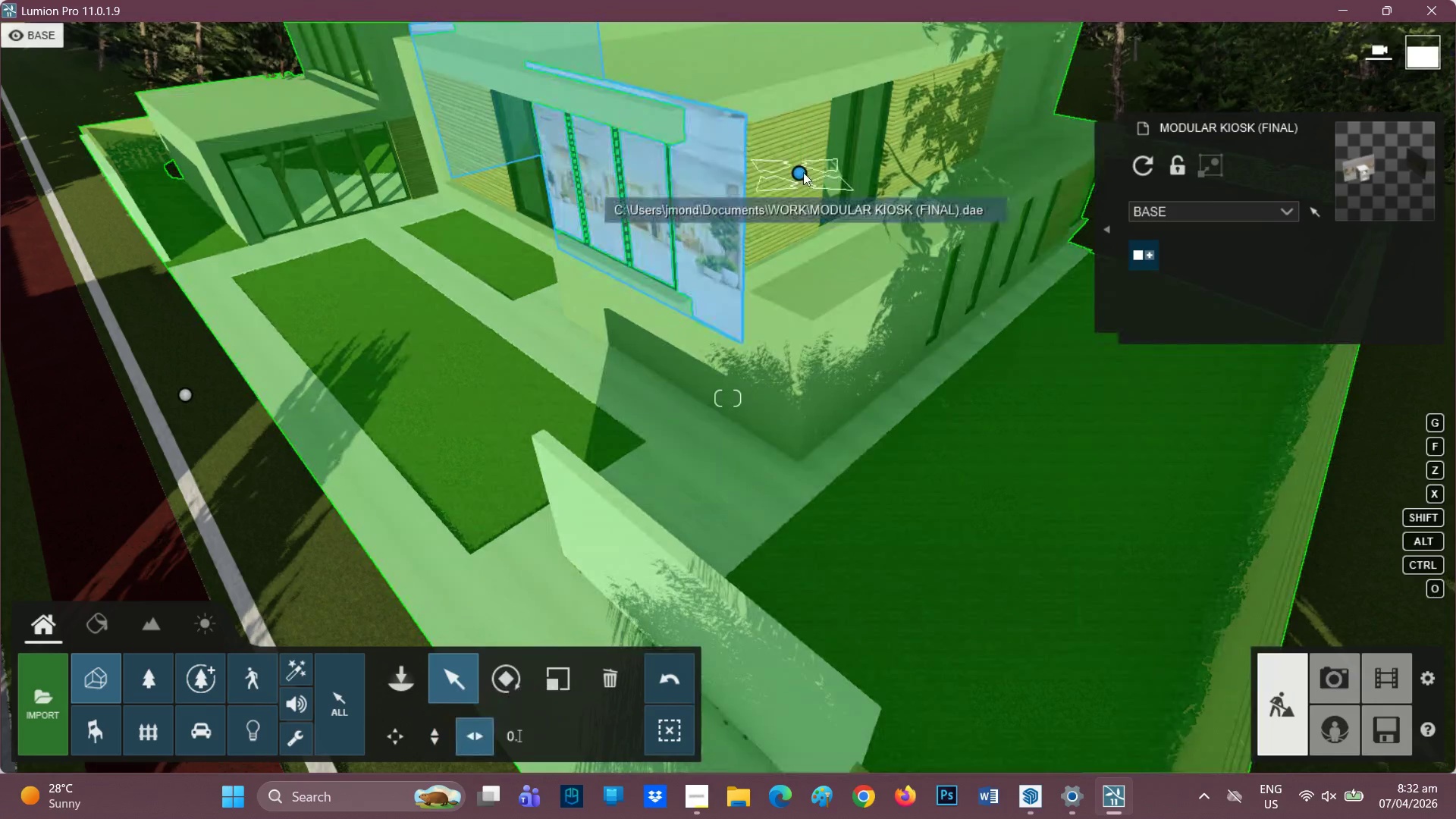 
left_click_drag(start_coordinate=[803, 172], to_coordinate=[818, 115])
 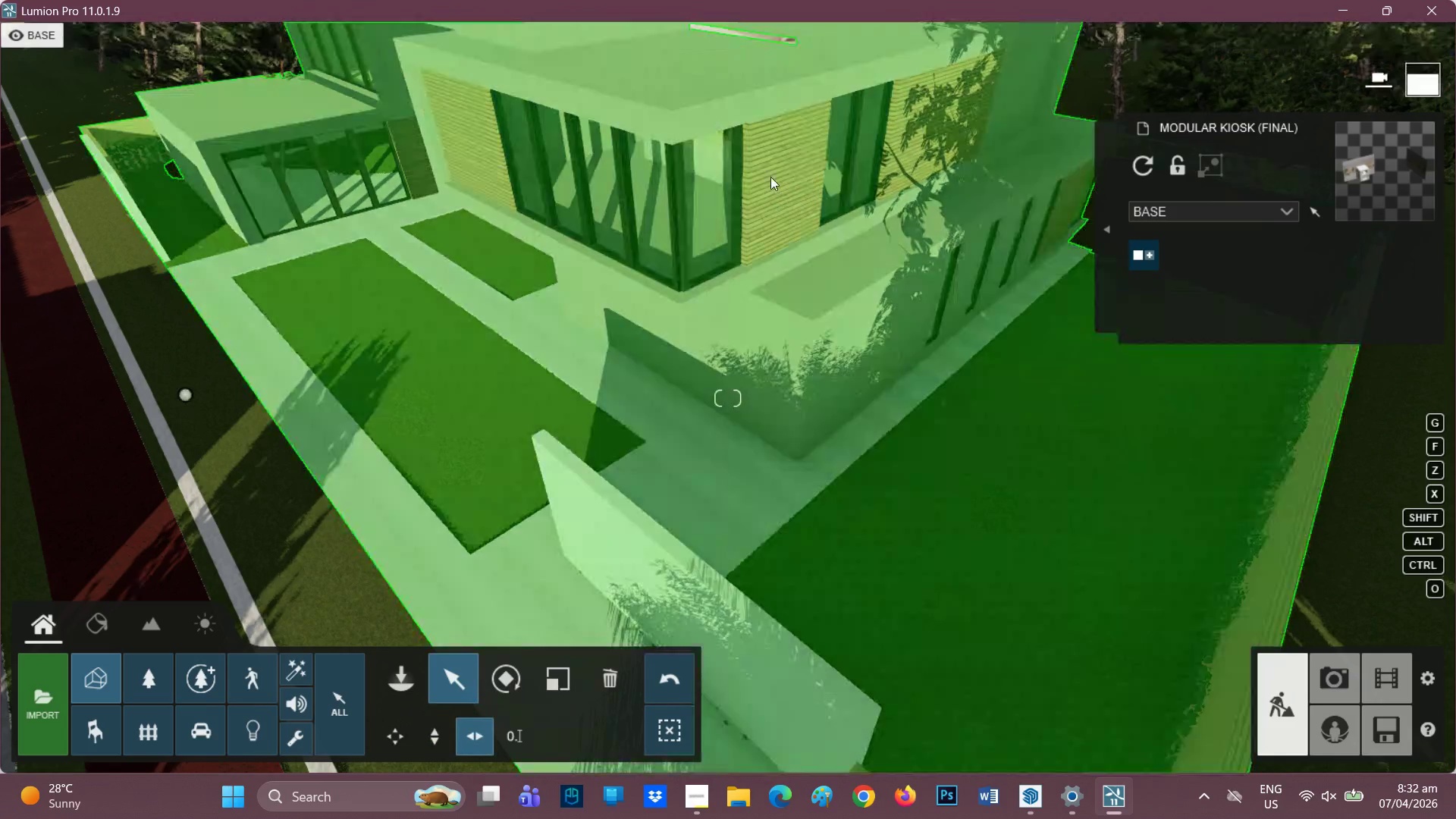 
scroll: coordinate [764, 154], scroll_direction: up, amount: 3.0
 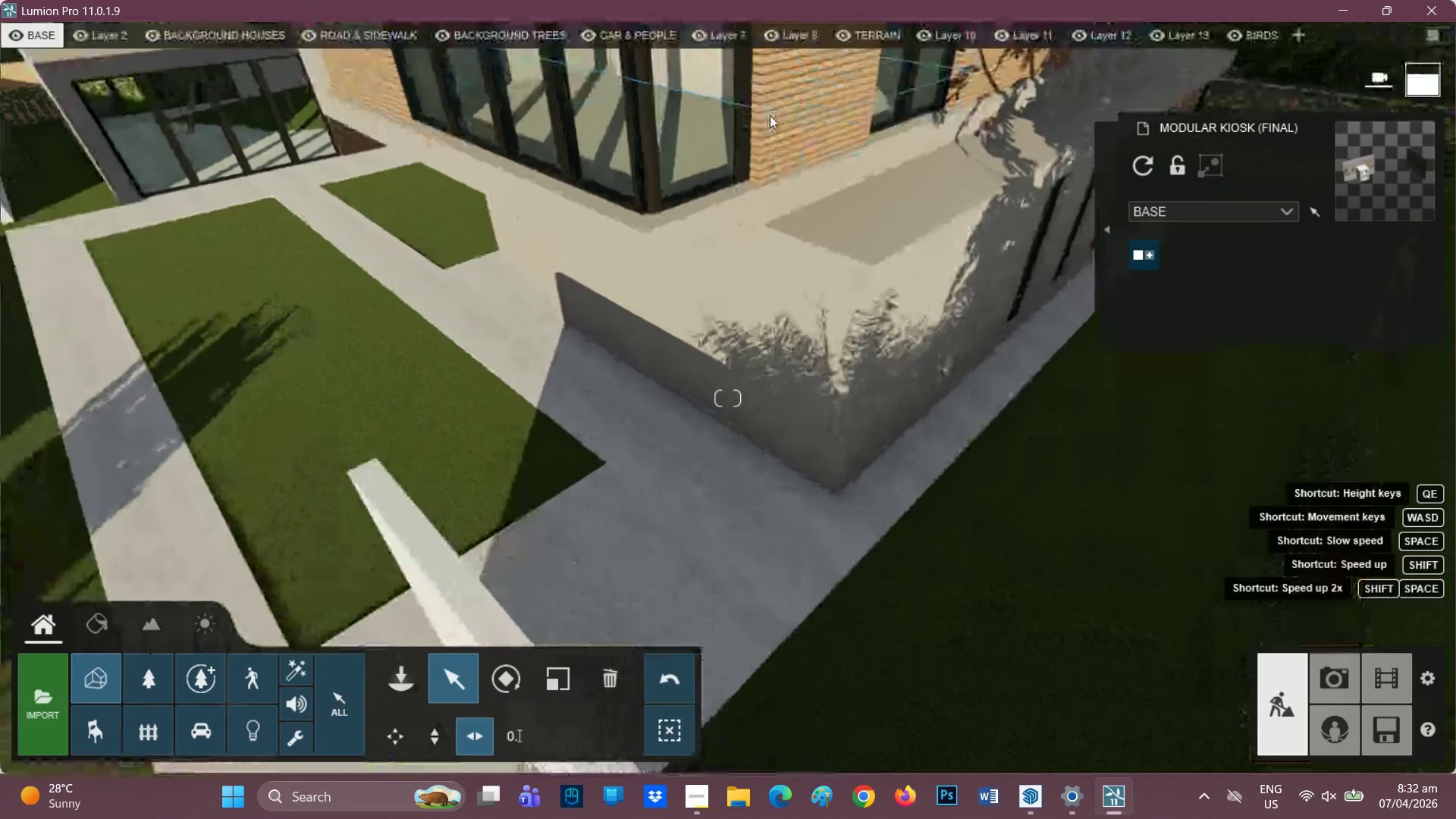 
key(Q)
 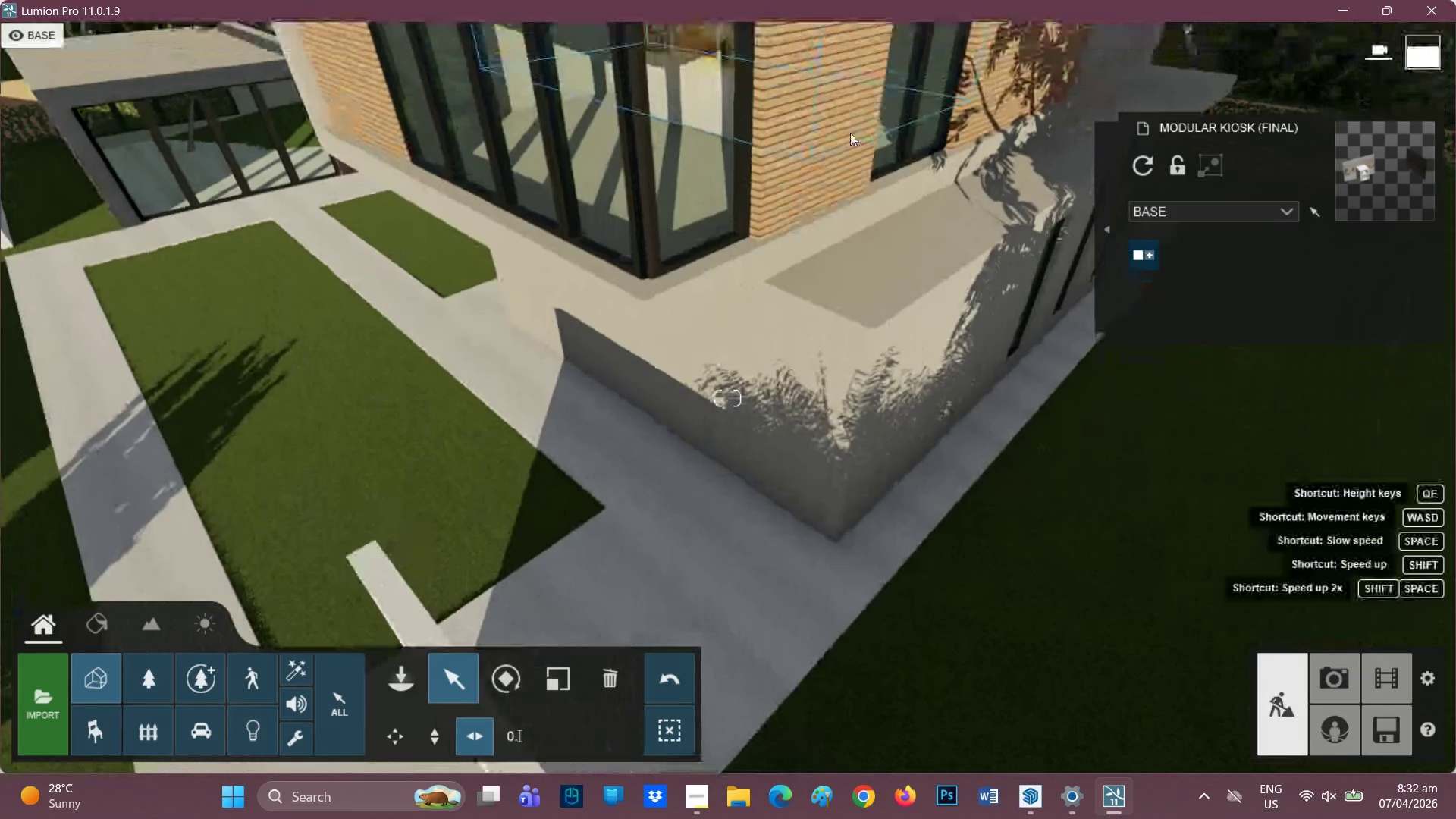 
hold_key(key=Q, duration=1.33)
 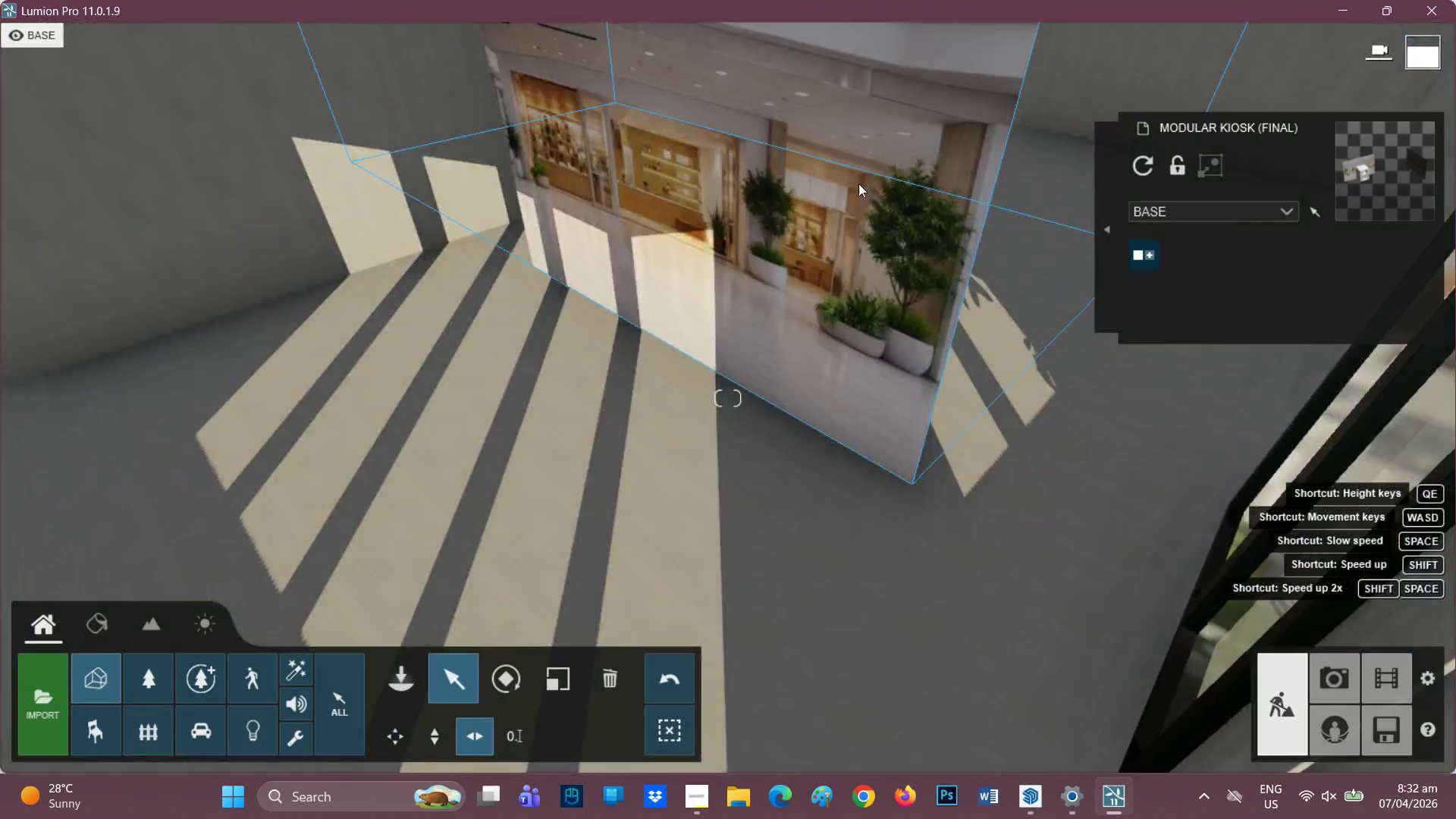 
scroll: coordinate [766, 130], scroll_direction: up, amount: 7.0
 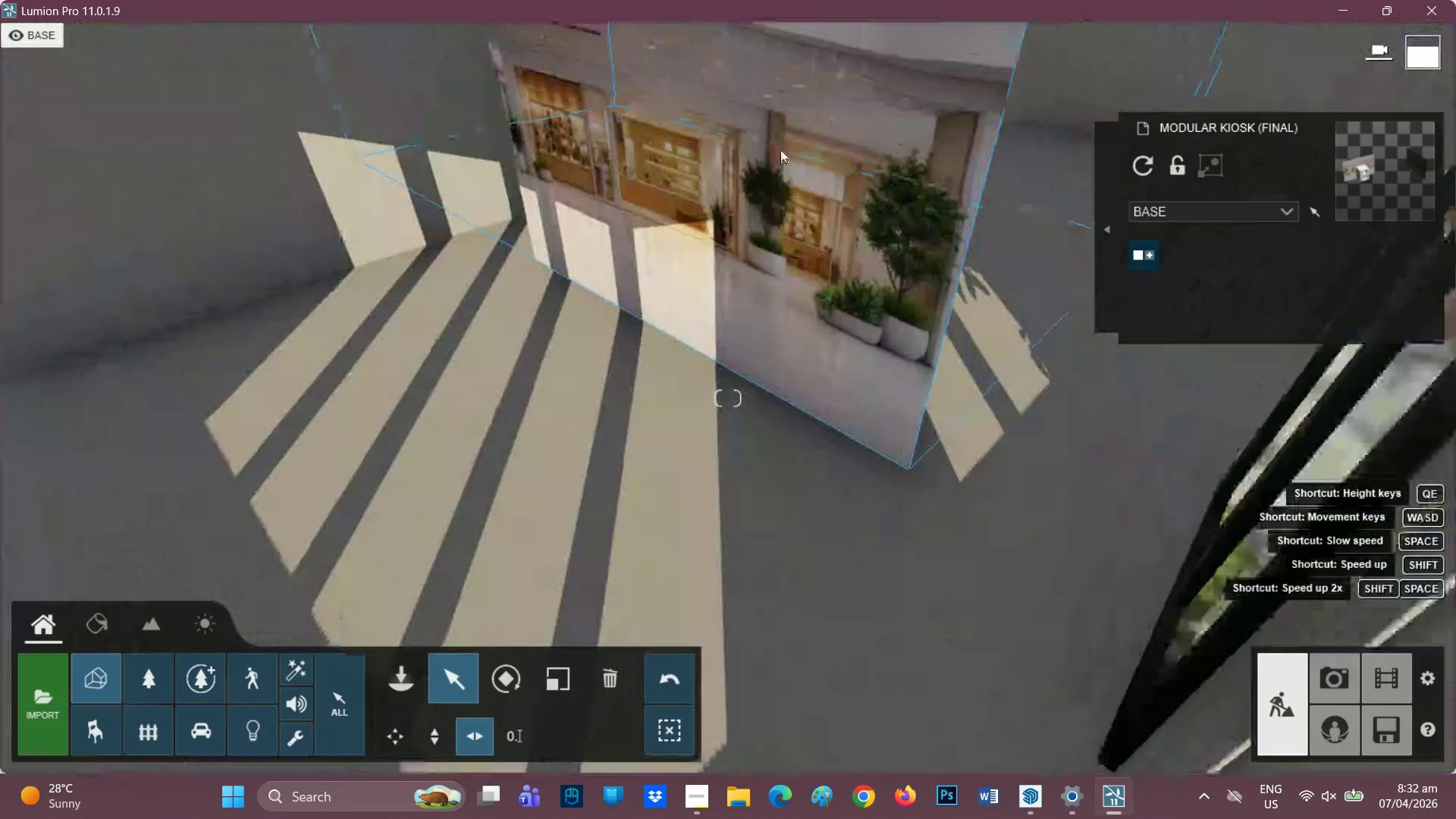 
hold_key(key=Q, duration=0.33)
 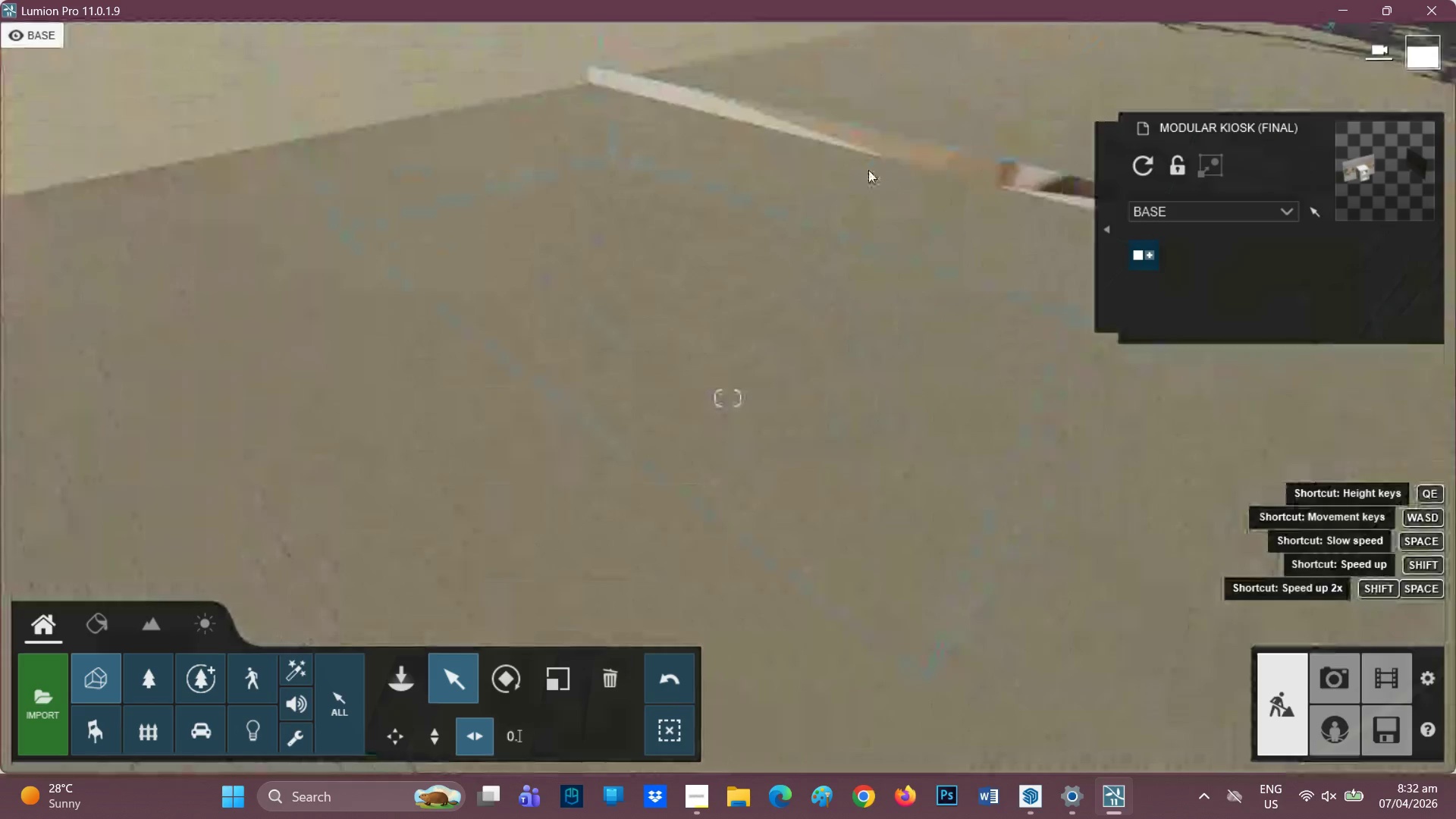 
scroll: coordinate [868, 170], scroll_direction: up, amount: 1.0
 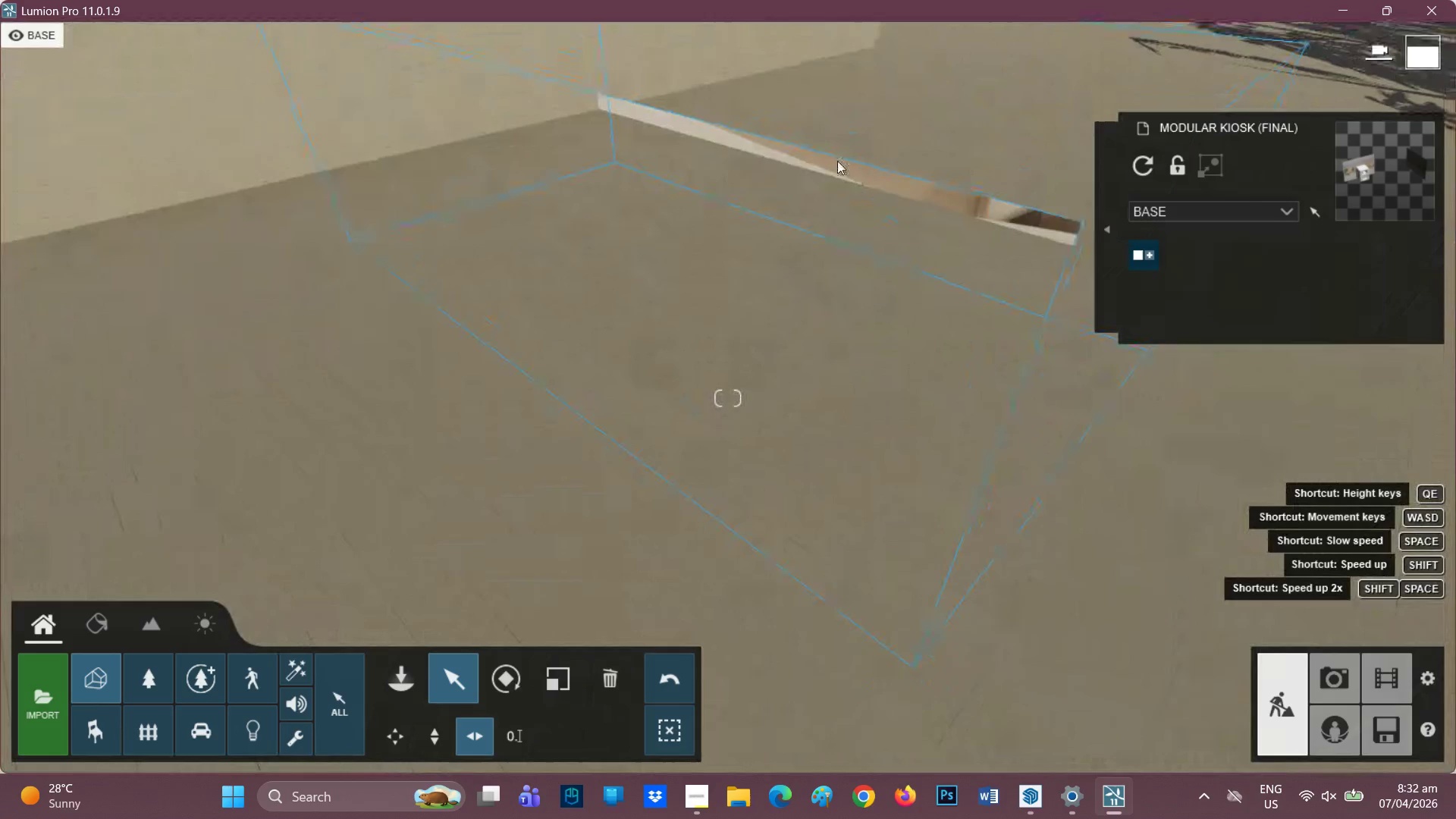 
hold_key(key=E, duration=0.38)
 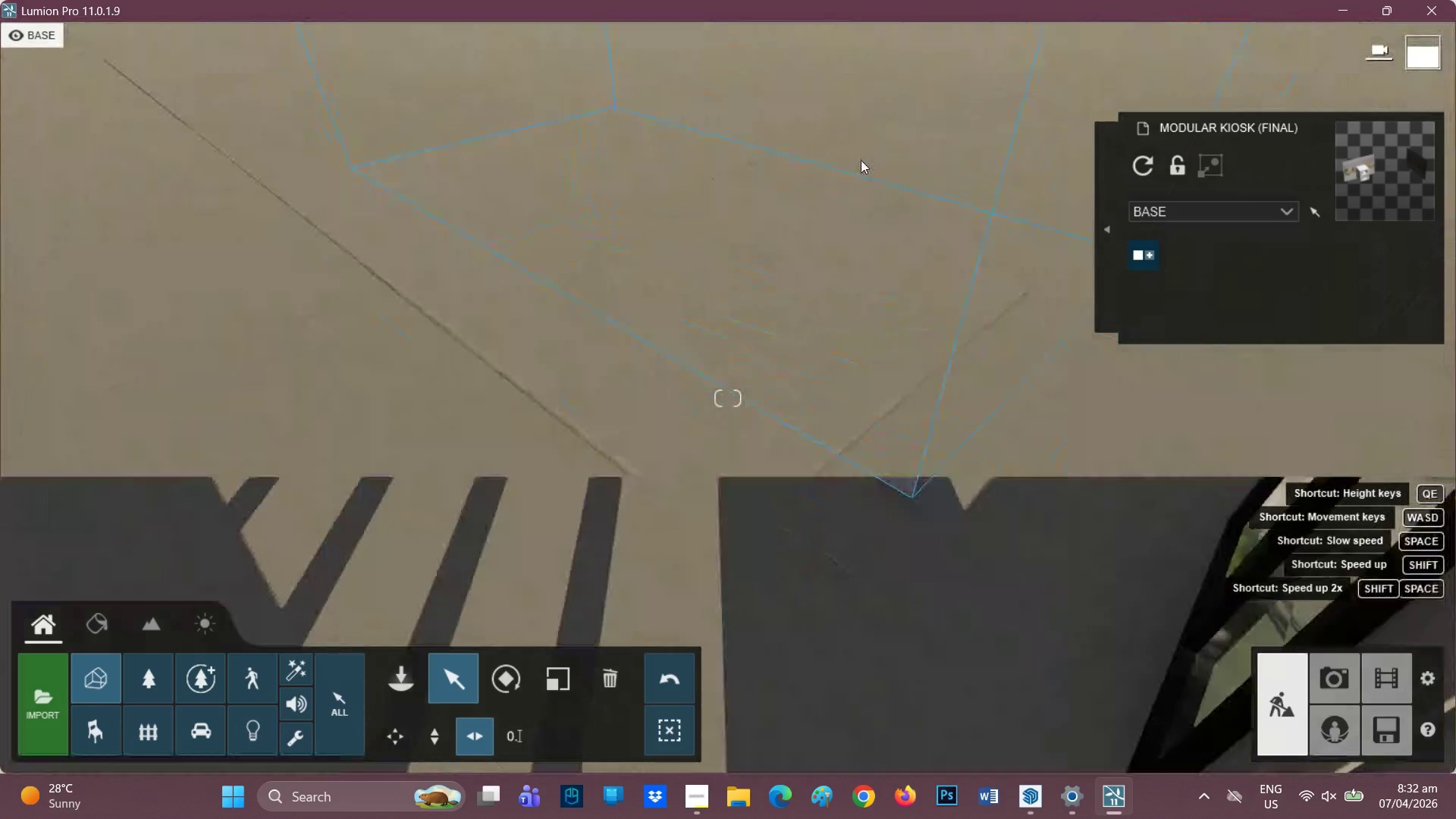 
key(E)
 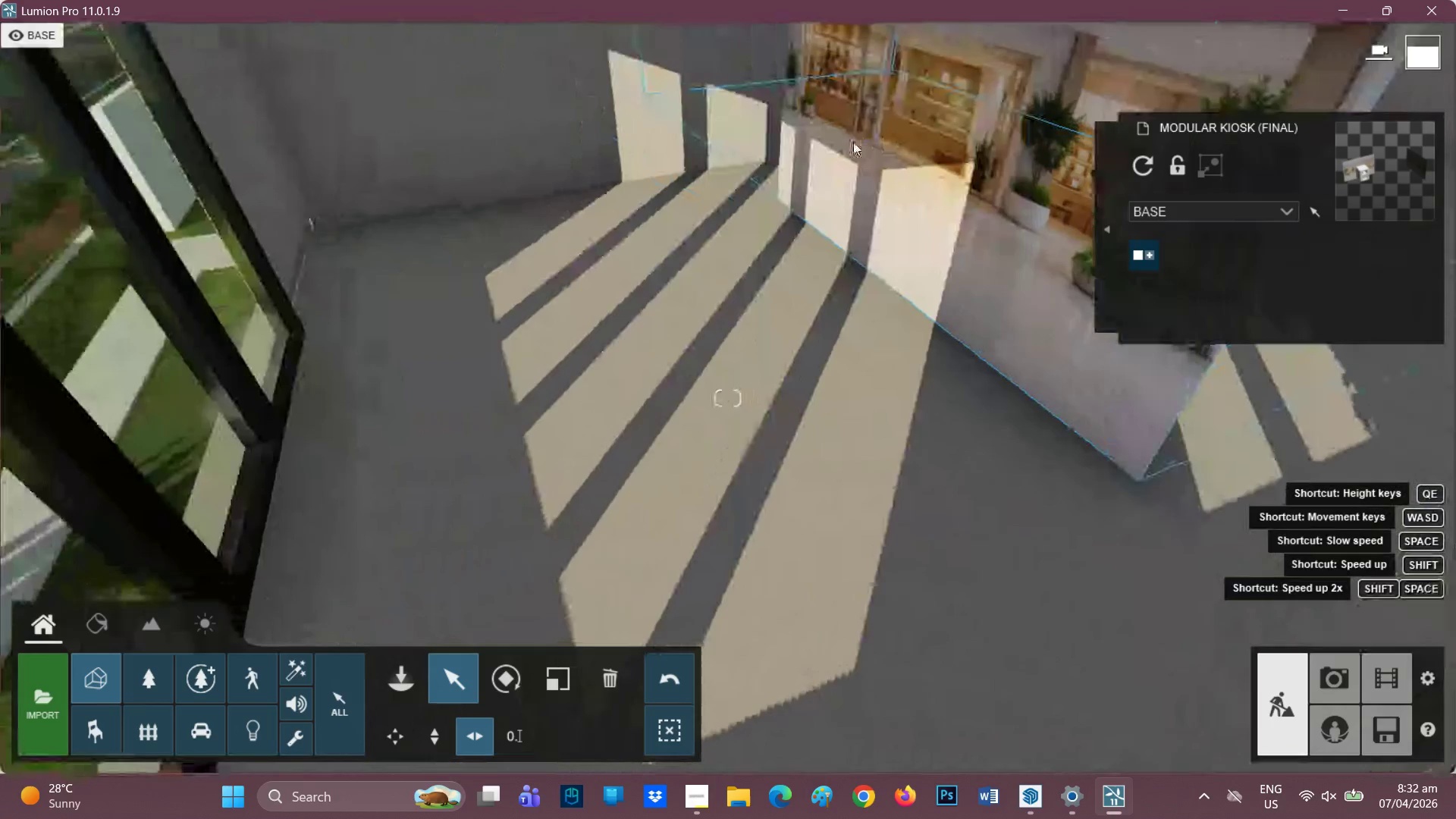 
hold_key(key=D, duration=1.5)
 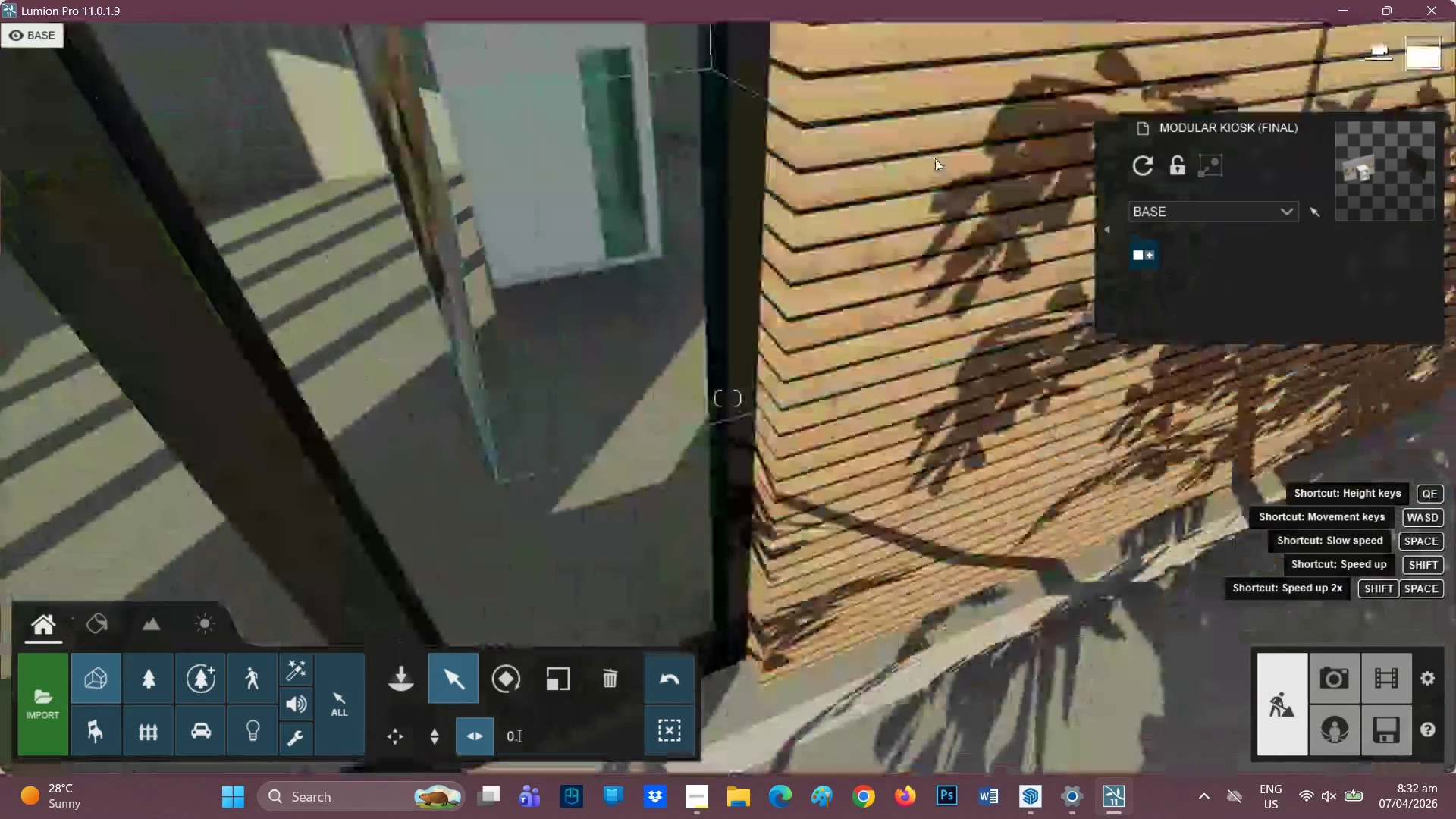 
type(ddd)
 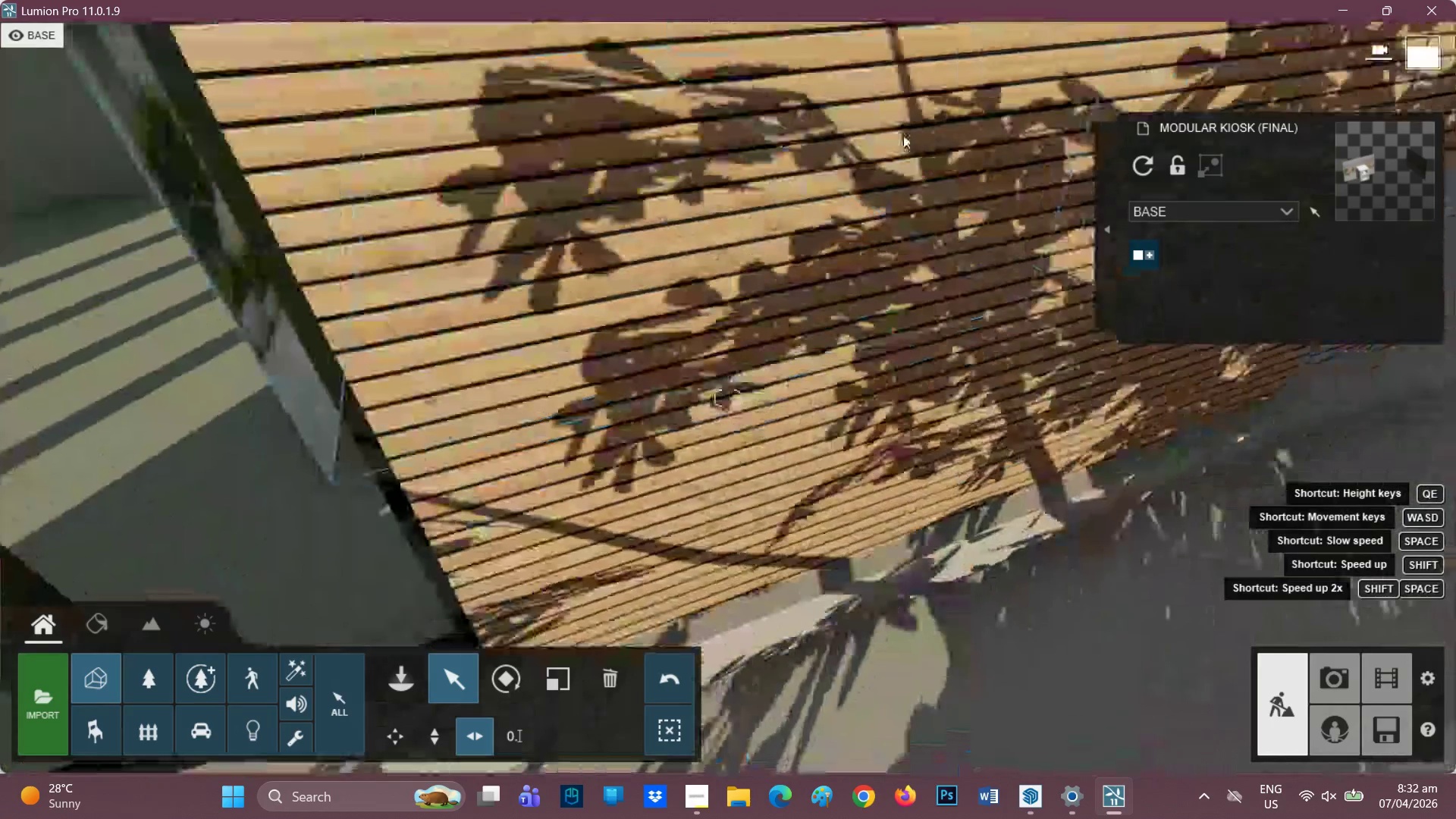 
scroll: coordinate [859, 83], scroll_direction: up, amount: 3.0
 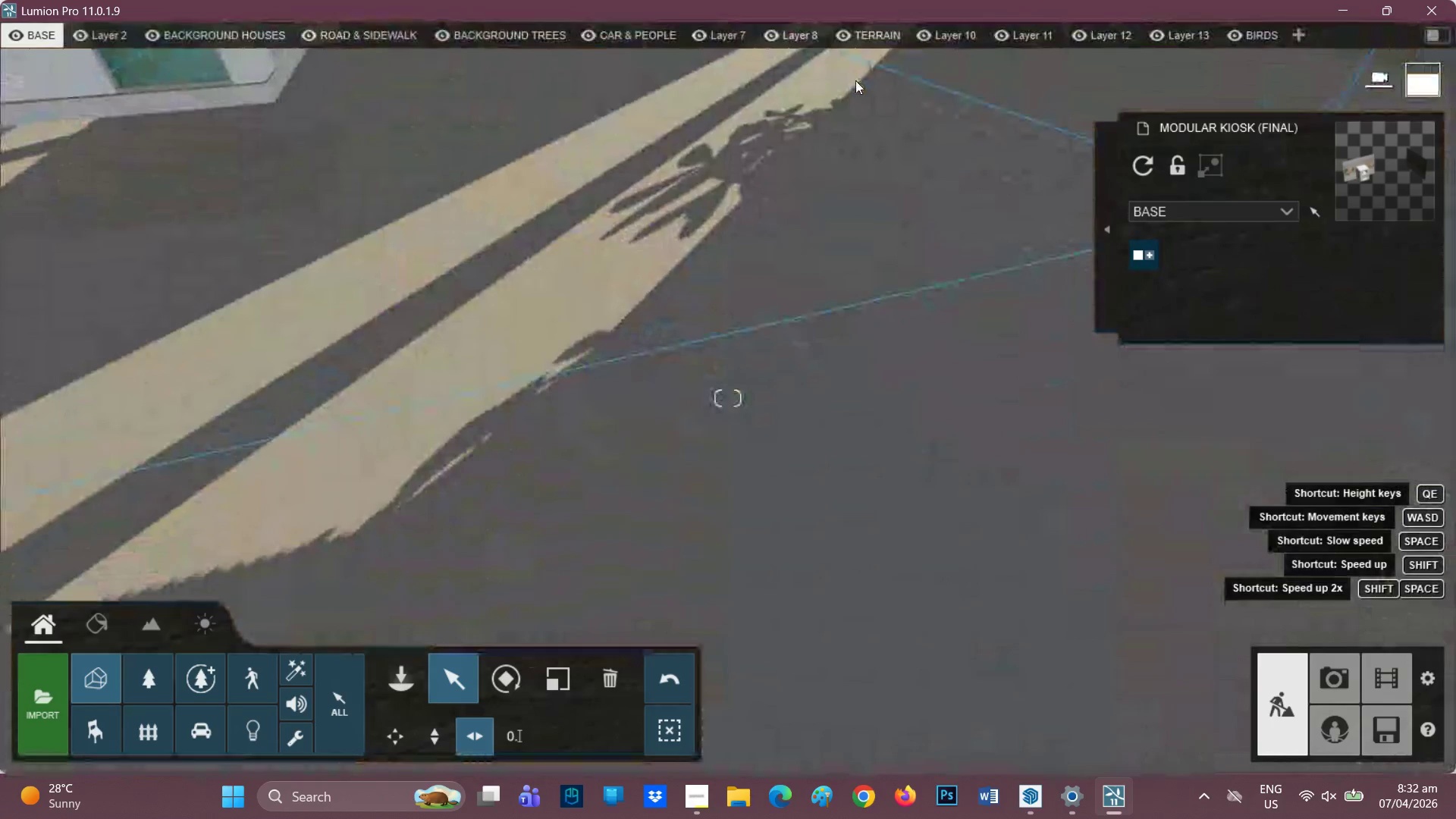 
type(qq)
 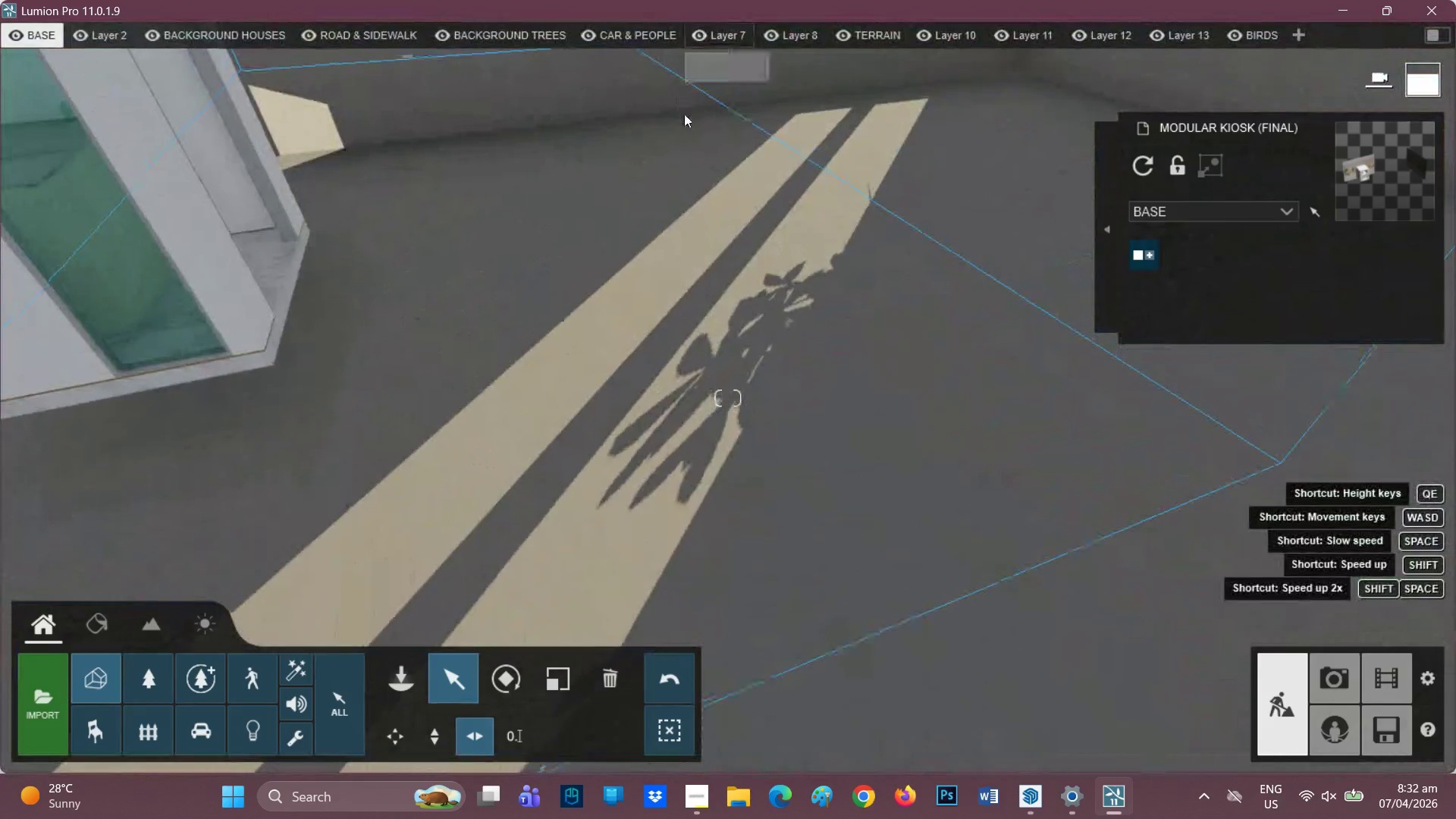 
scroll: coordinate [627, 149], scroll_direction: down, amount: 3.0
 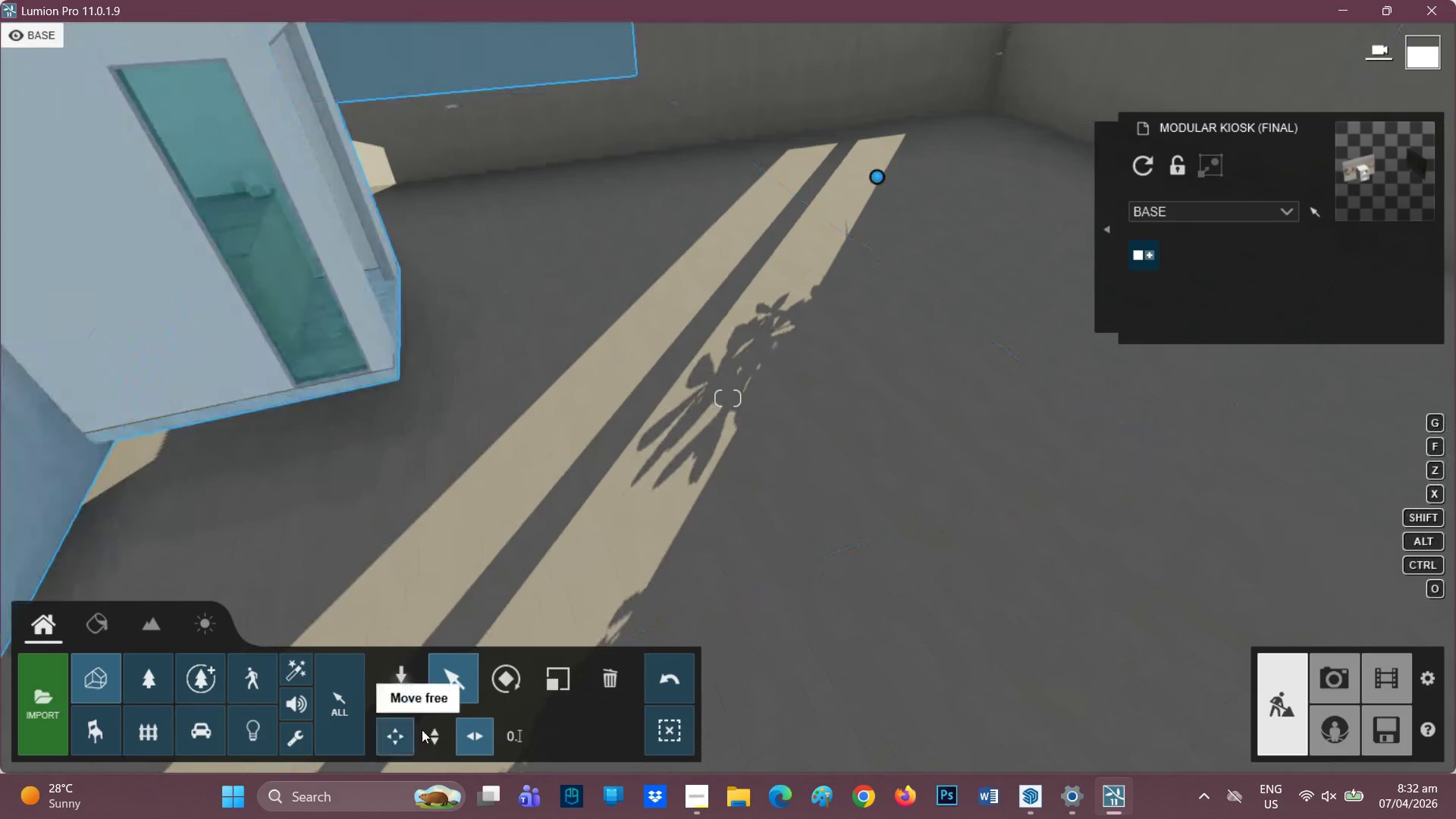 
left_click([428, 731])
 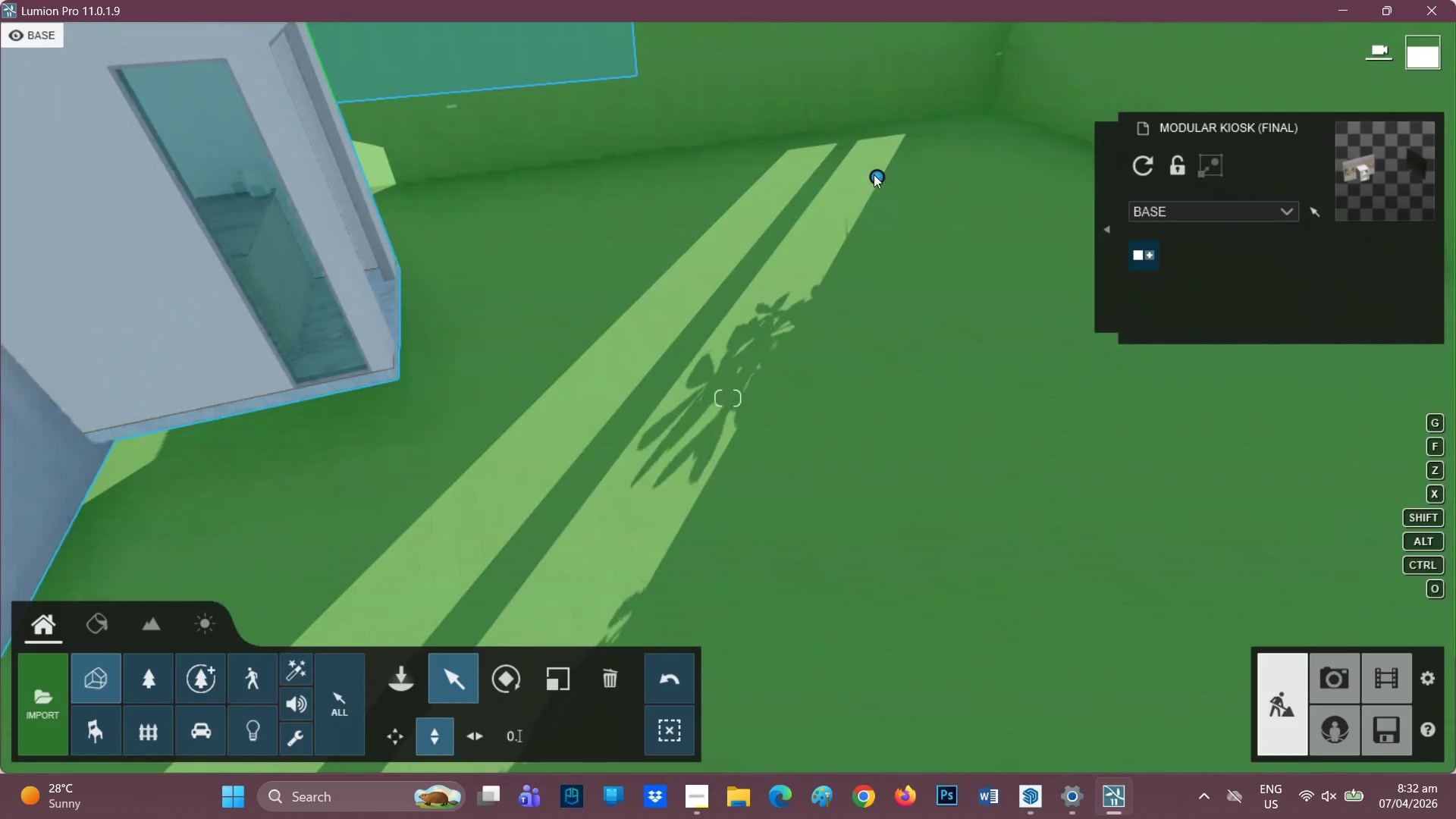 
left_click_drag(start_coordinate=[874, 174], to_coordinate=[858, 213])
 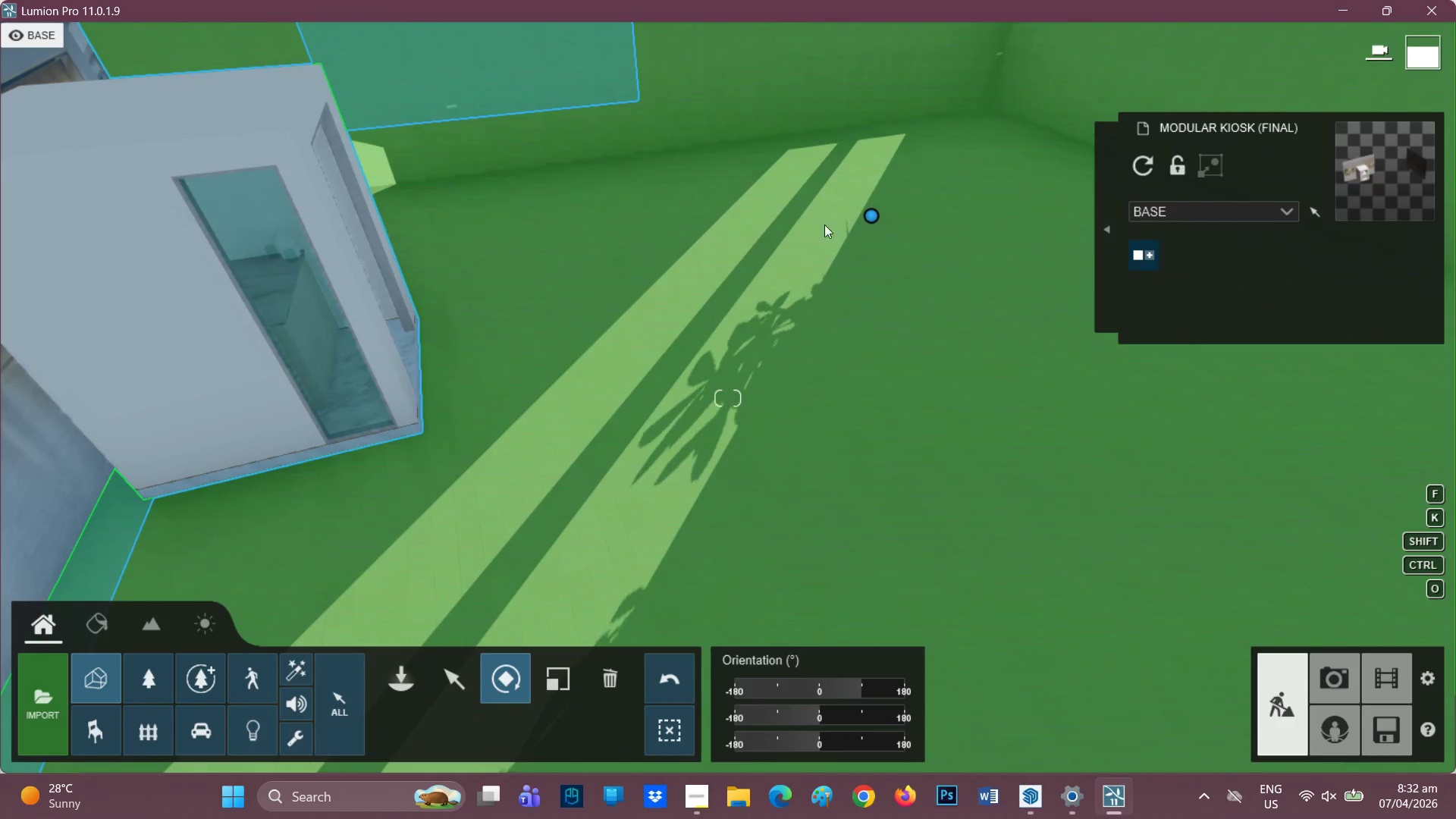 
left_click_drag(start_coordinate=[868, 217], to_coordinate=[936, 256])
 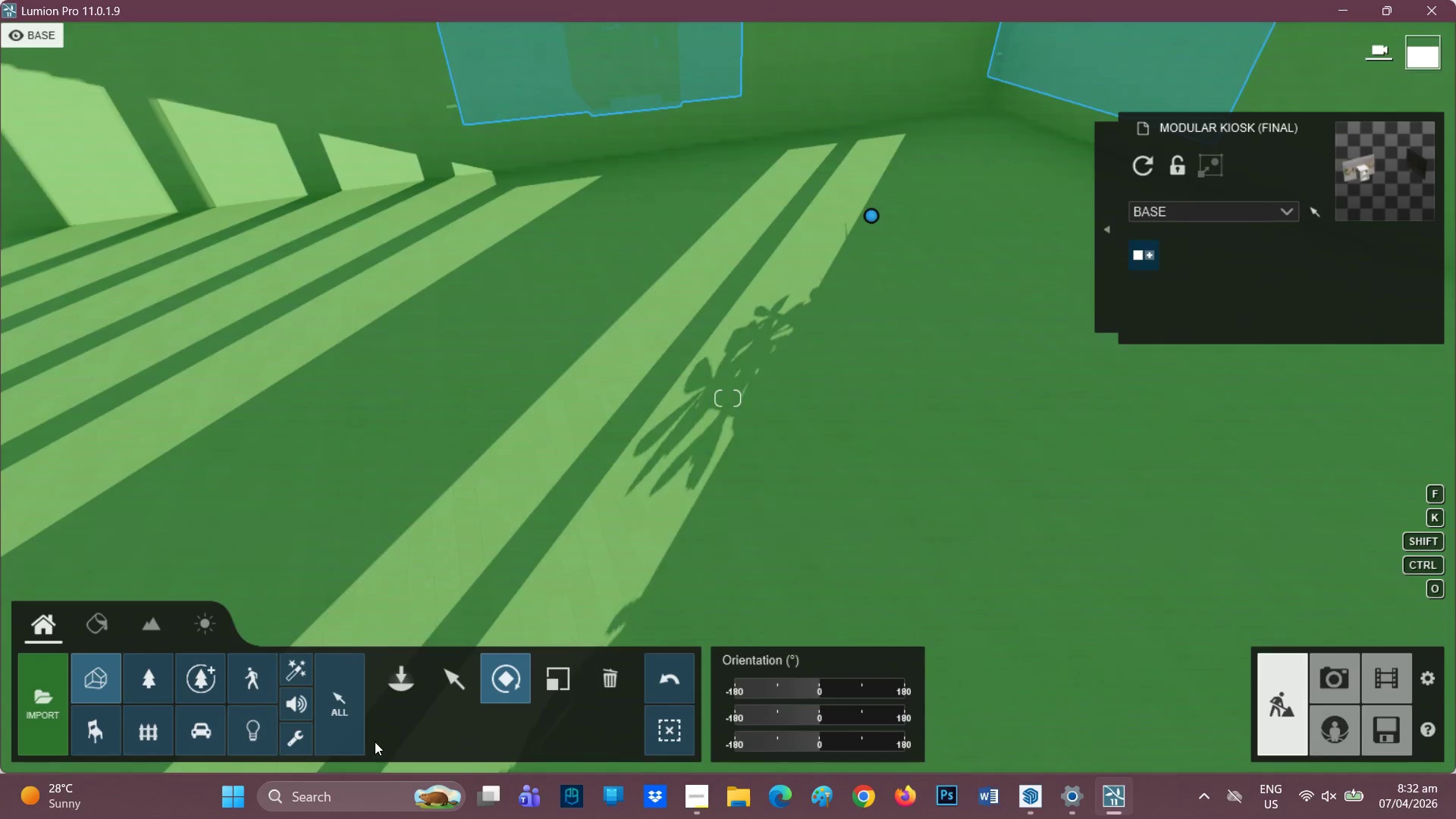 
left_click([460, 675])
 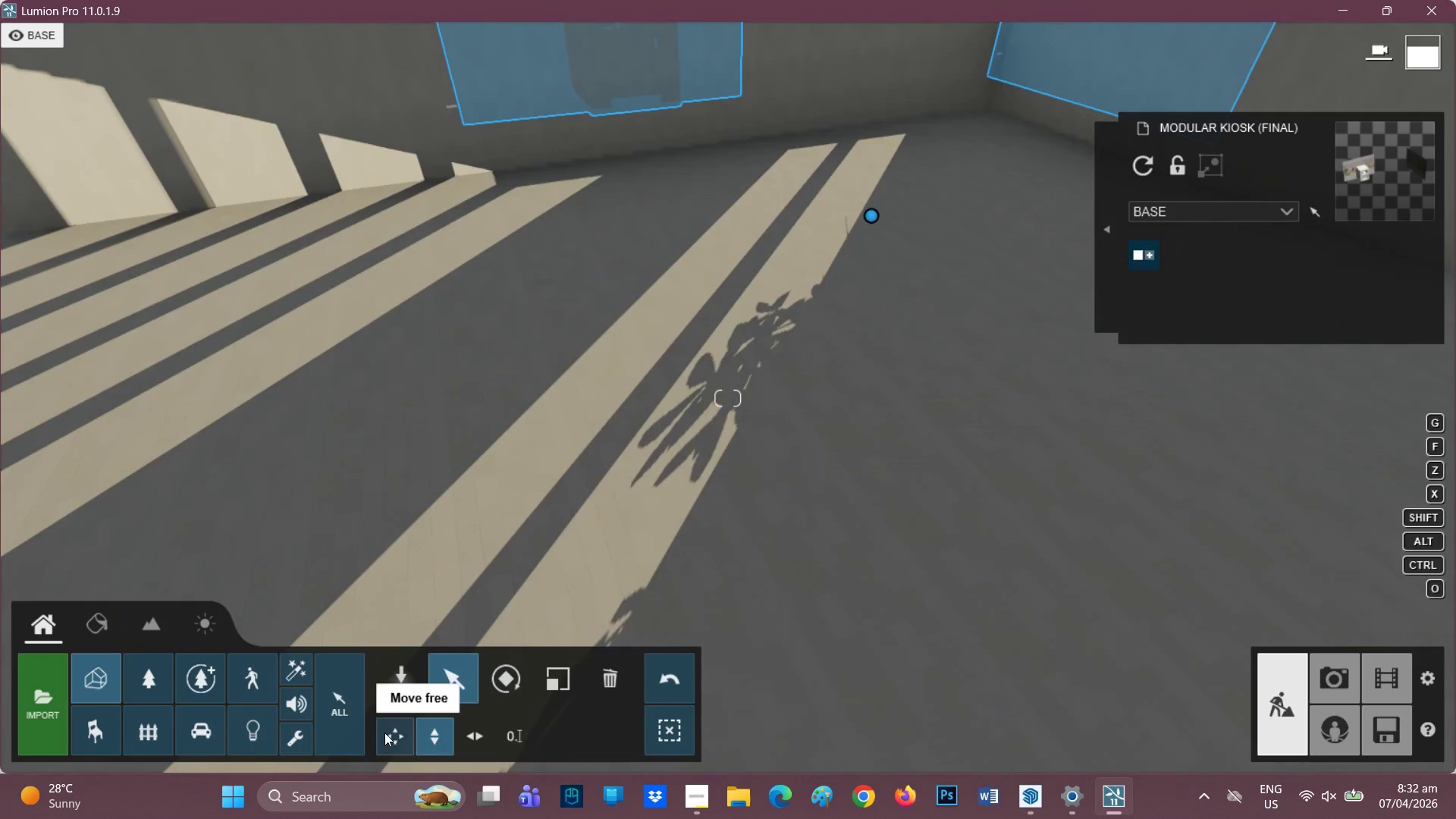 
left_click_drag(start_coordinate=[389, 731], to_coordinate=[391, 726])
 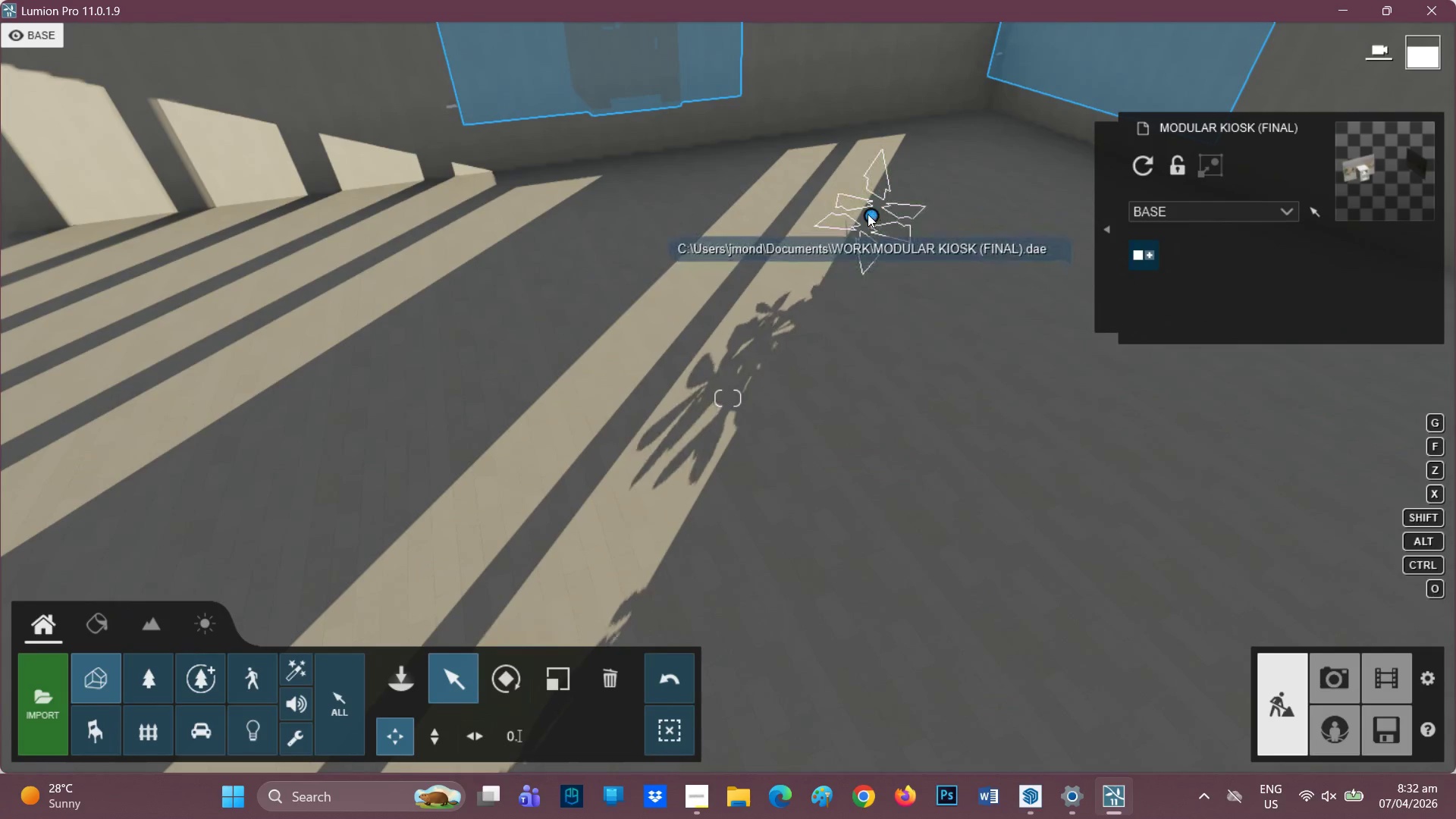 
left_click_drag(start_coordinate=[868, 214], to_coordinate=[896, 544])
 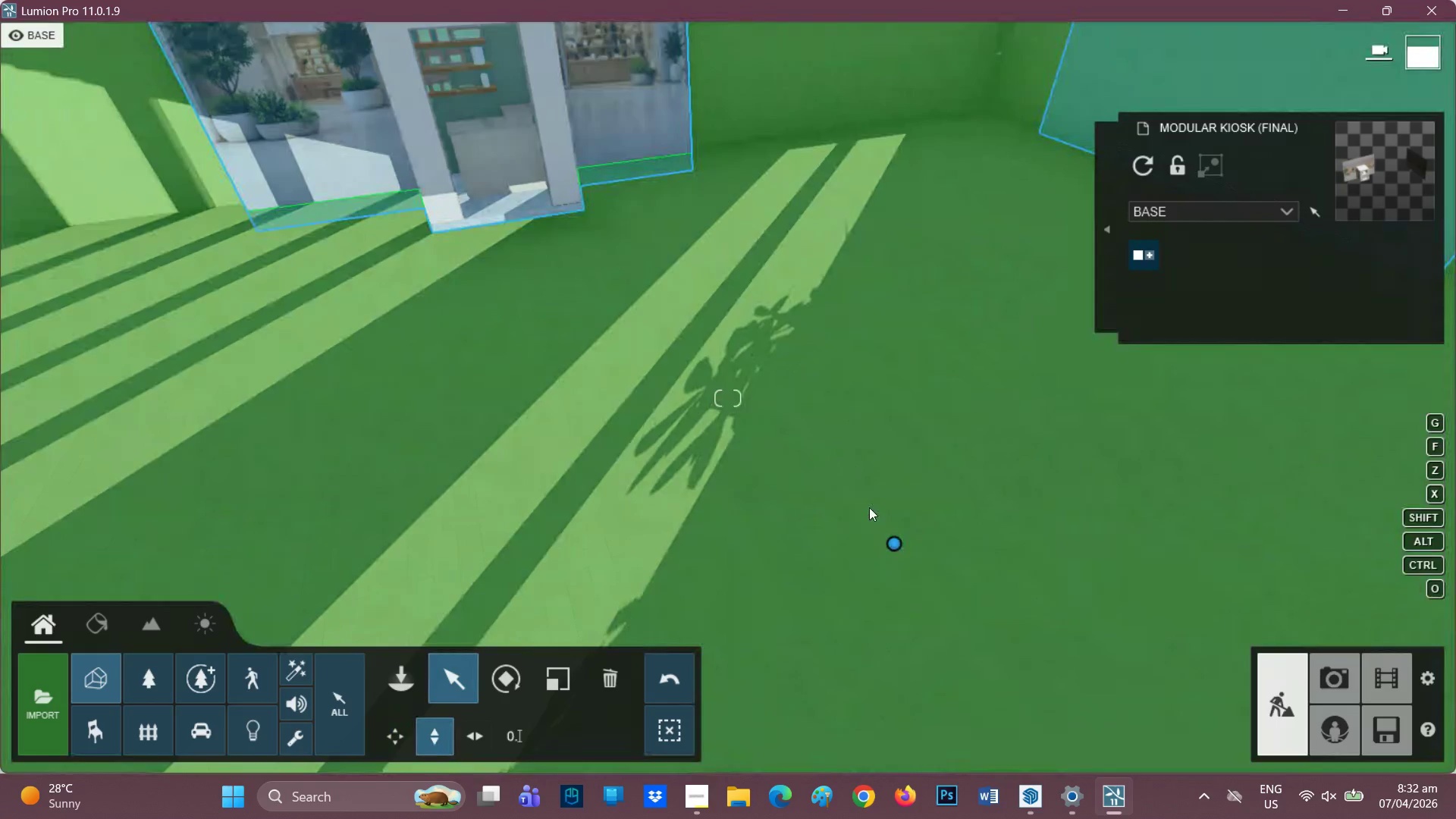 
left_click_drag(start_coordinate=[892, 548], to_coordinate=[890, 569])
 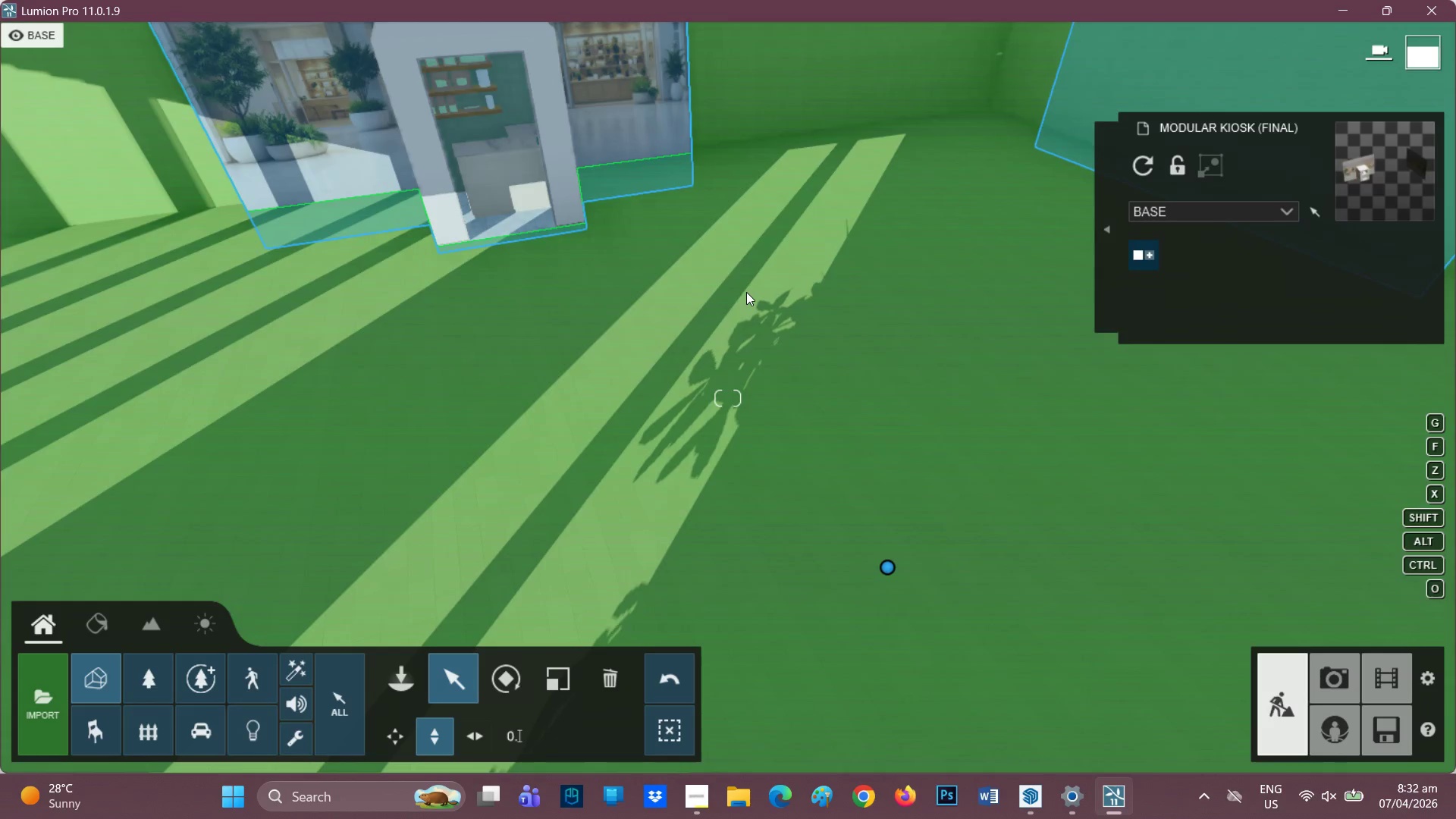 
scroll: coordinate [573, 193], scroll_direction: up, amount: 6.0
 